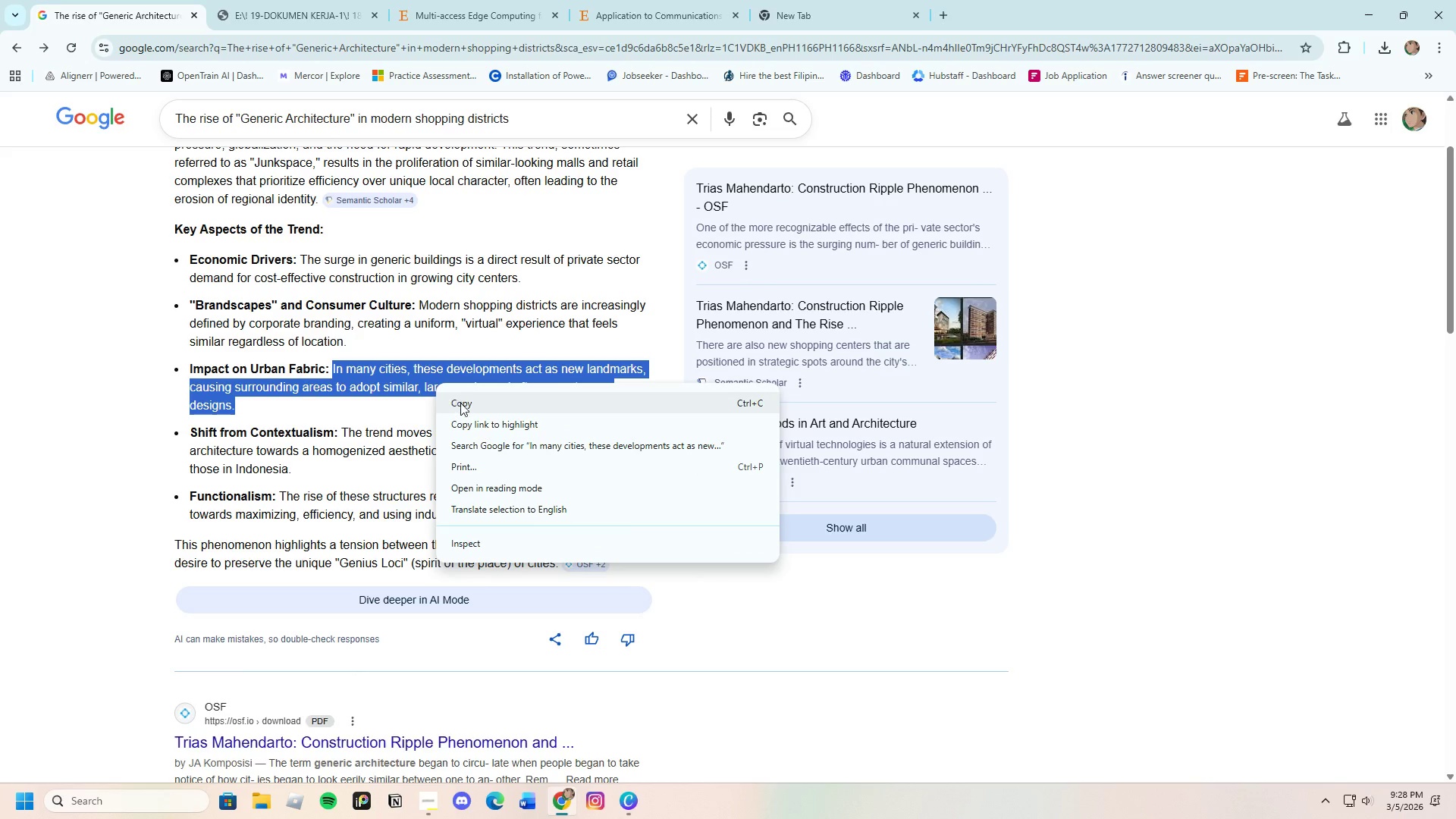 
left_click([460, 403])
 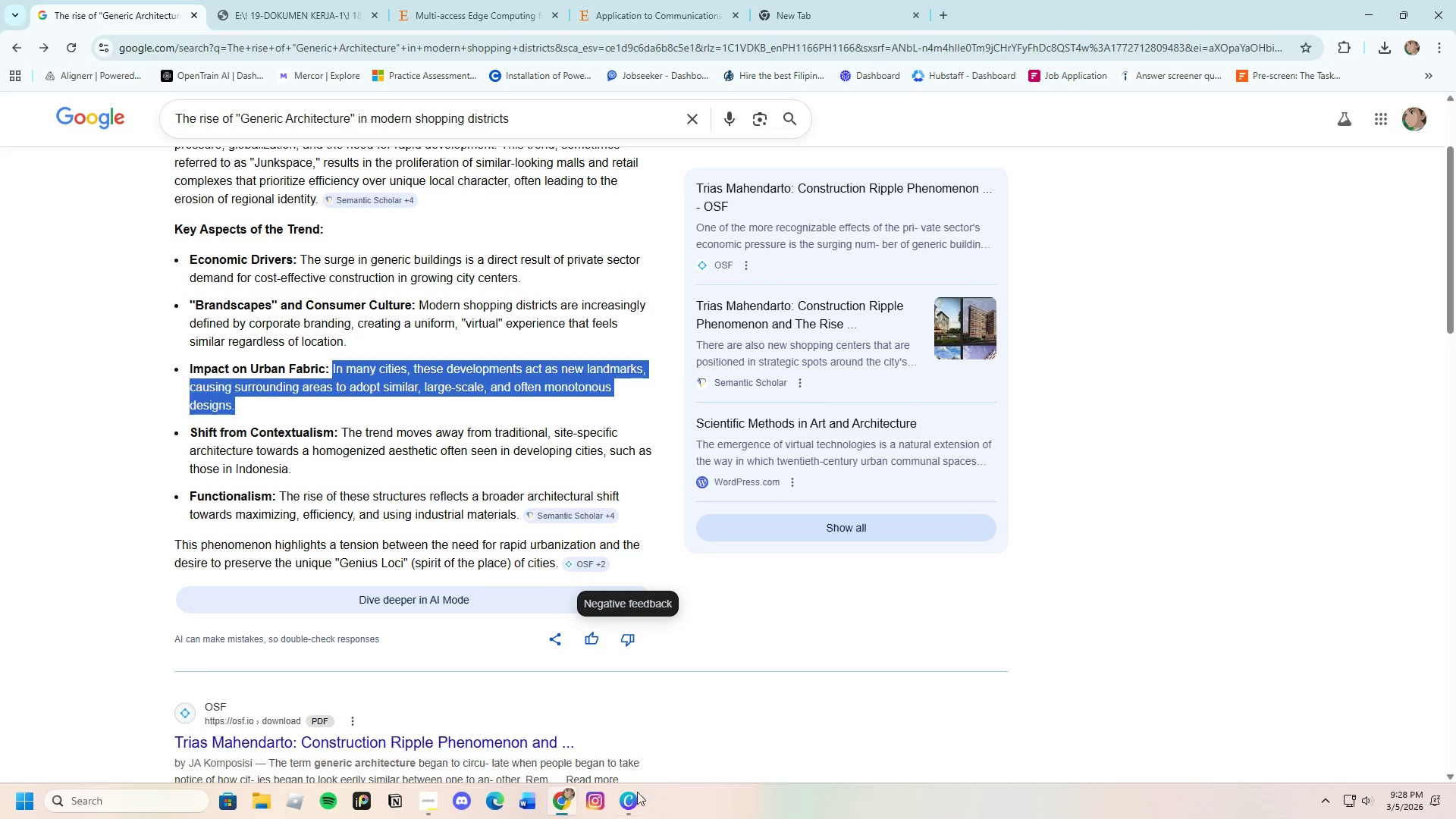 
left_click([629, 803])
 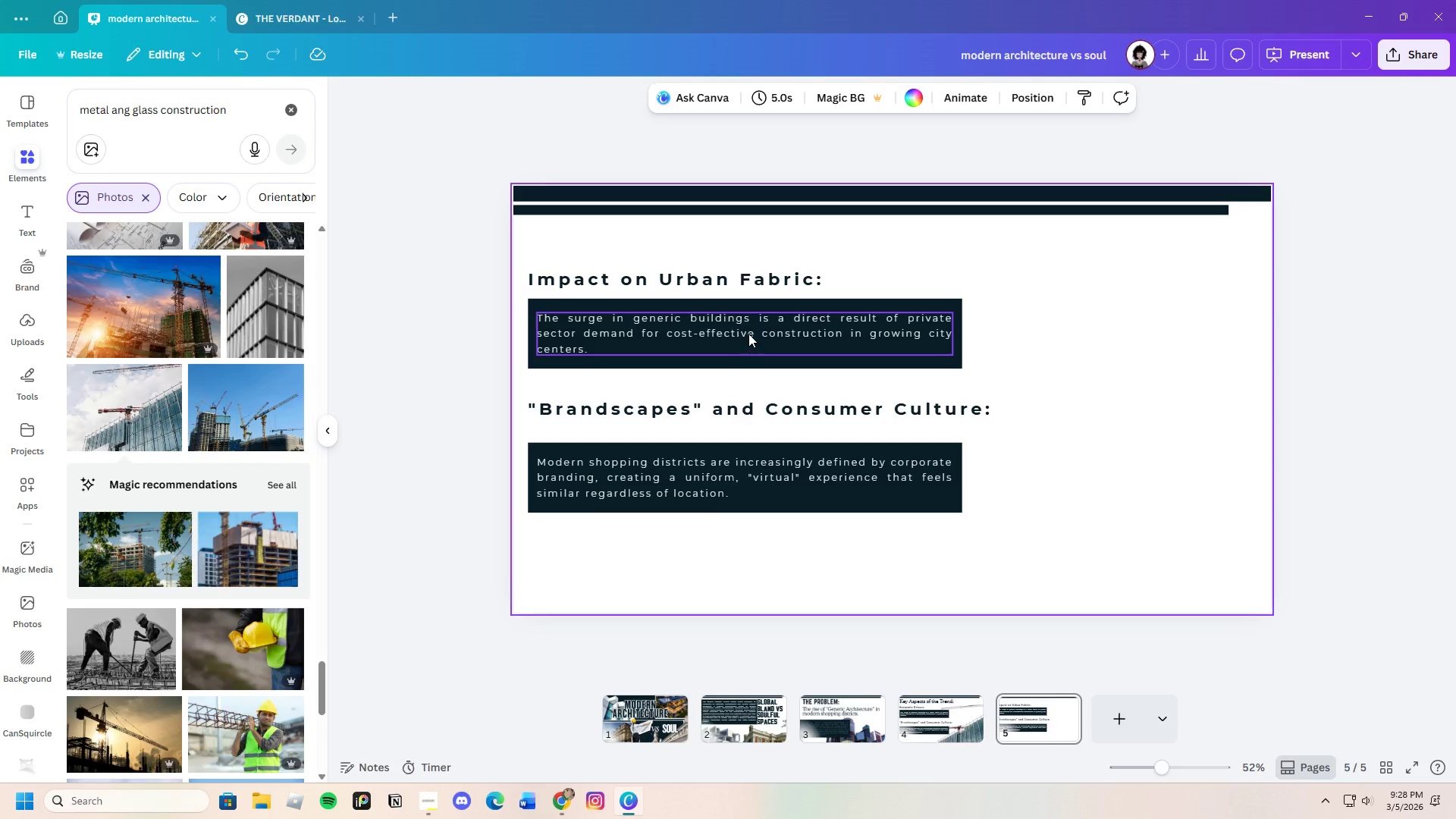 
double_click([748, 334])
 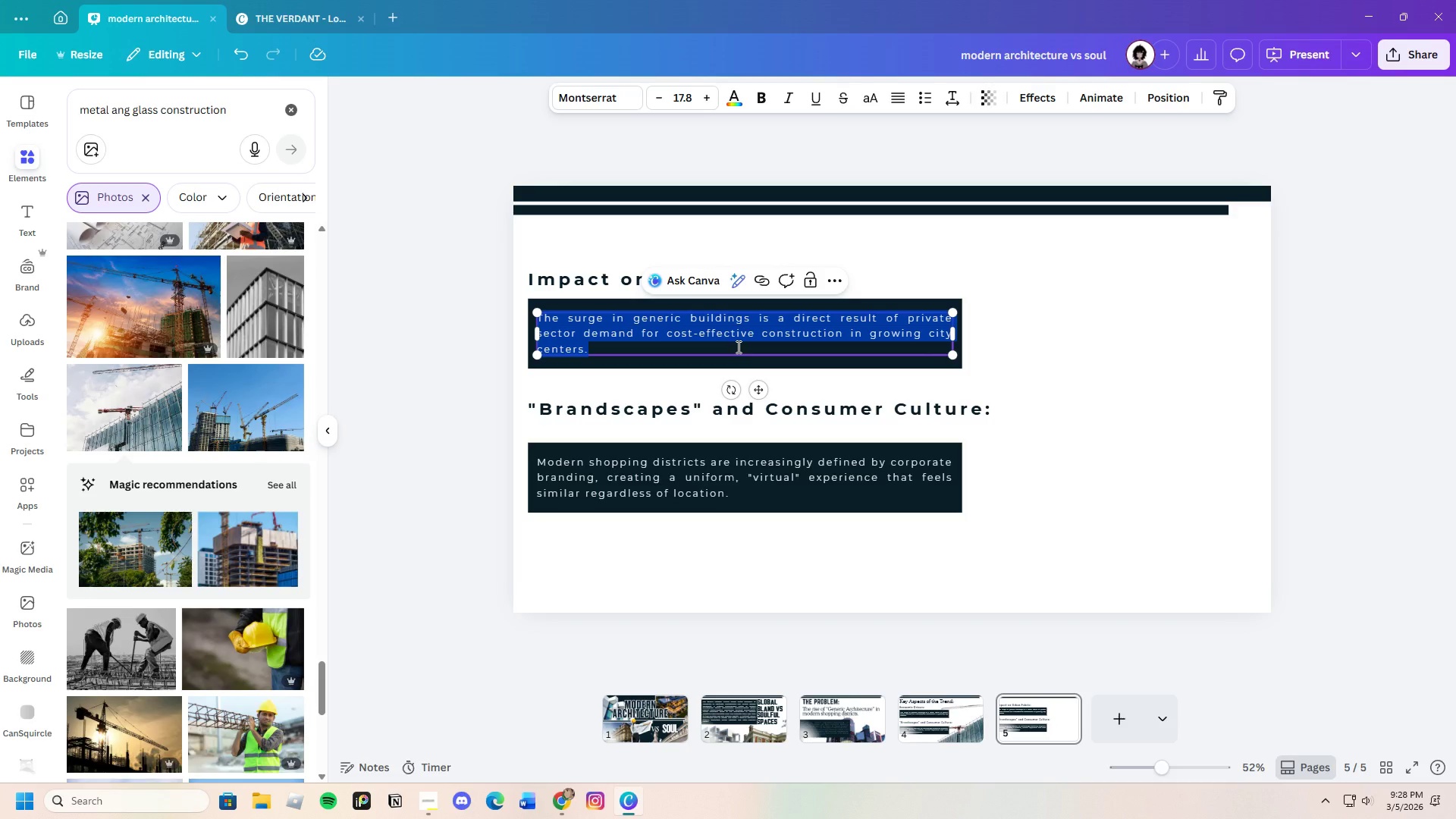 
key(Backspace)
 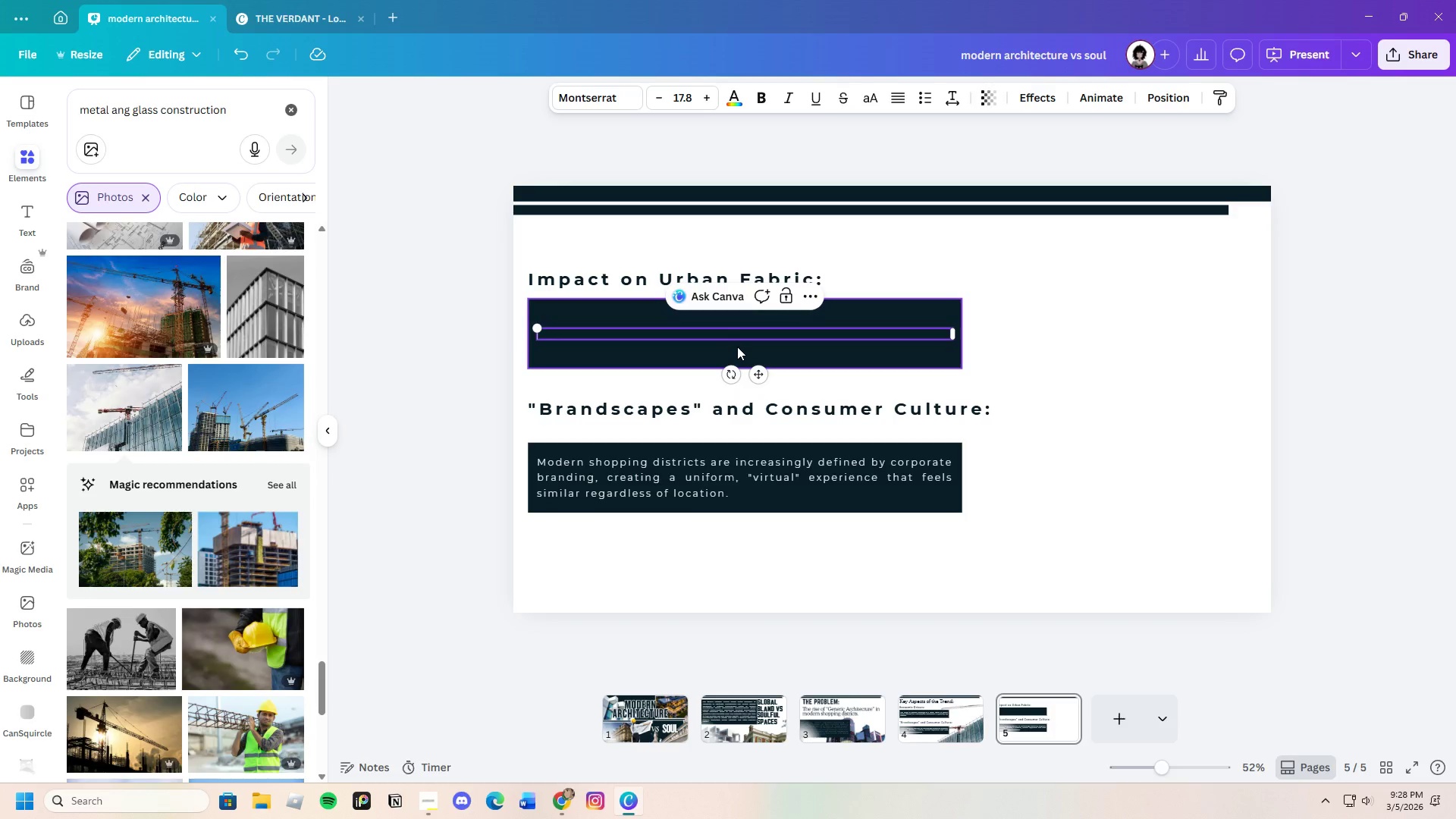 
key(Control+V)
 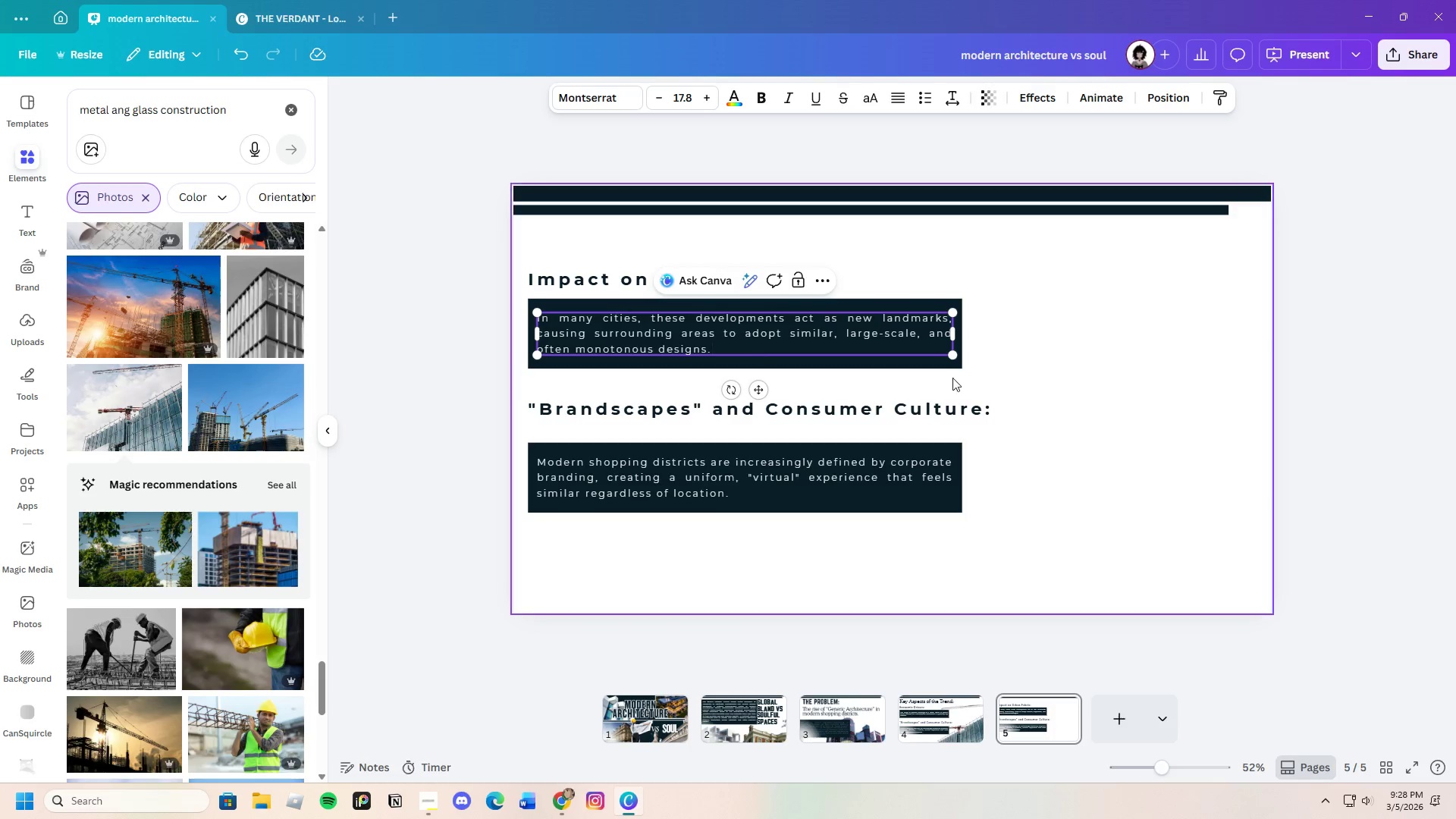 
left_click([1041, 384])
 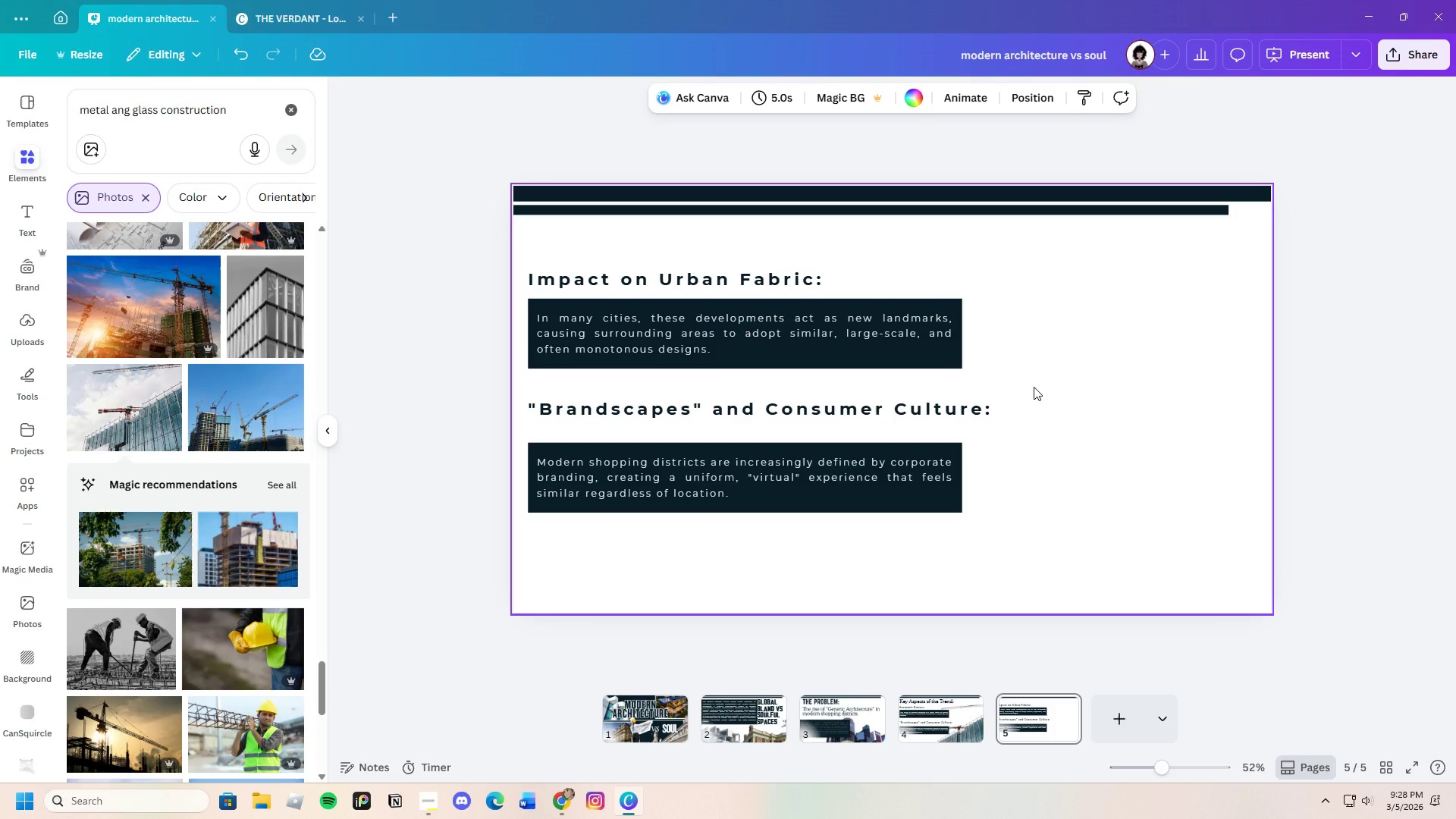 
wait(5.83)
 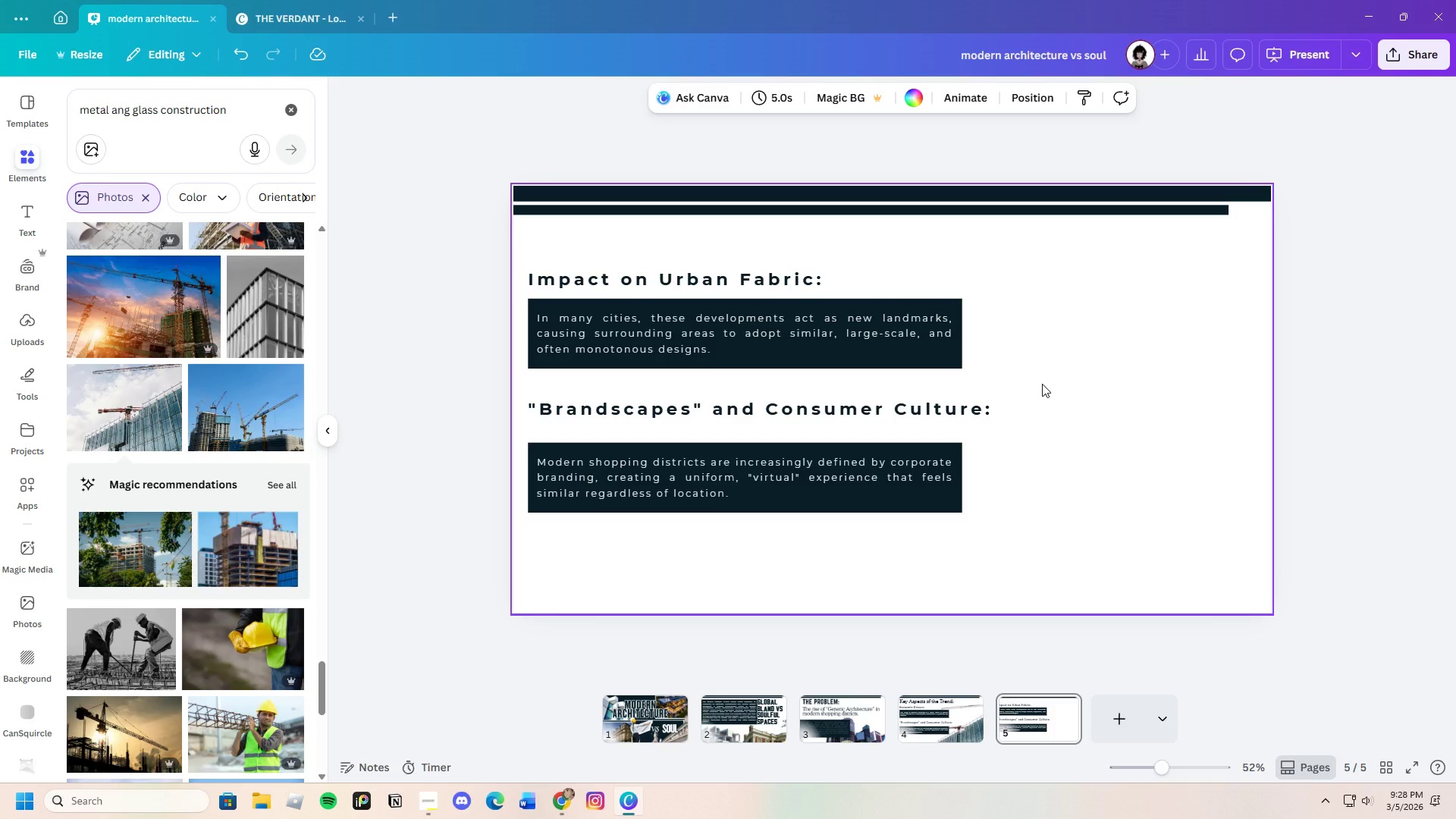 
left_click_drag(start_coordinate=[756, 275], to_coordinate=[757, 265])
 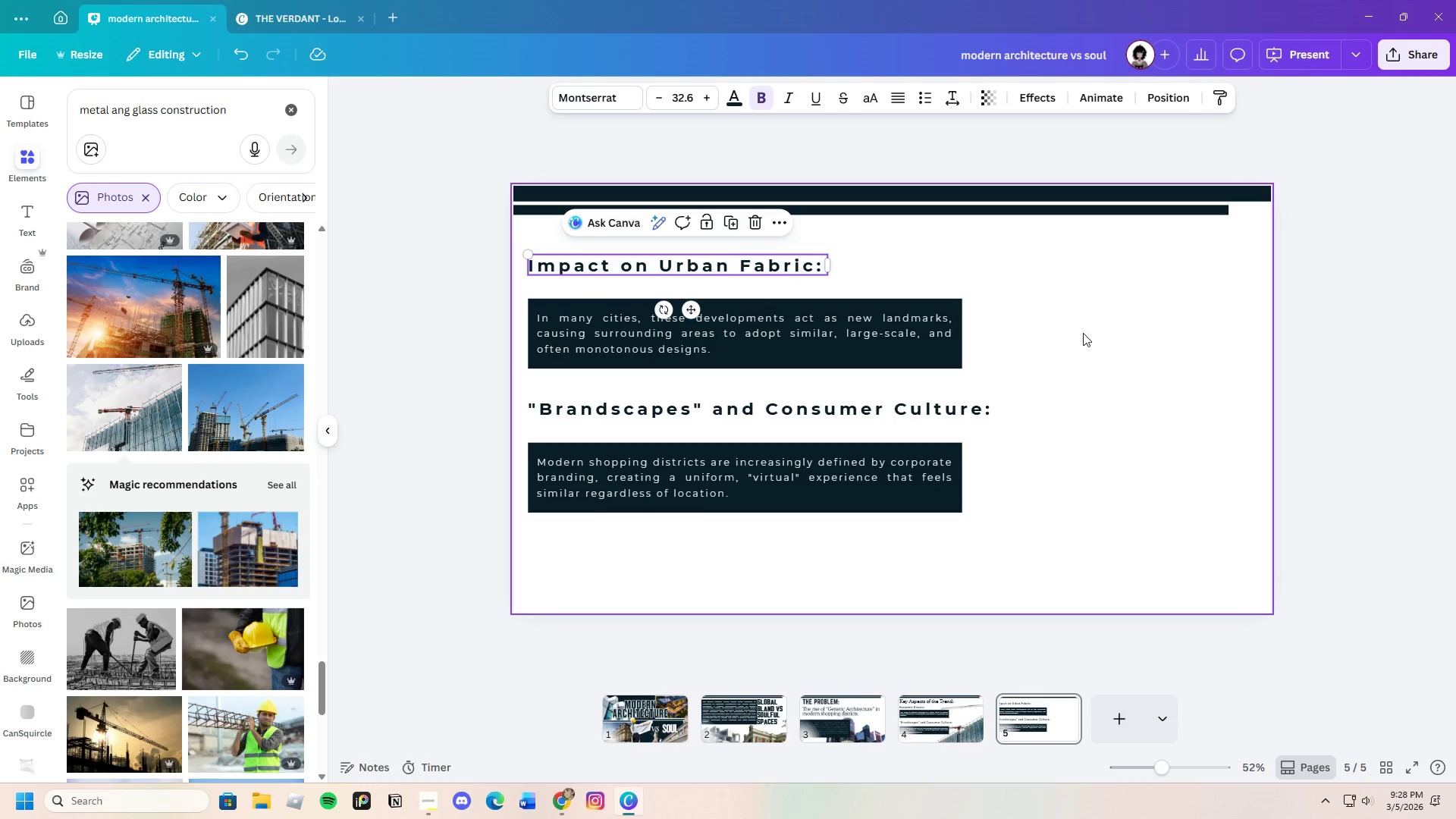 
left_click([1083, 333])
 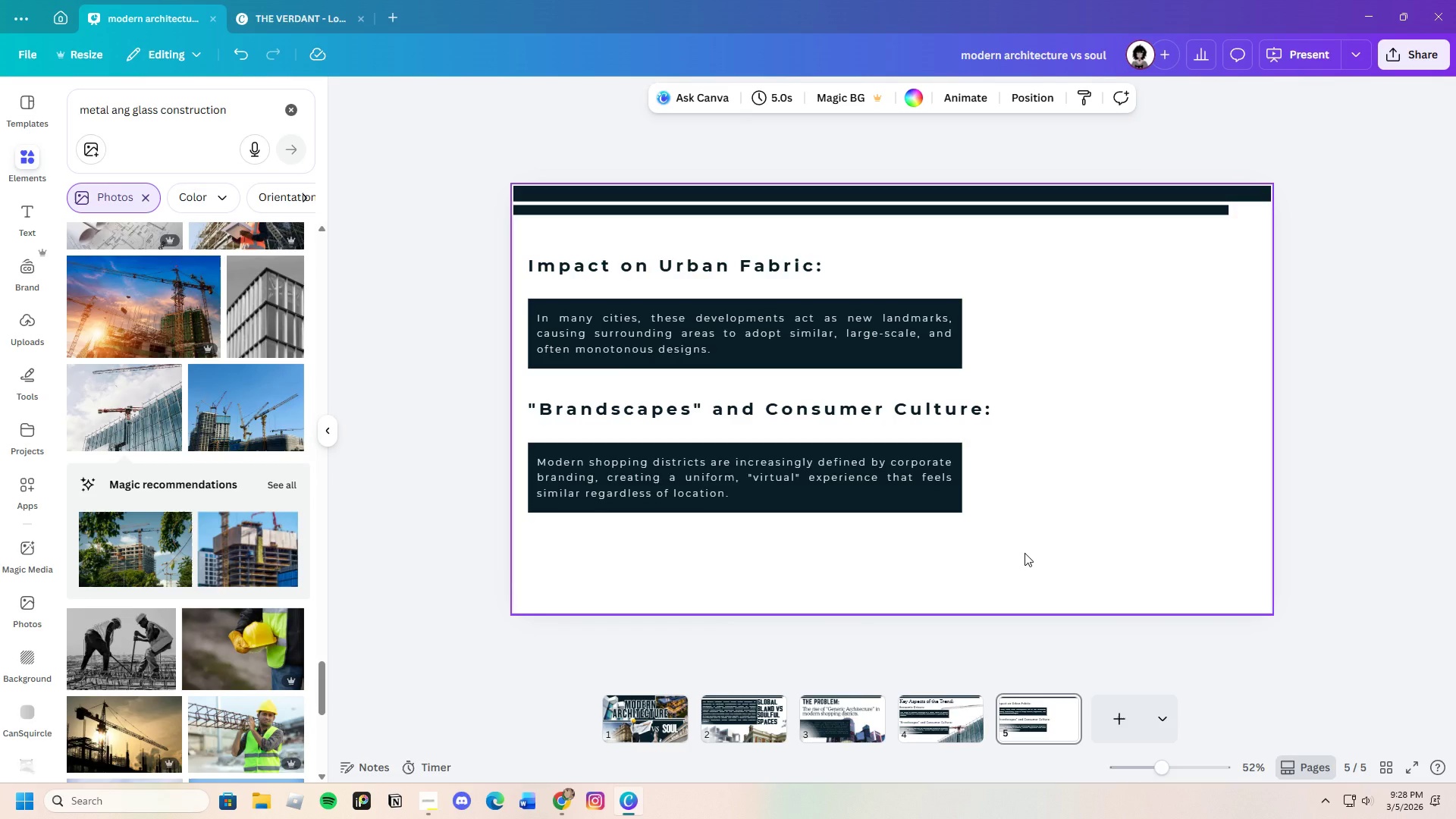 
wait(11.42)
 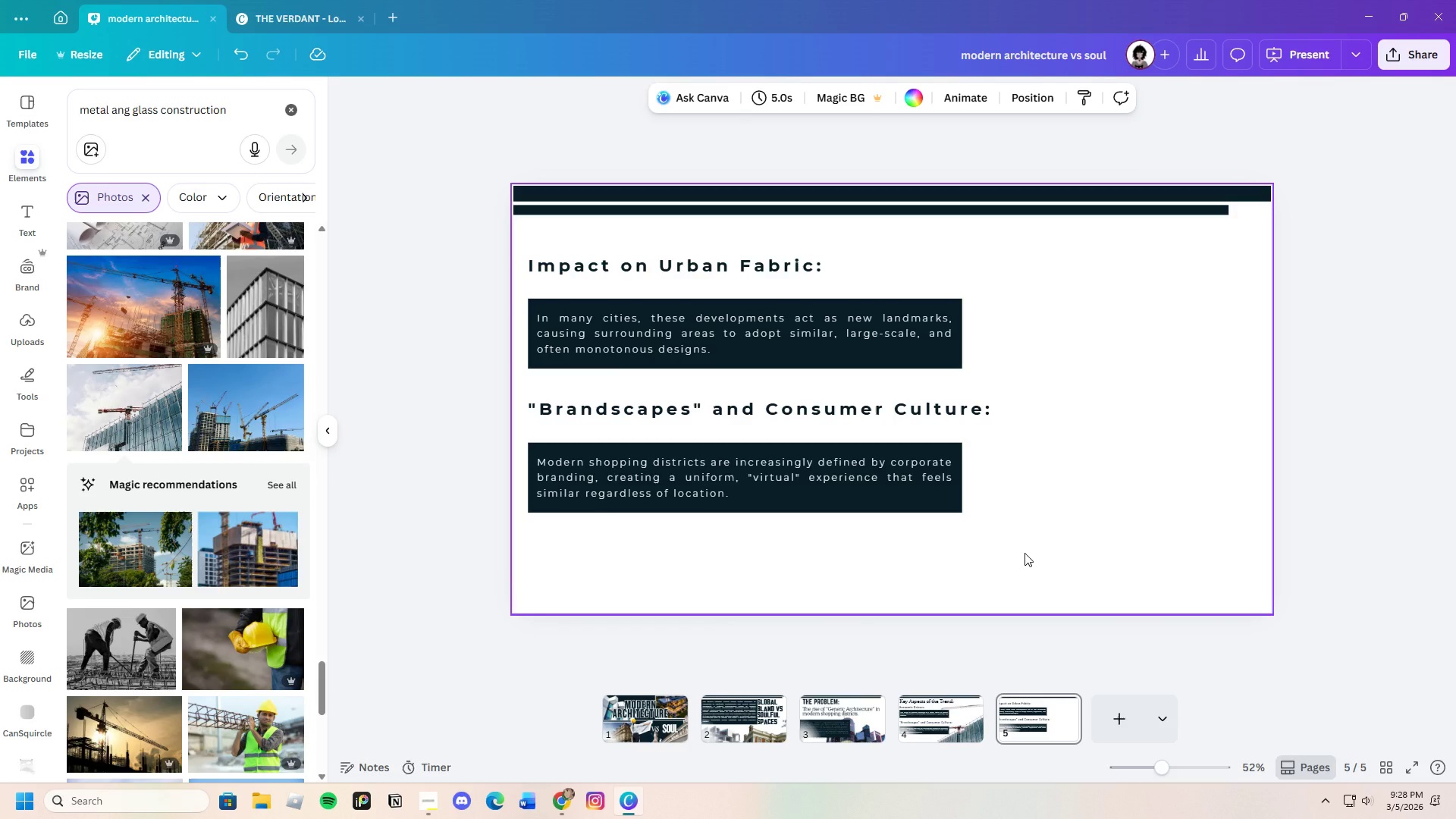 
left_click([310, 421])
 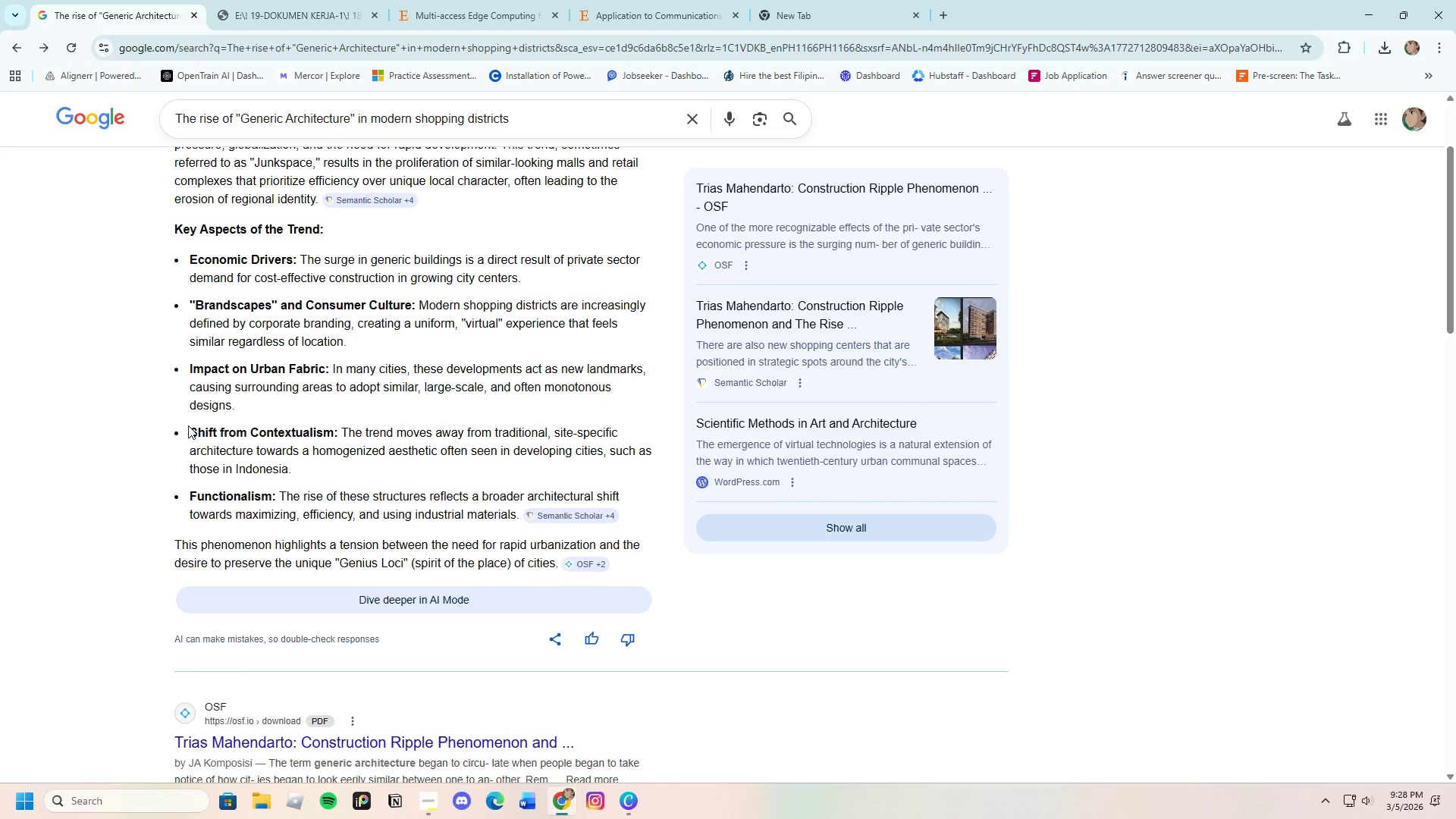 
left_click_drag(start_coordinate=[188, 431], to_coordinate=[340, 427])
 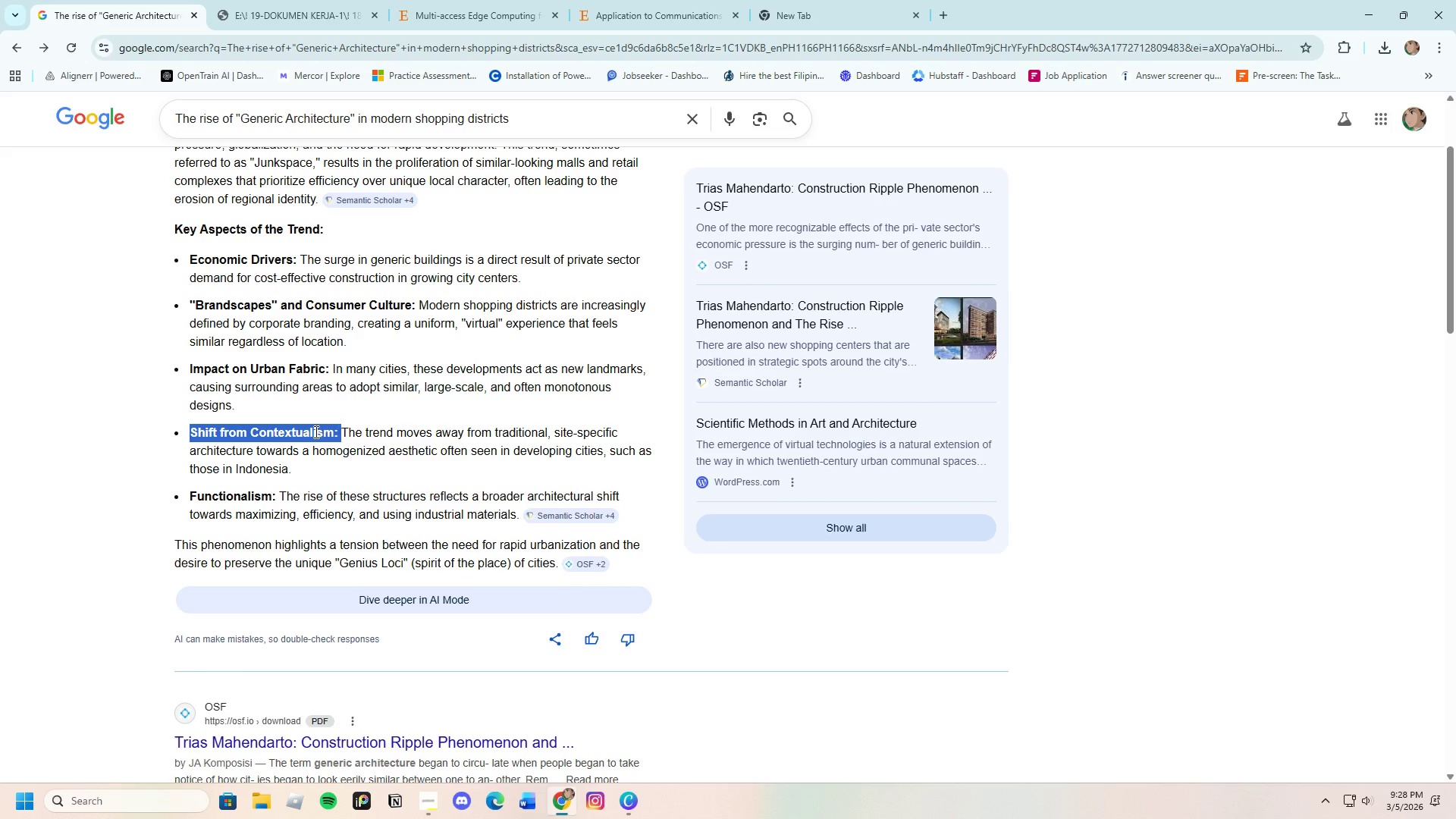 
right_click([315, 431])
 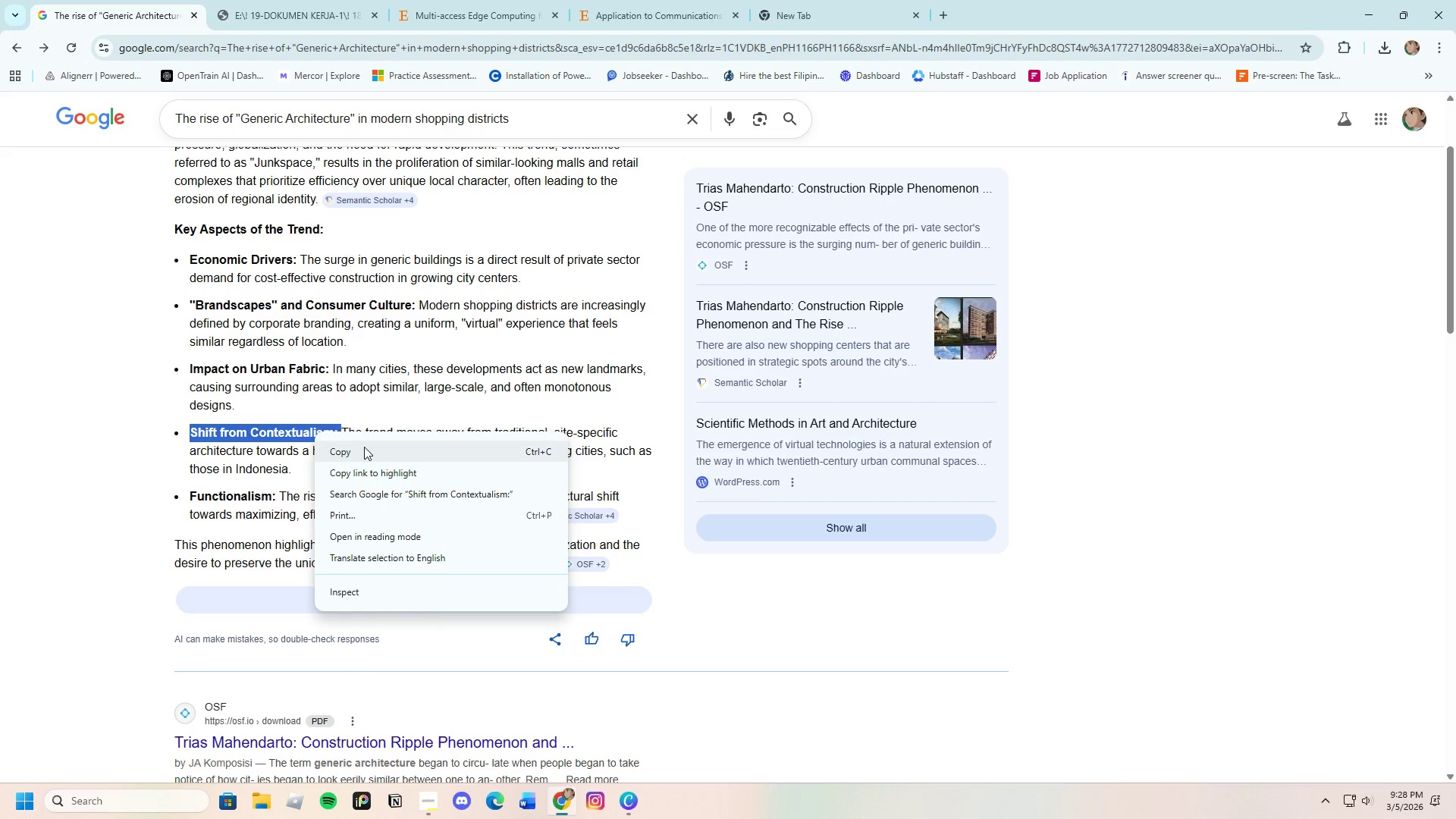 
left_click([364, 447])
 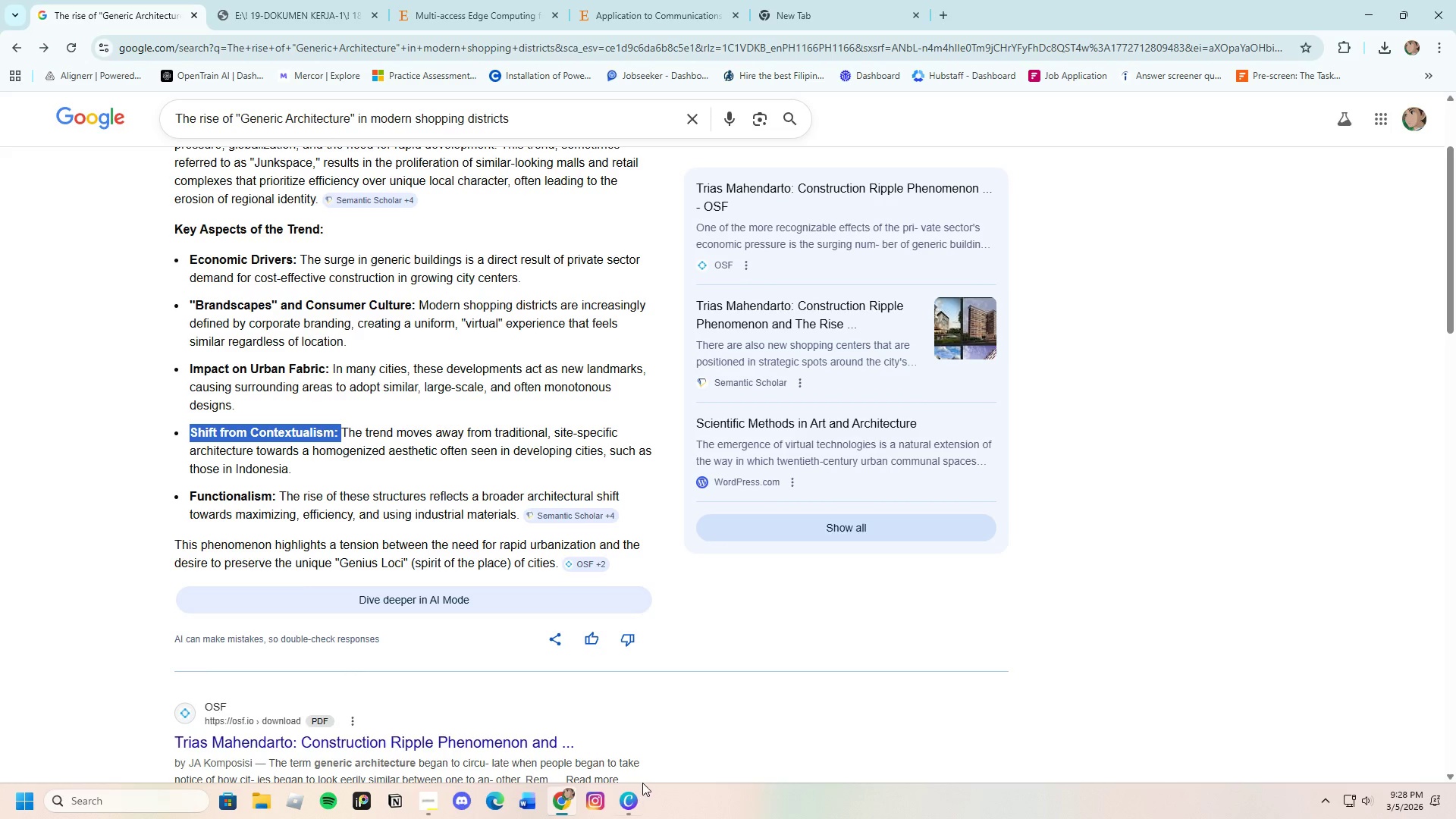 
left_click([637, 804])
 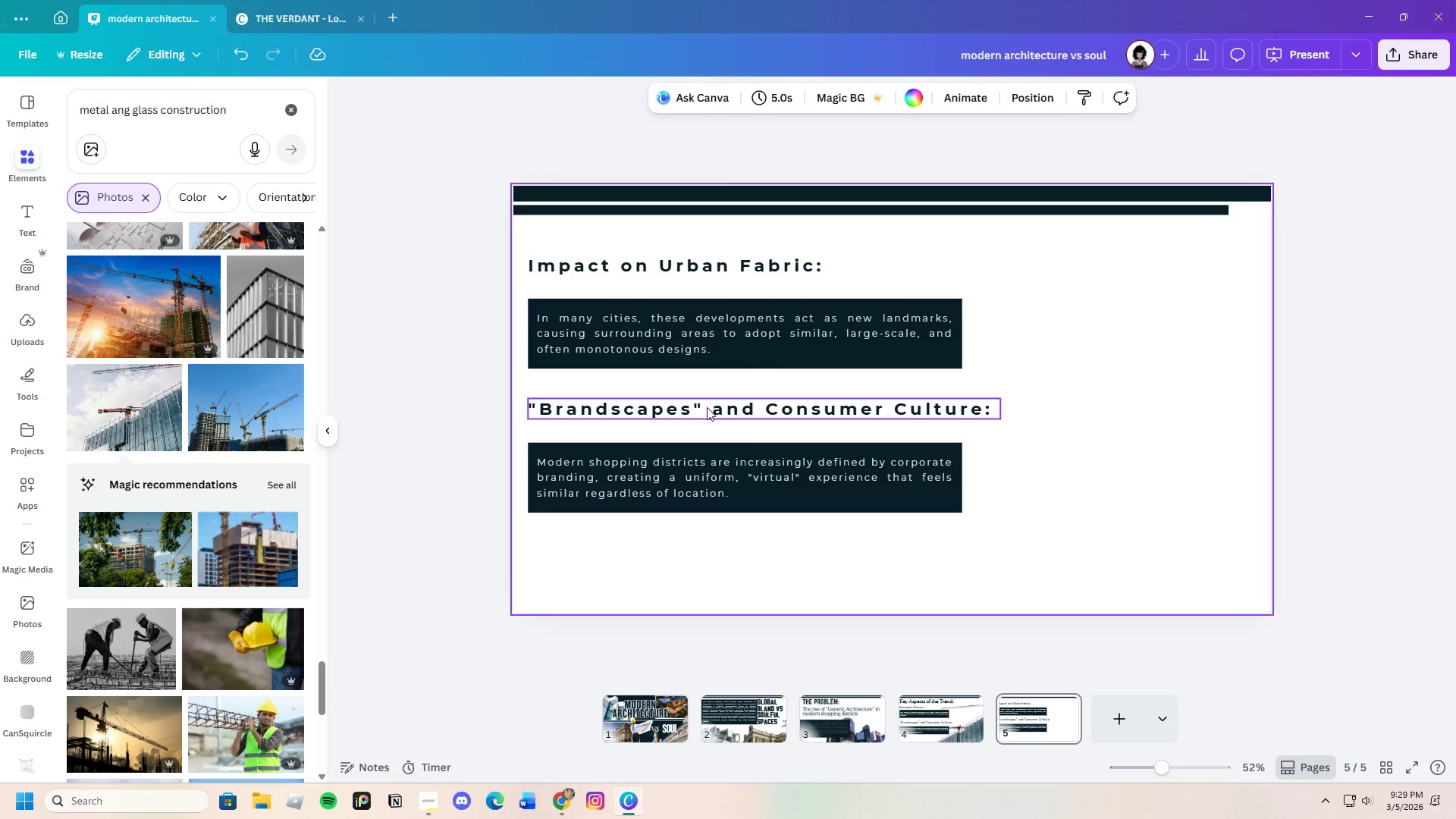 
double_click([707, 407])
 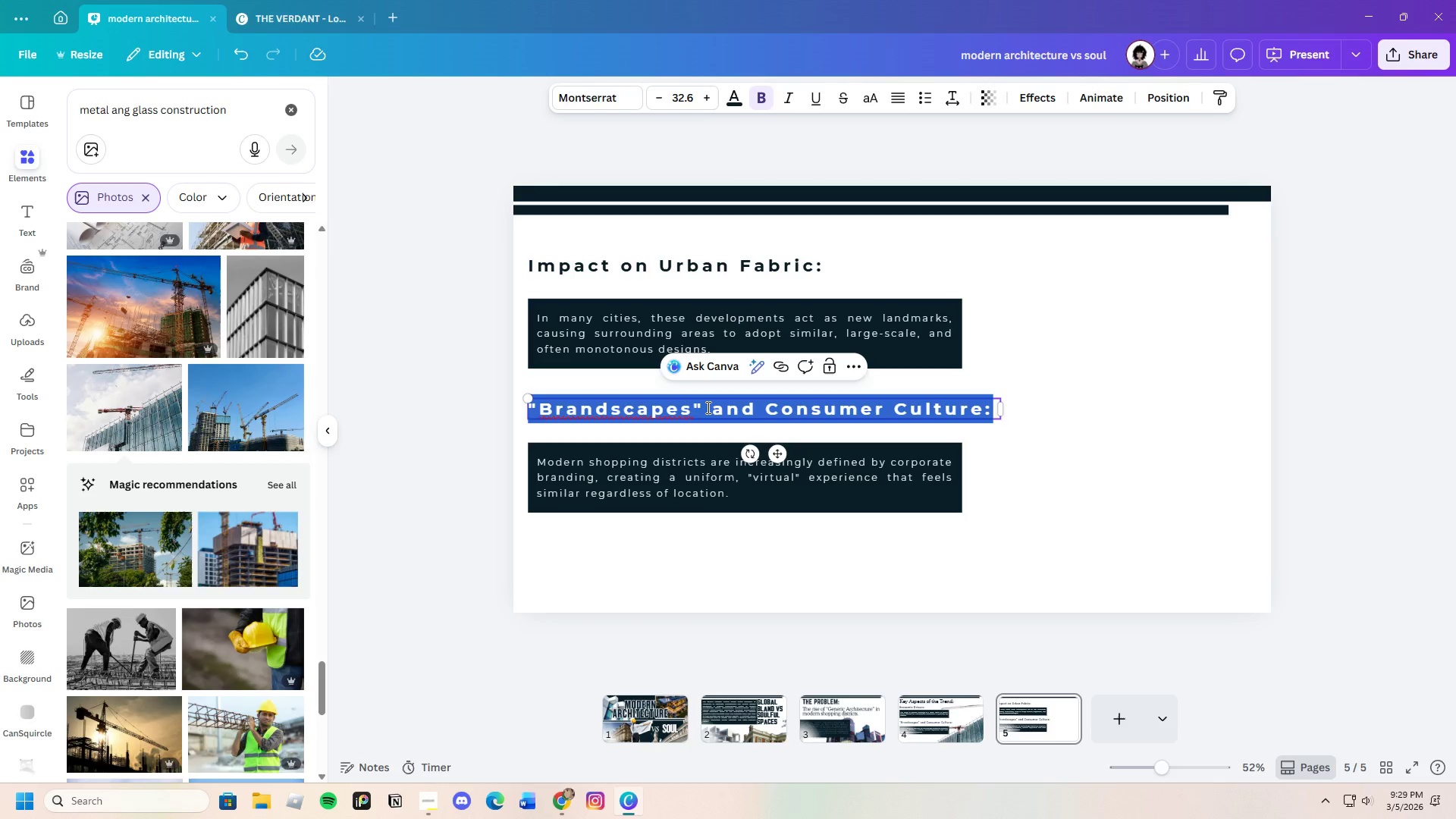 
key(Backspace)
 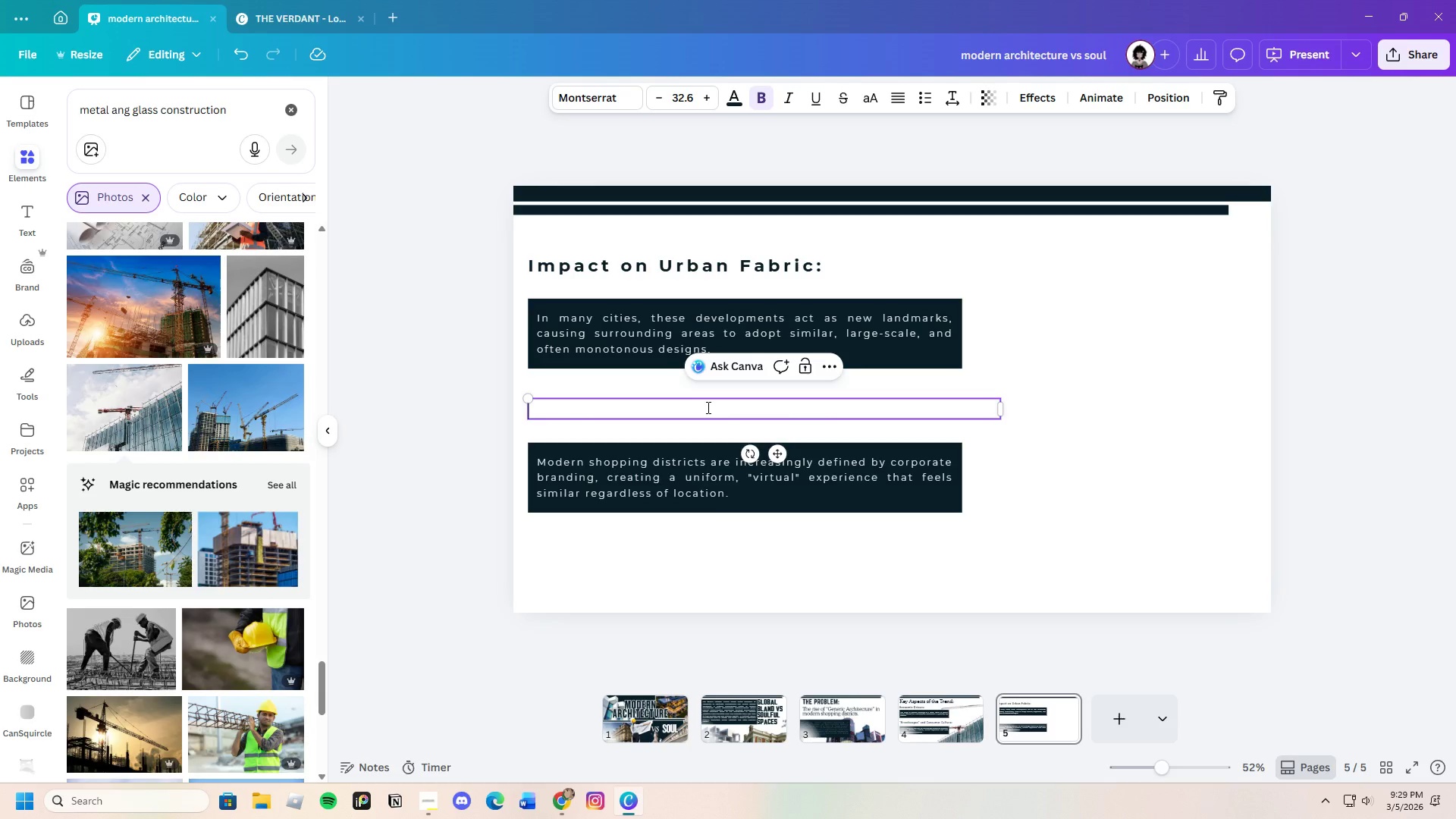 
key(Control+V)
 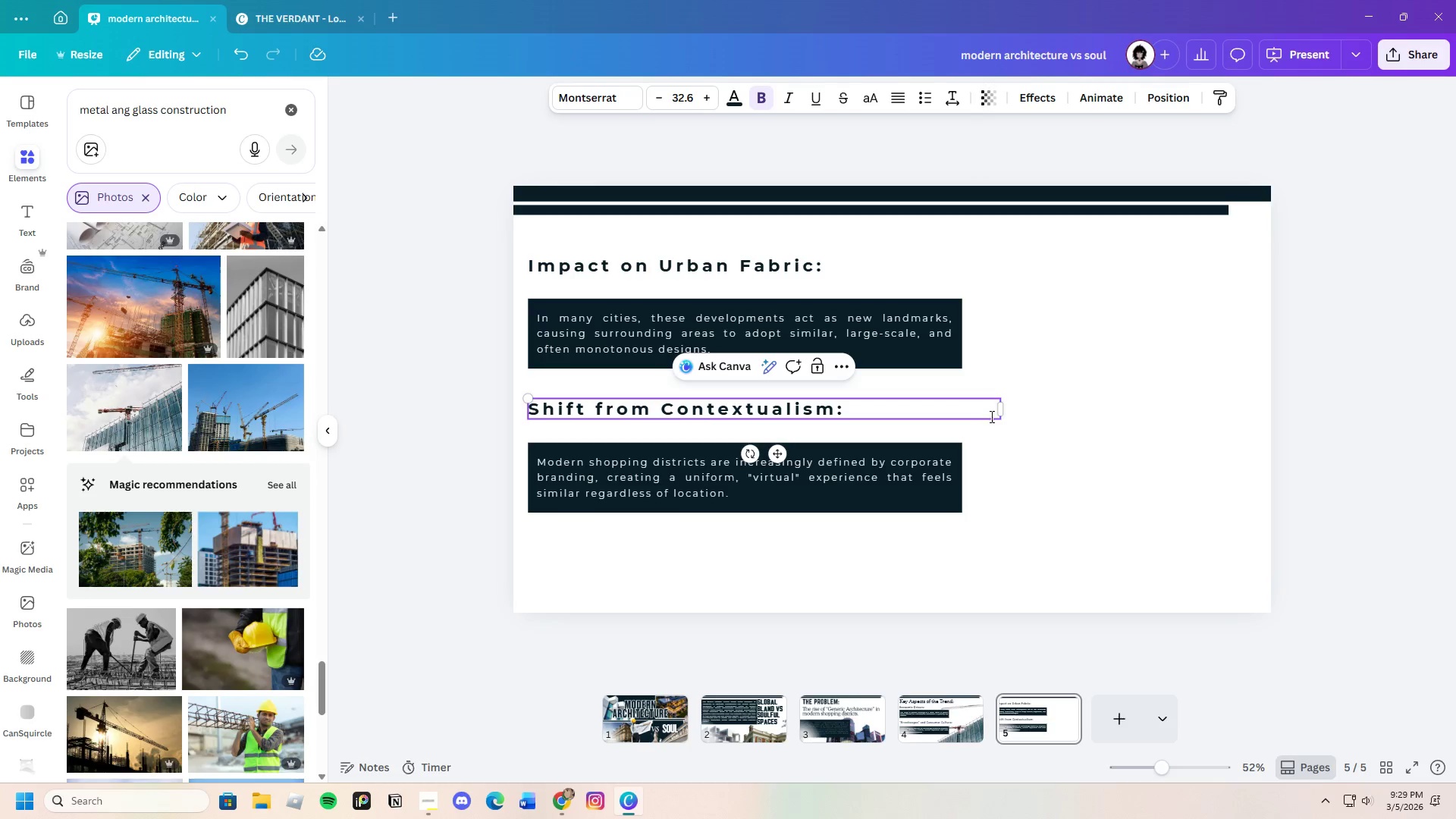 
left_click_drag(start_coordinate=[1003, 410], to_coordinate=[858, 406])
 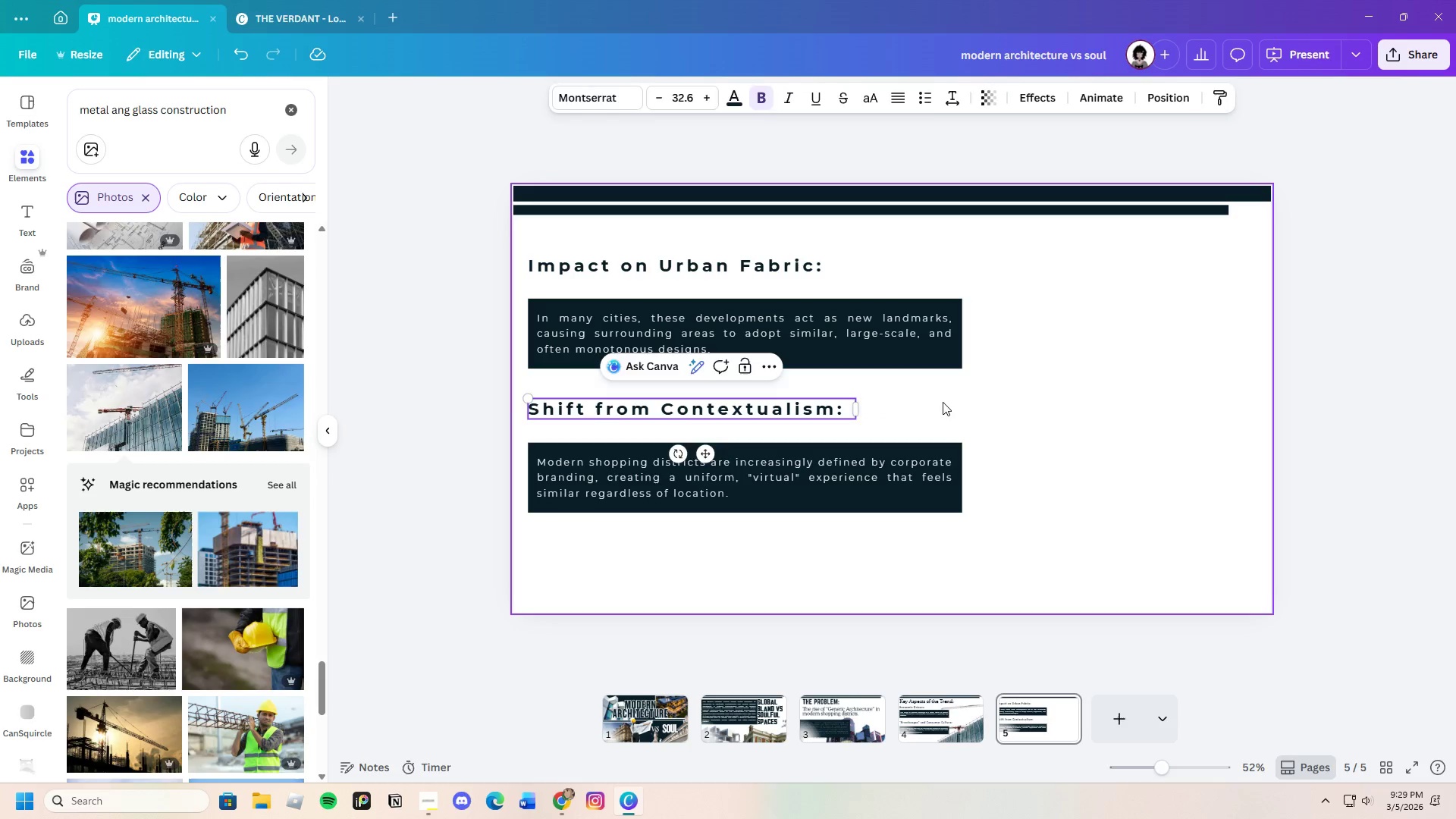 
left_click([943, 402])
 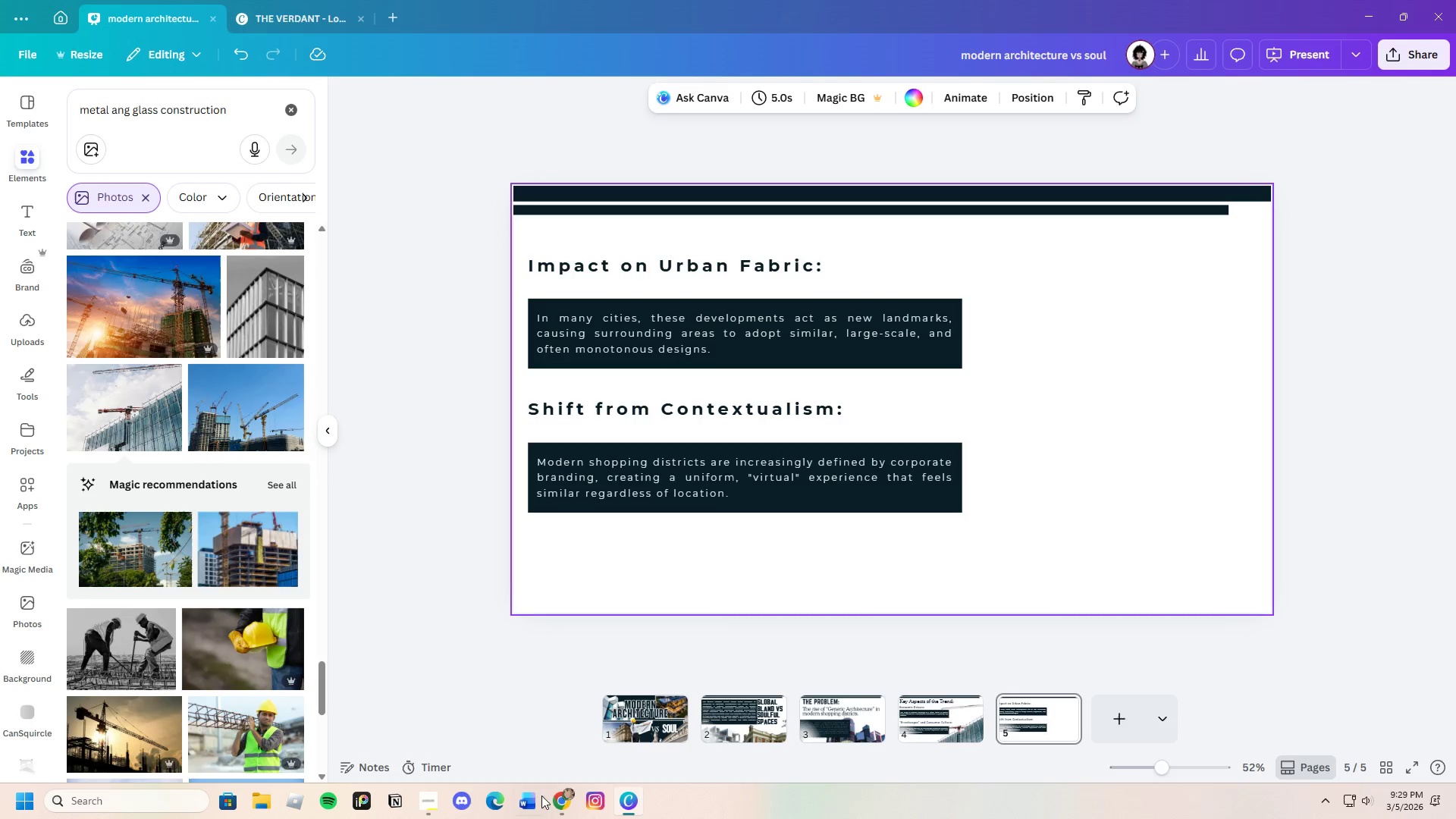 
left_click([556, 795])
 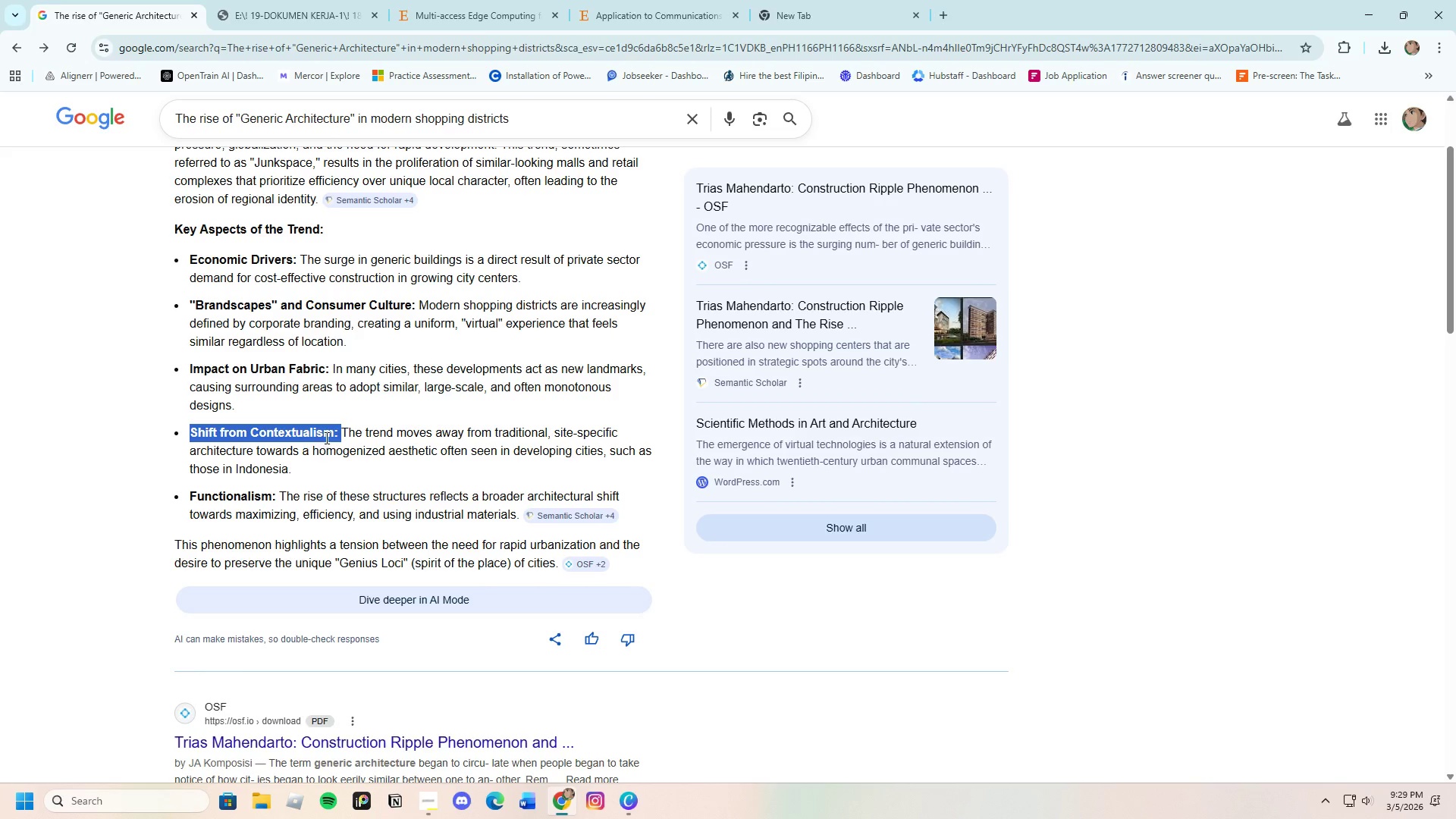 
left_click([349, 432])
 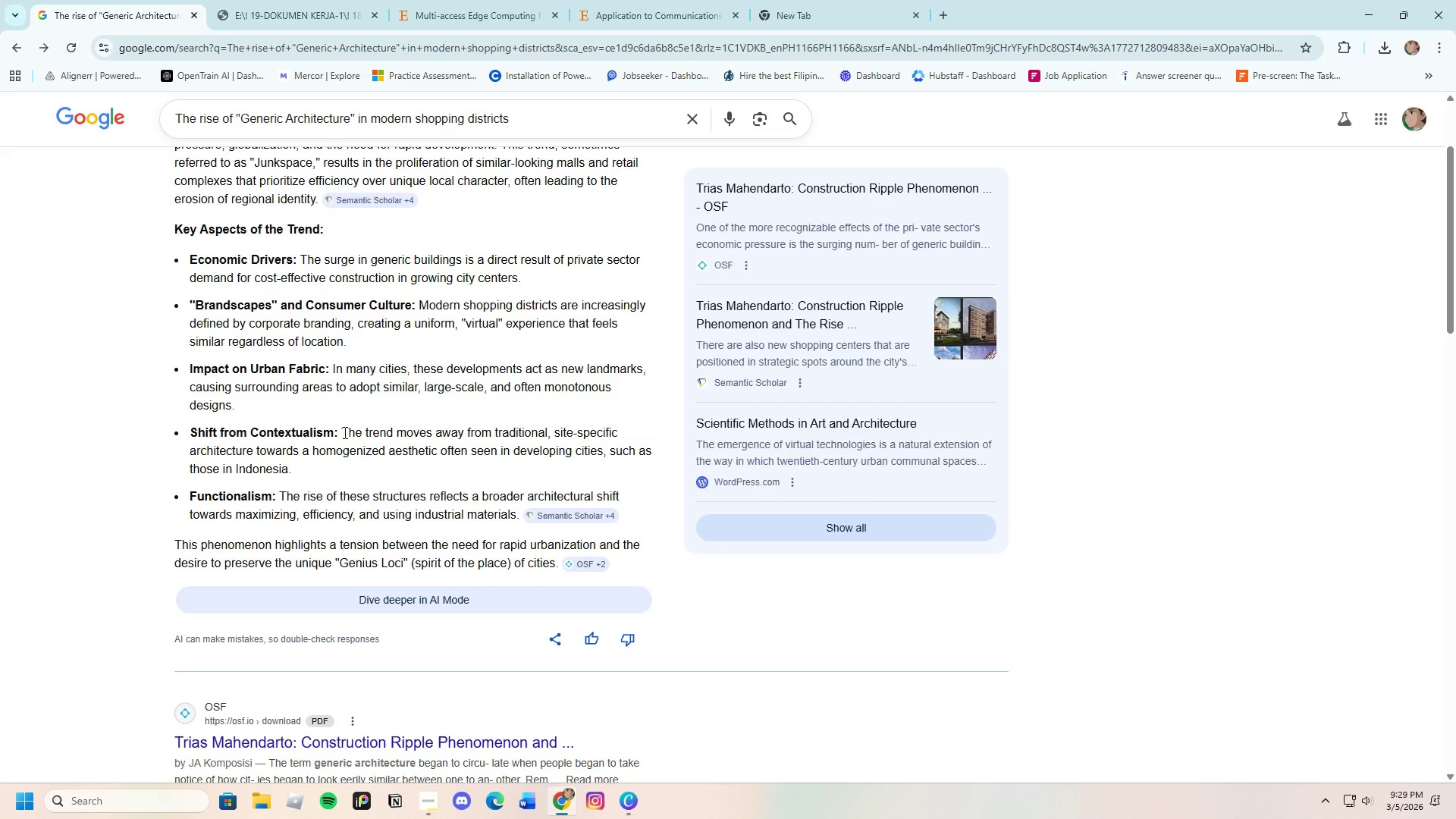 
left_click_drag(start_coordinate=[344, 432], to_coordinate=[476, 462])
 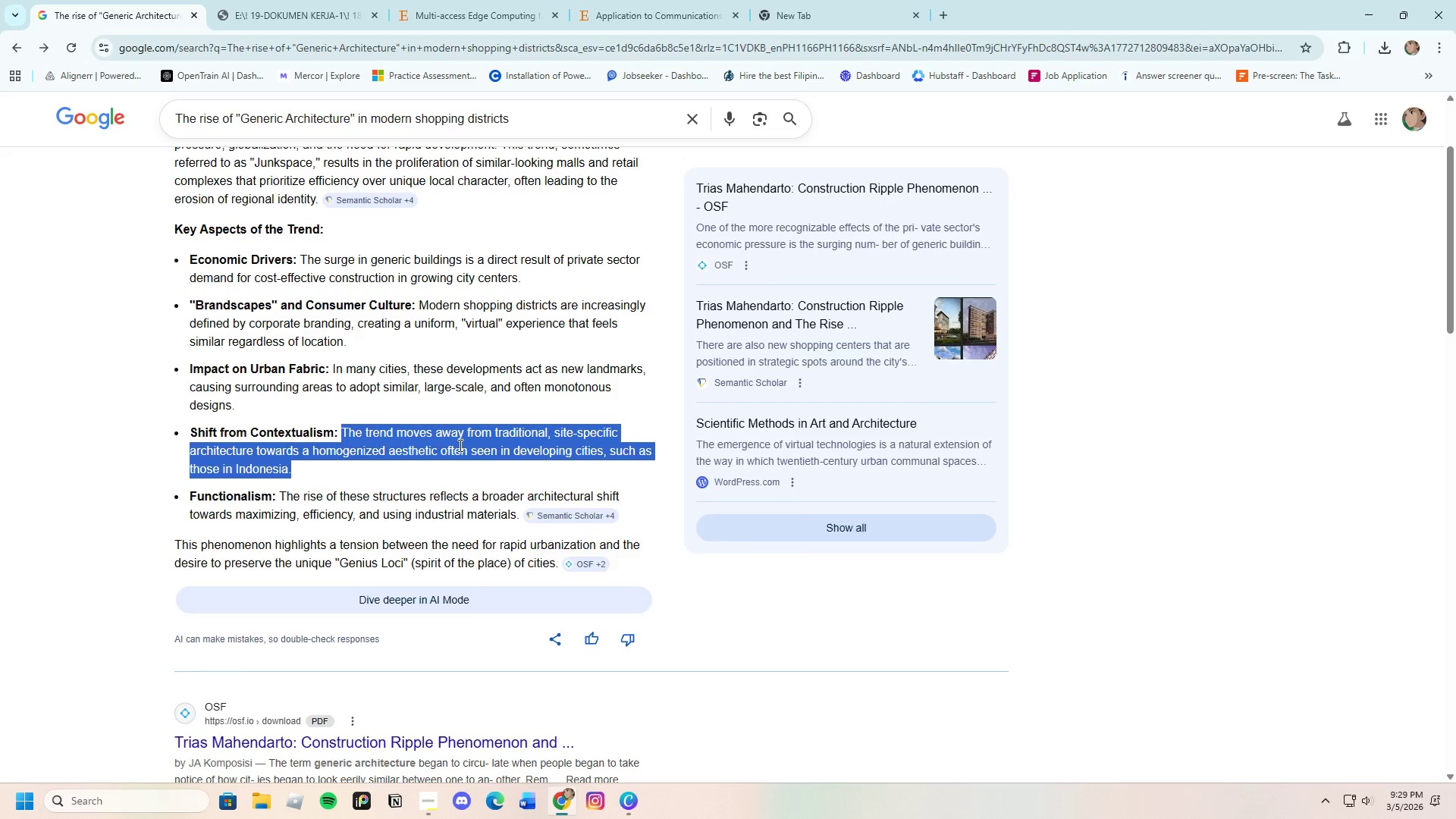 
right_click([459, 445])
 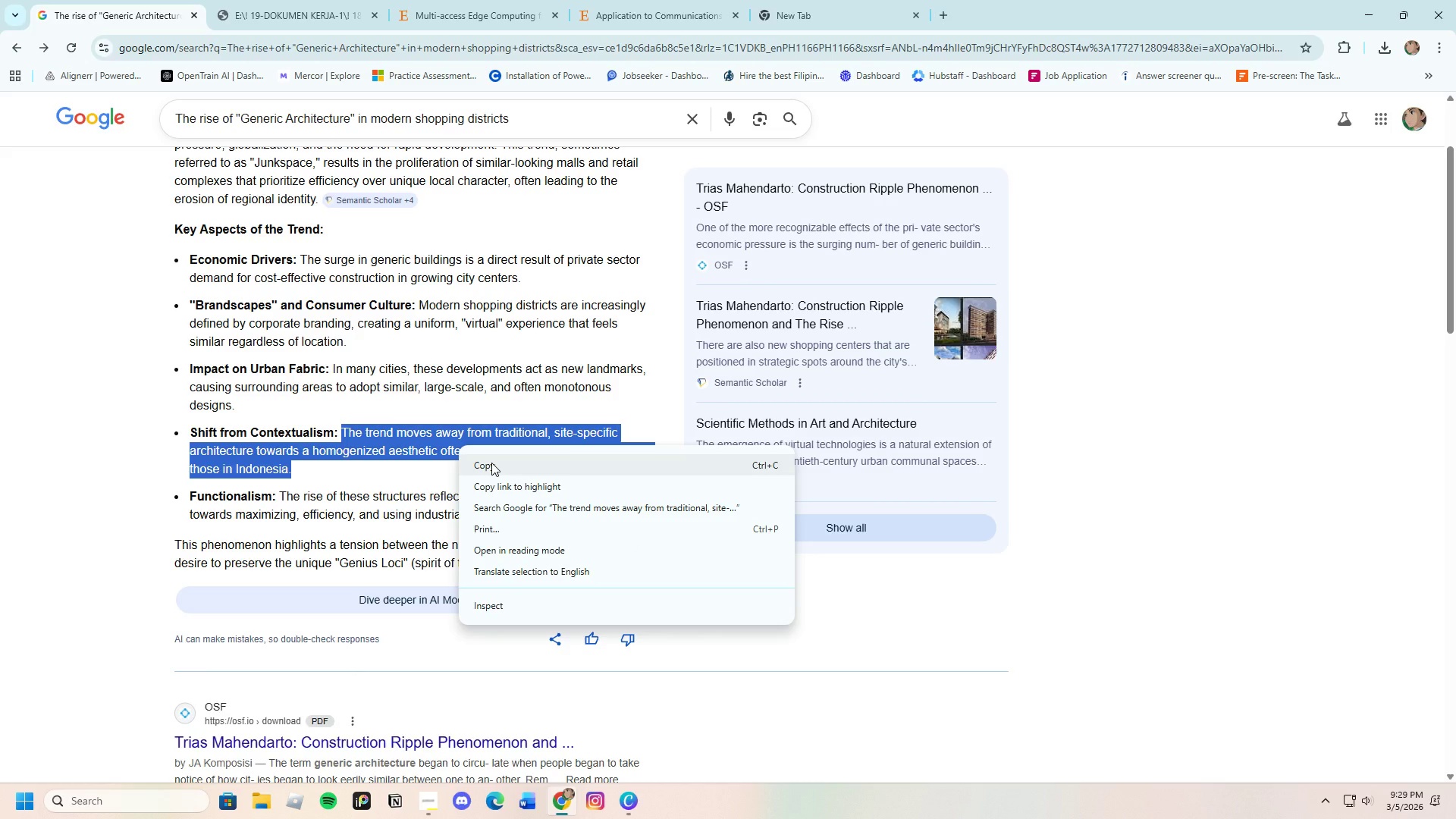 
left_click([491, 463])
 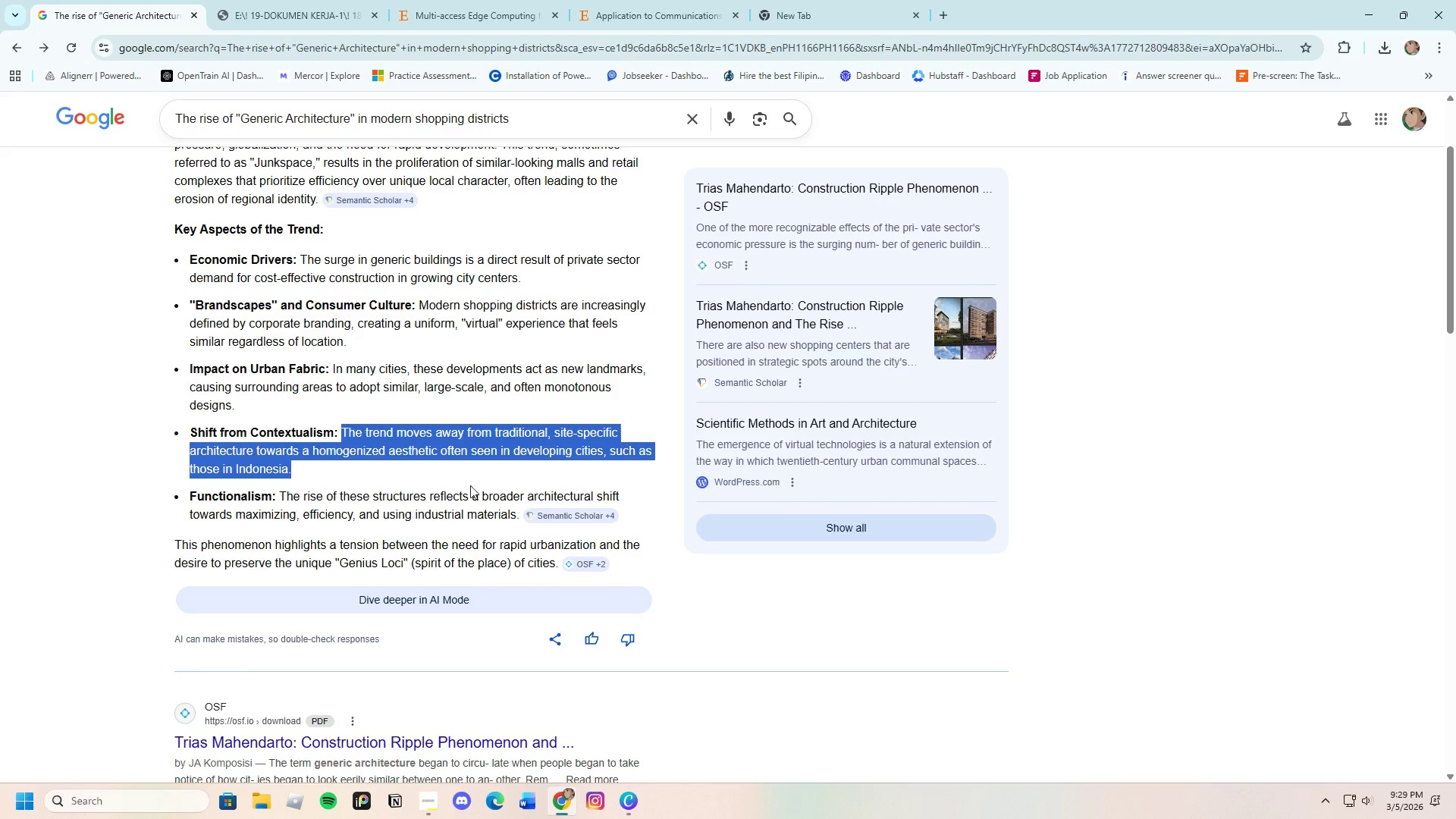 
left_click([632, 808])
 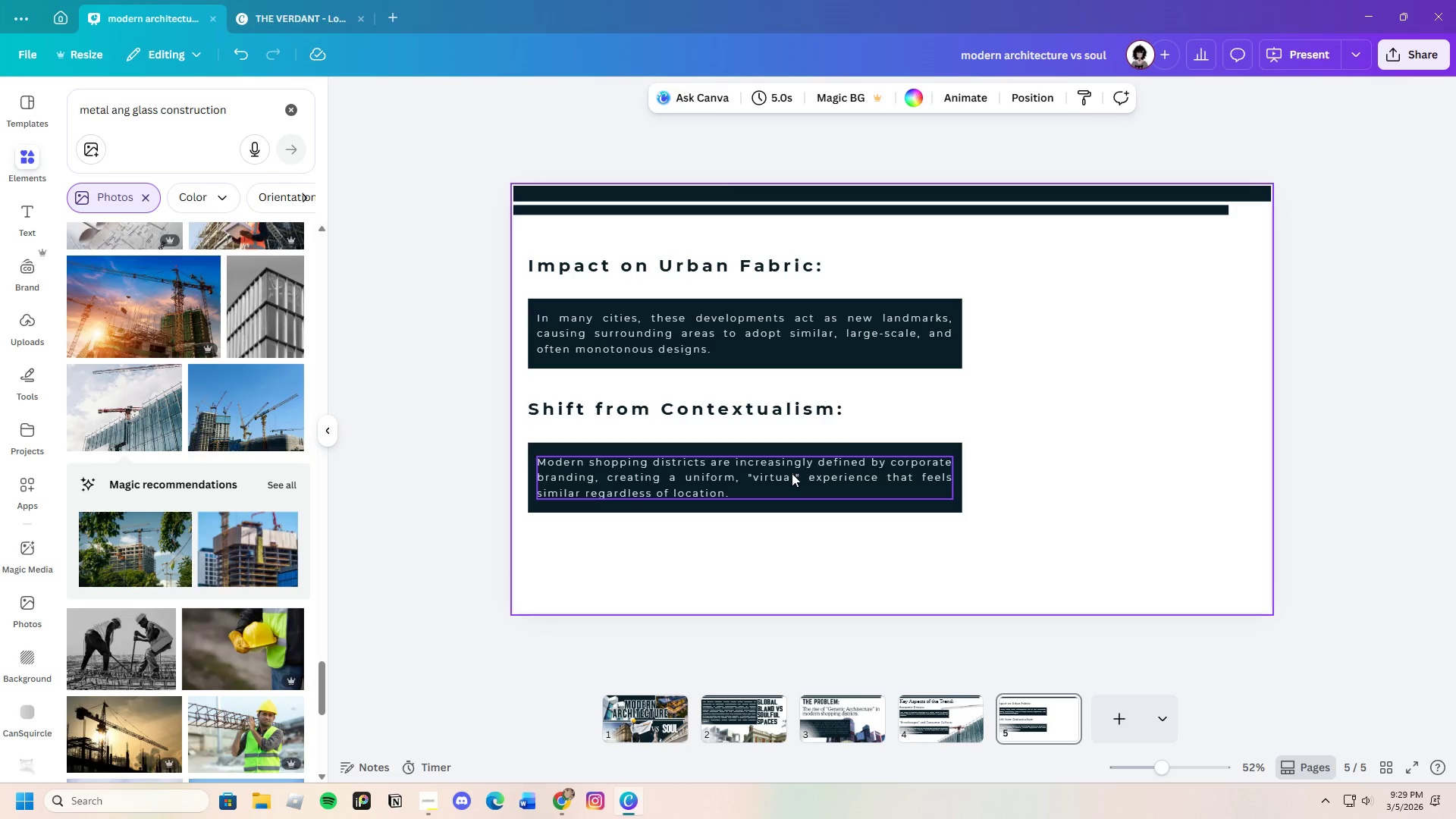 
double_click([792, 473])
 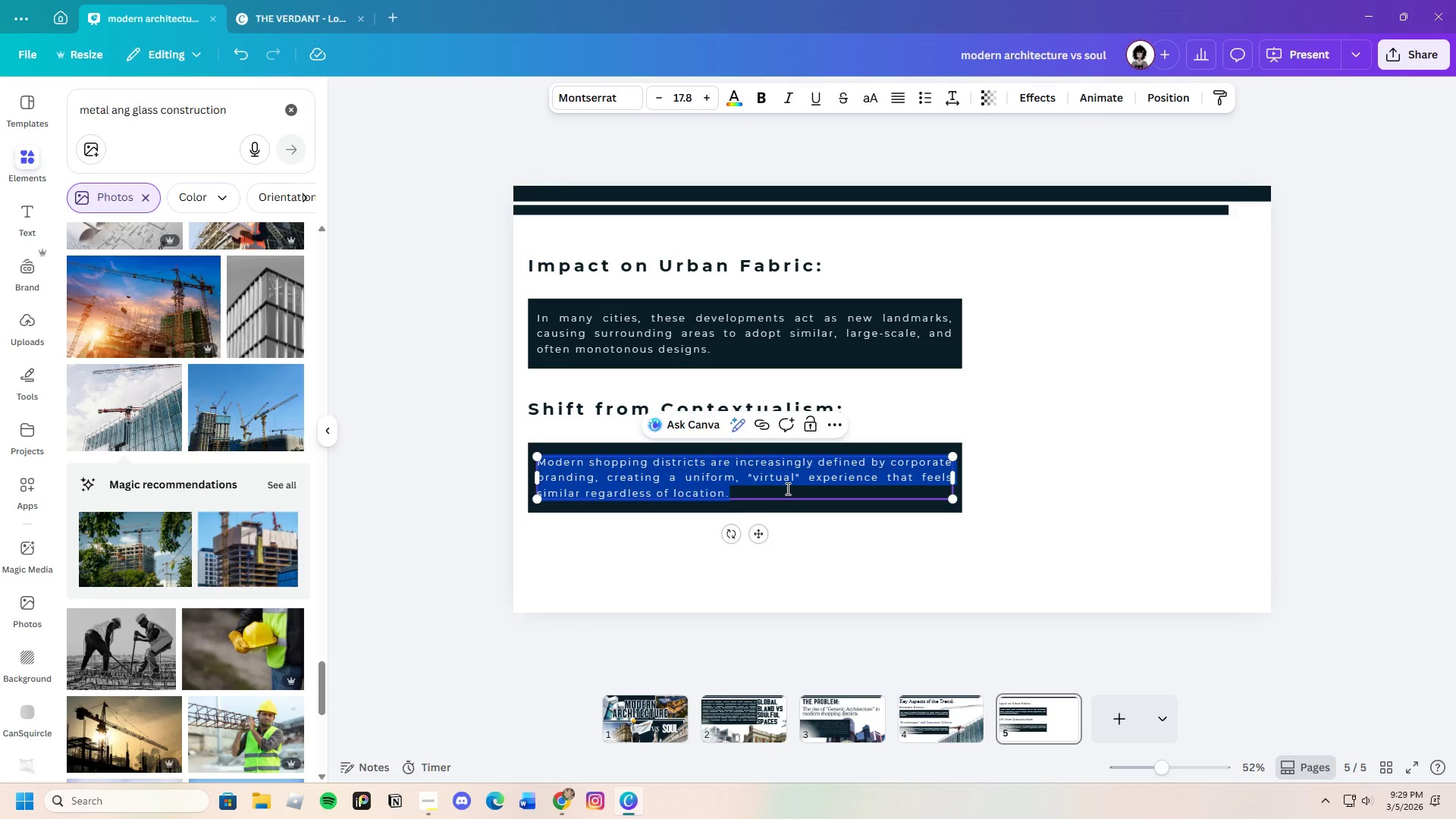 
key(Backspace)
 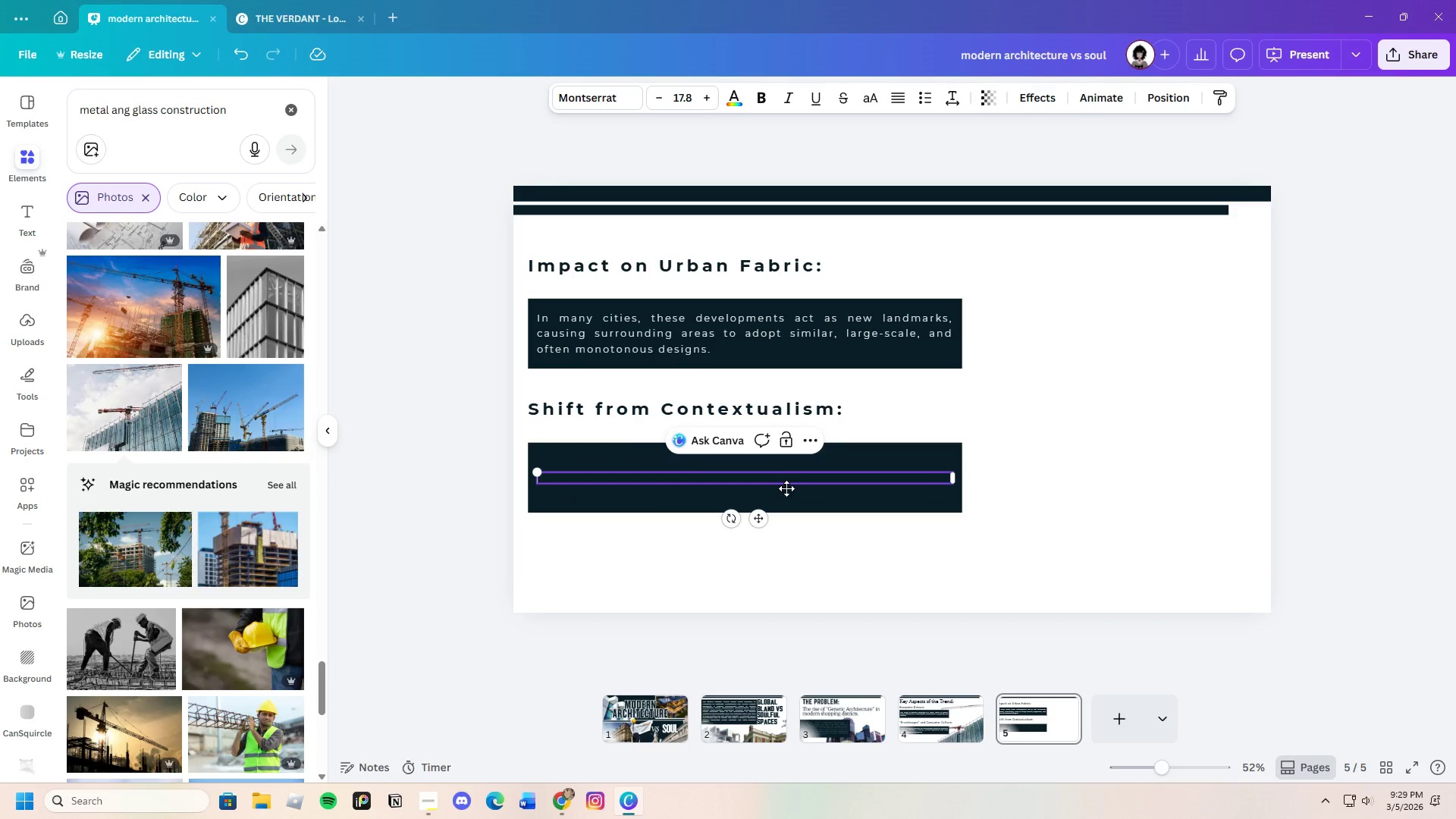 
key(Control+V)
 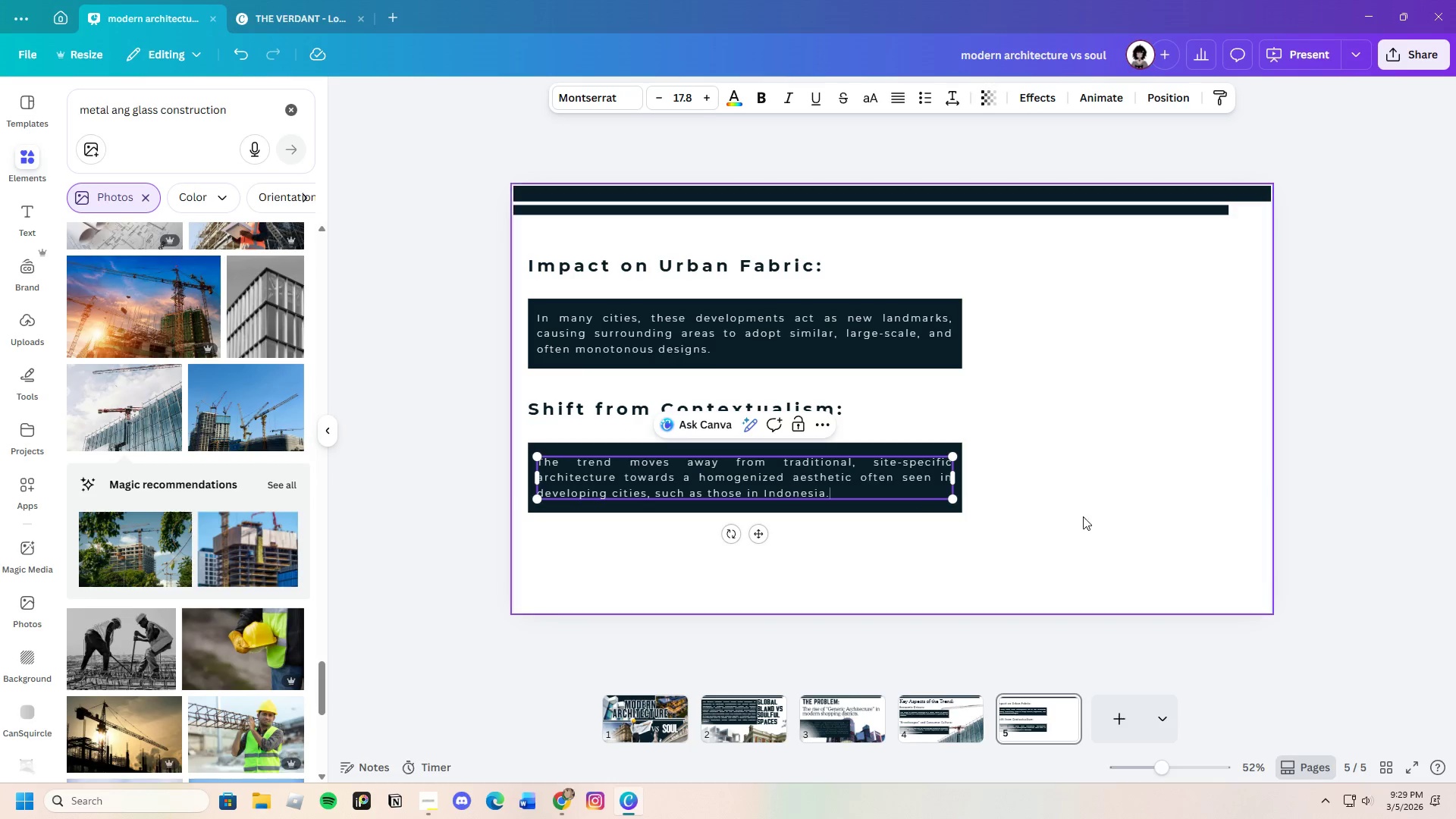 
left_click([1125, 520])
 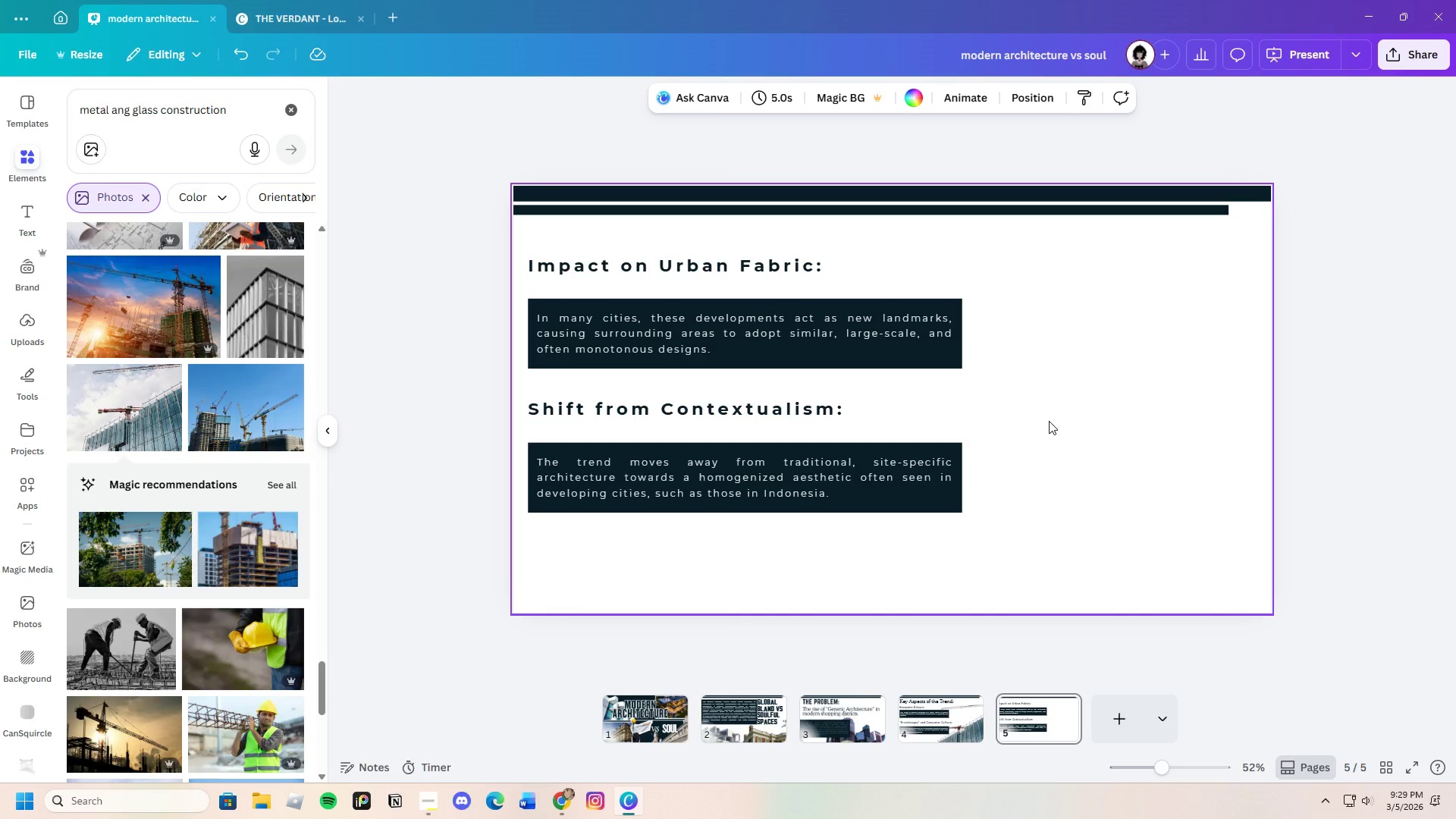 
wait(22.03)
 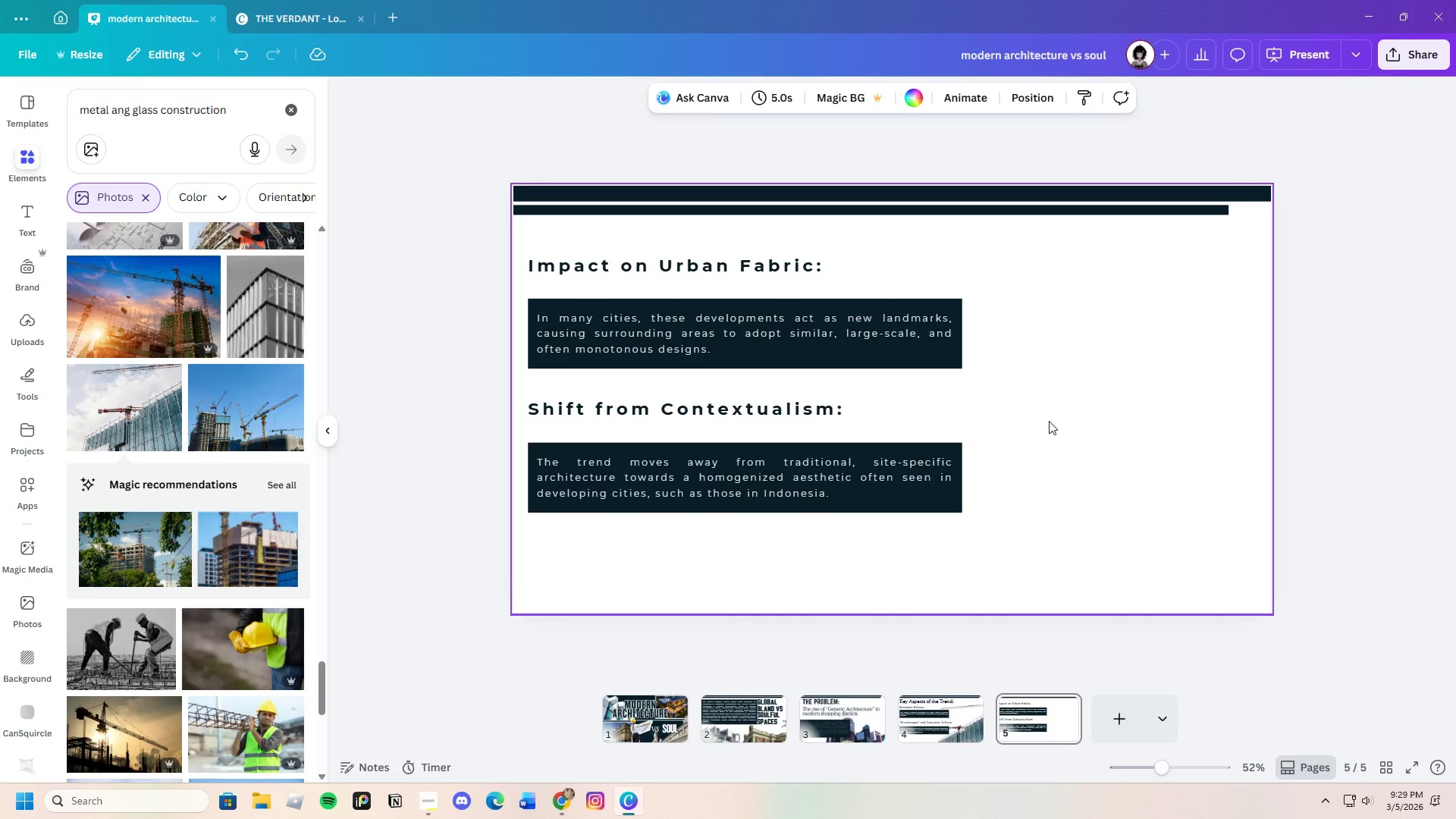 
left_click_drag(start_coordinate=[232, 107], to_coordinate=[77, 107])
 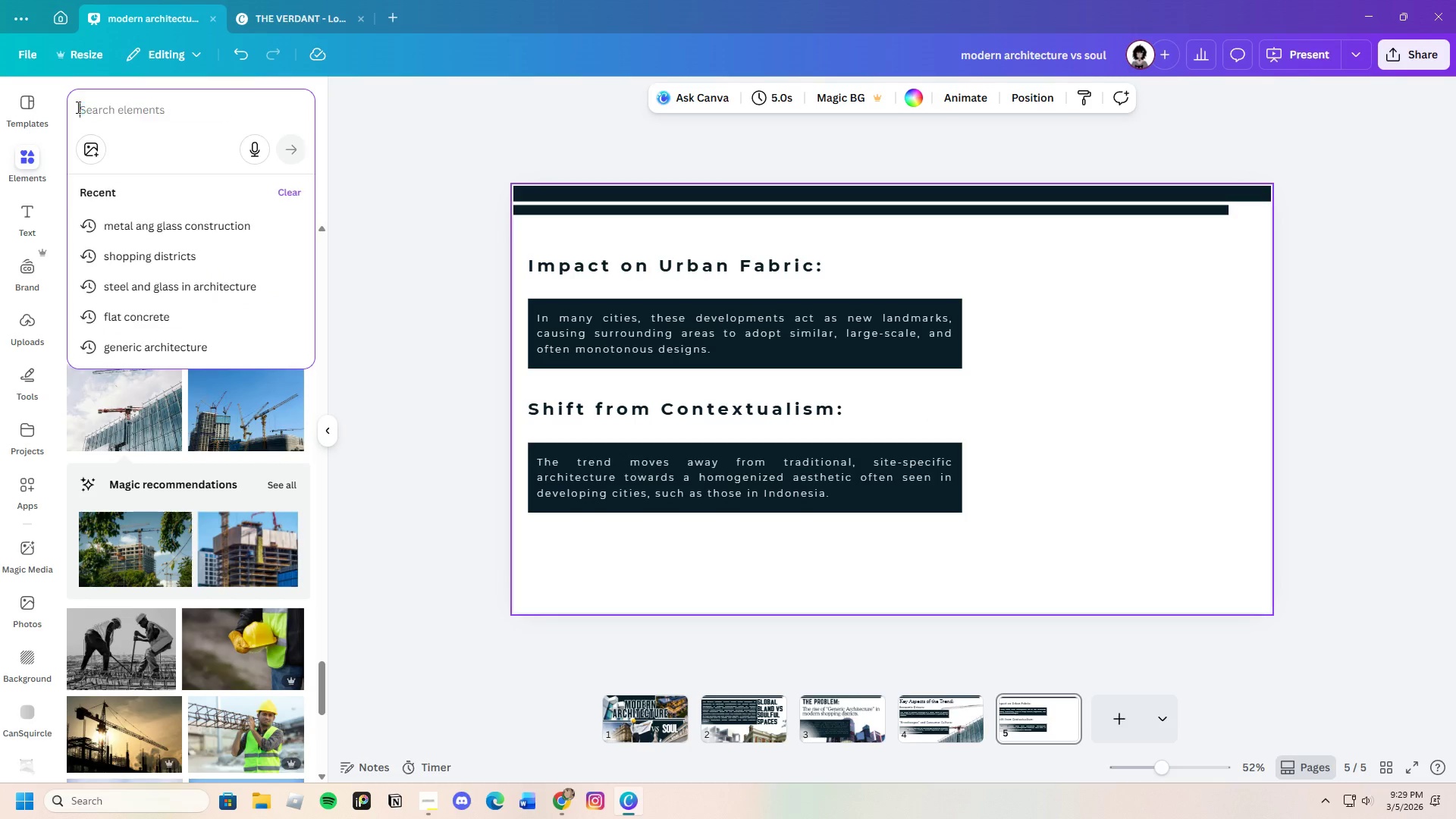 
key(Backspace)
type(monotonous design shoppin)
key(Backspace)
key(Backspace)
key(Backspace)
key(Backspace)
key(Backspace)
key(Backspace)
key(Backspace)
type(building)
 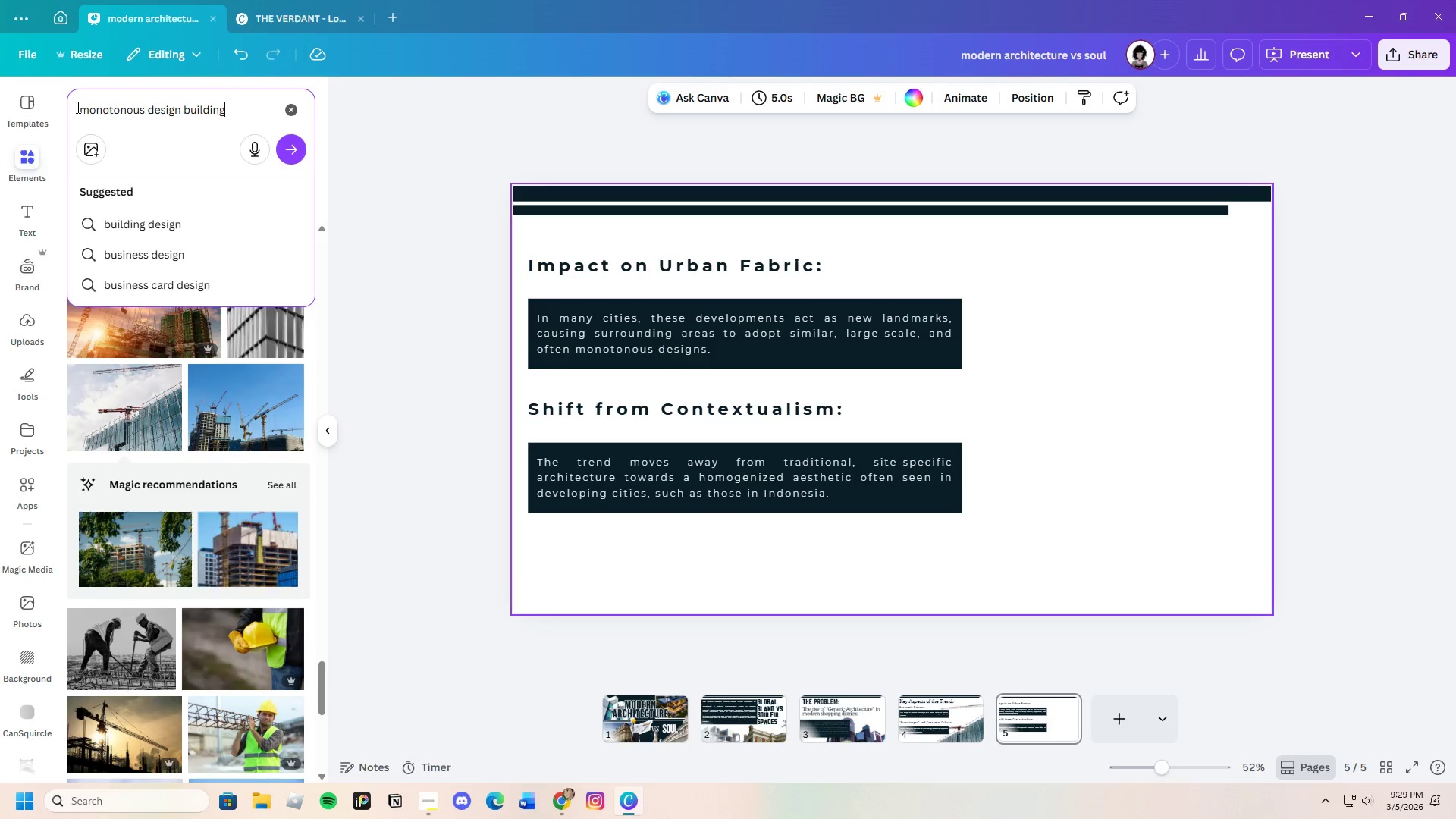 
key(Enter)
 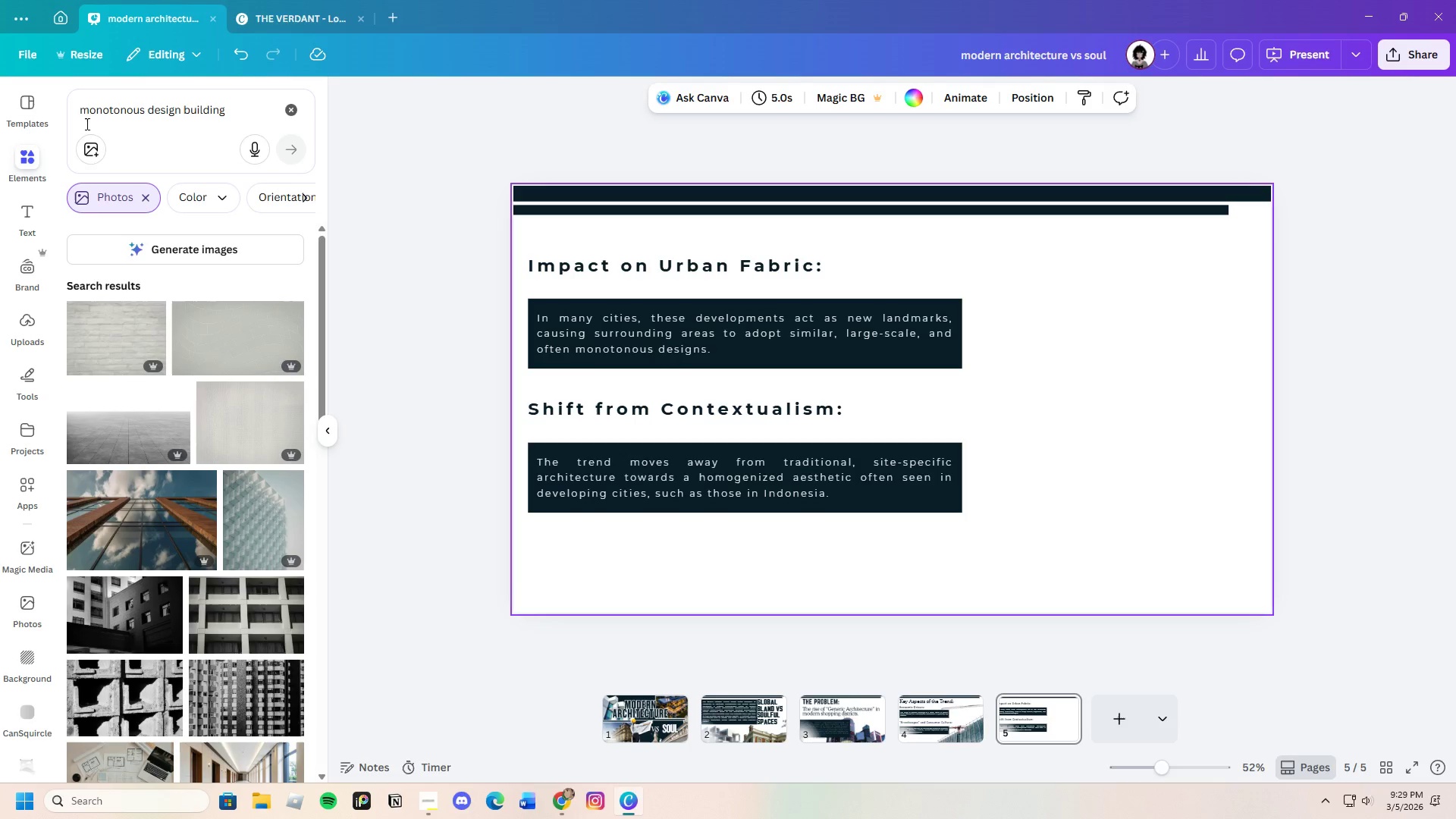 
scroll: coordinate [192, 606], scroll_direction: down, amount: 17.0
 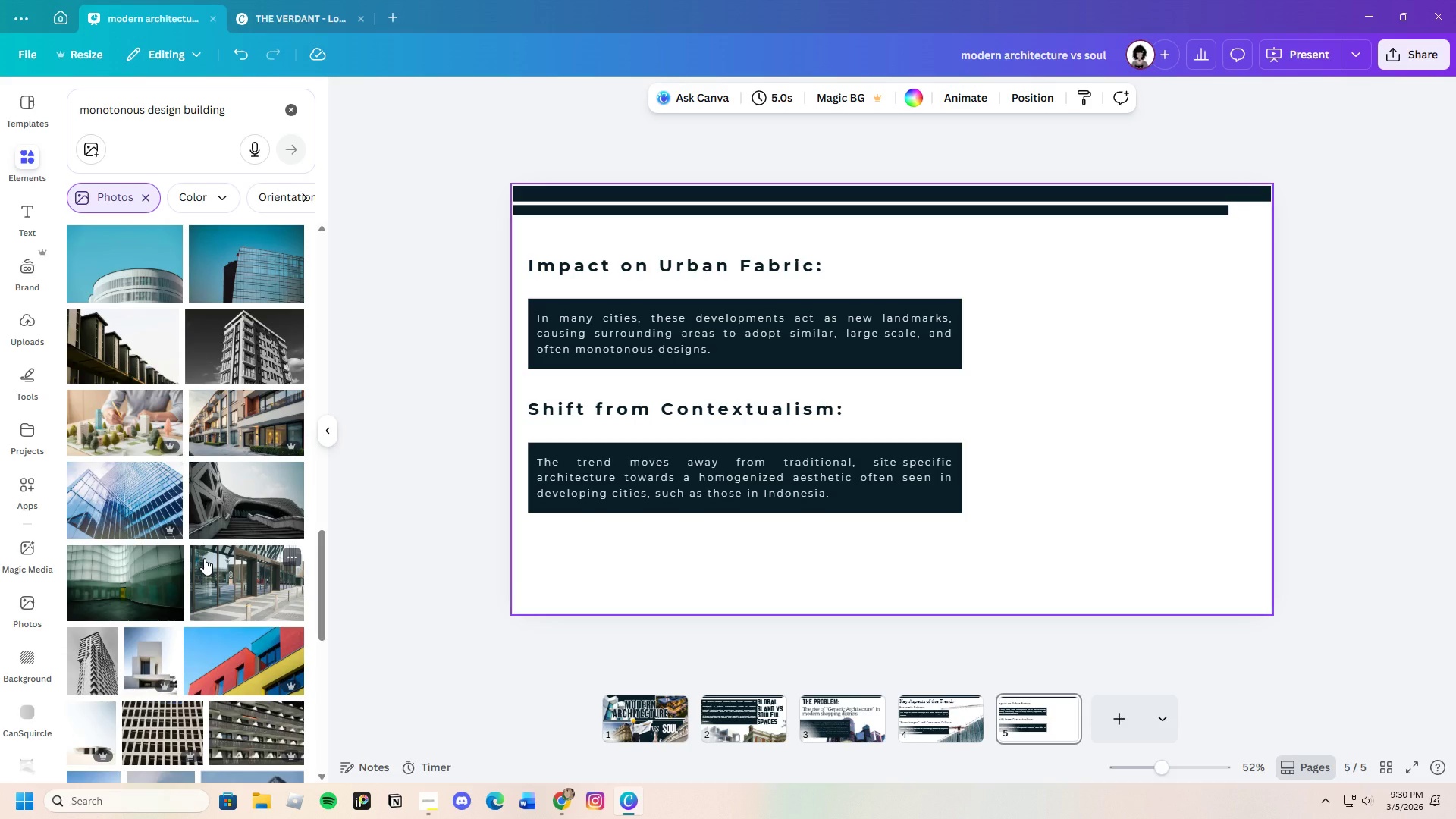 
left_click([245, 436])
 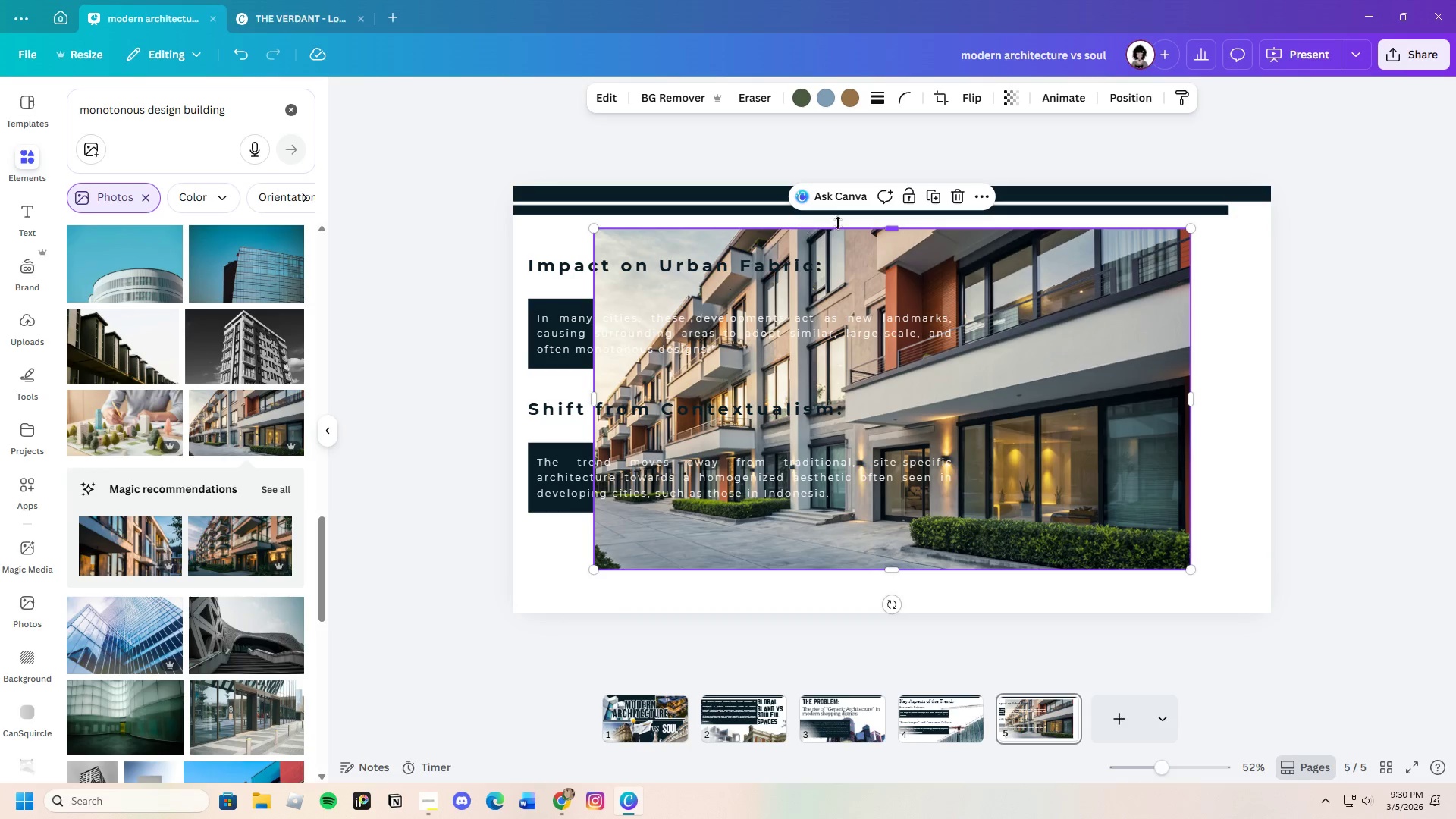 
left_click([962, 207])
 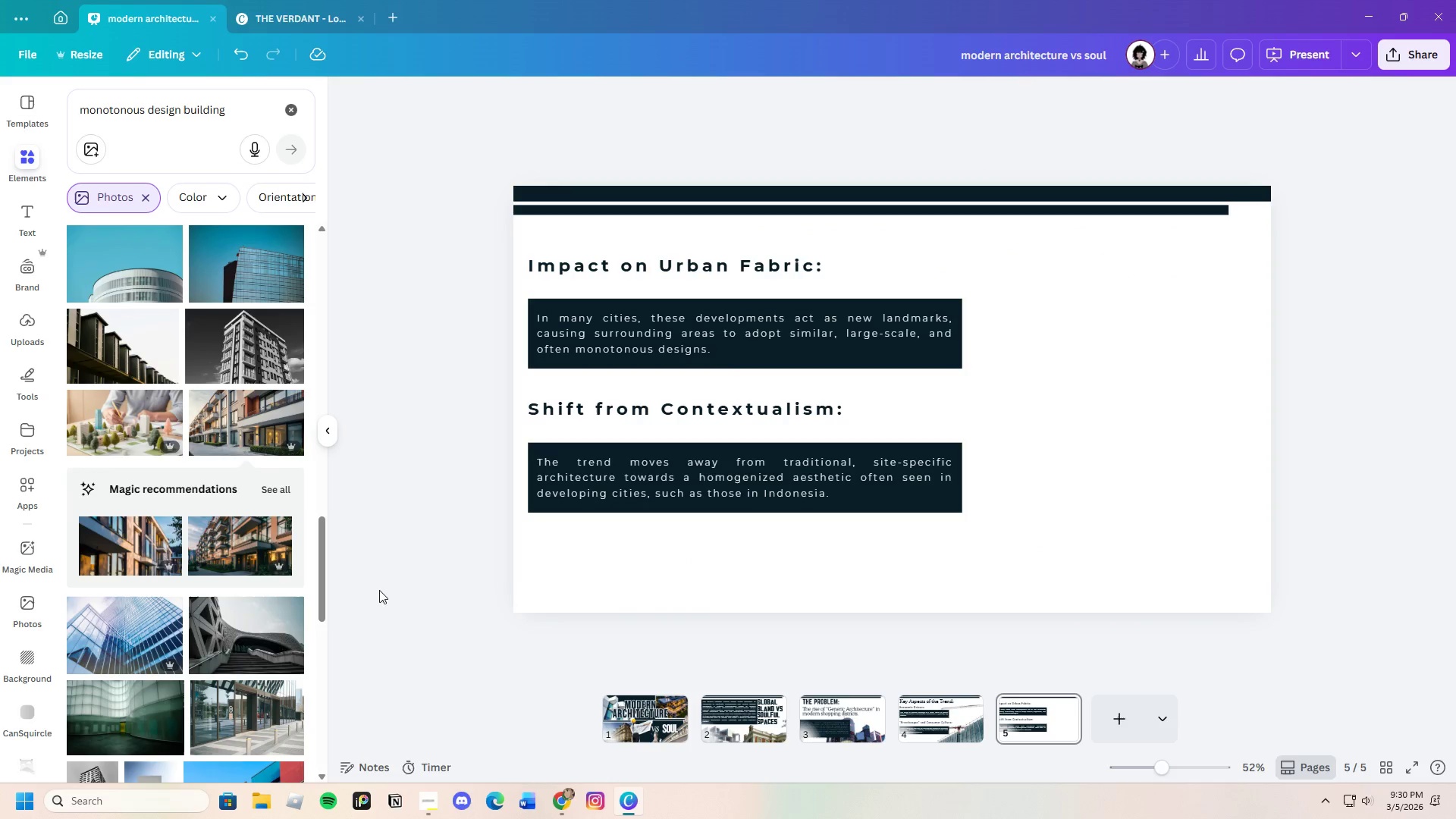 
left_click([245, 406])
 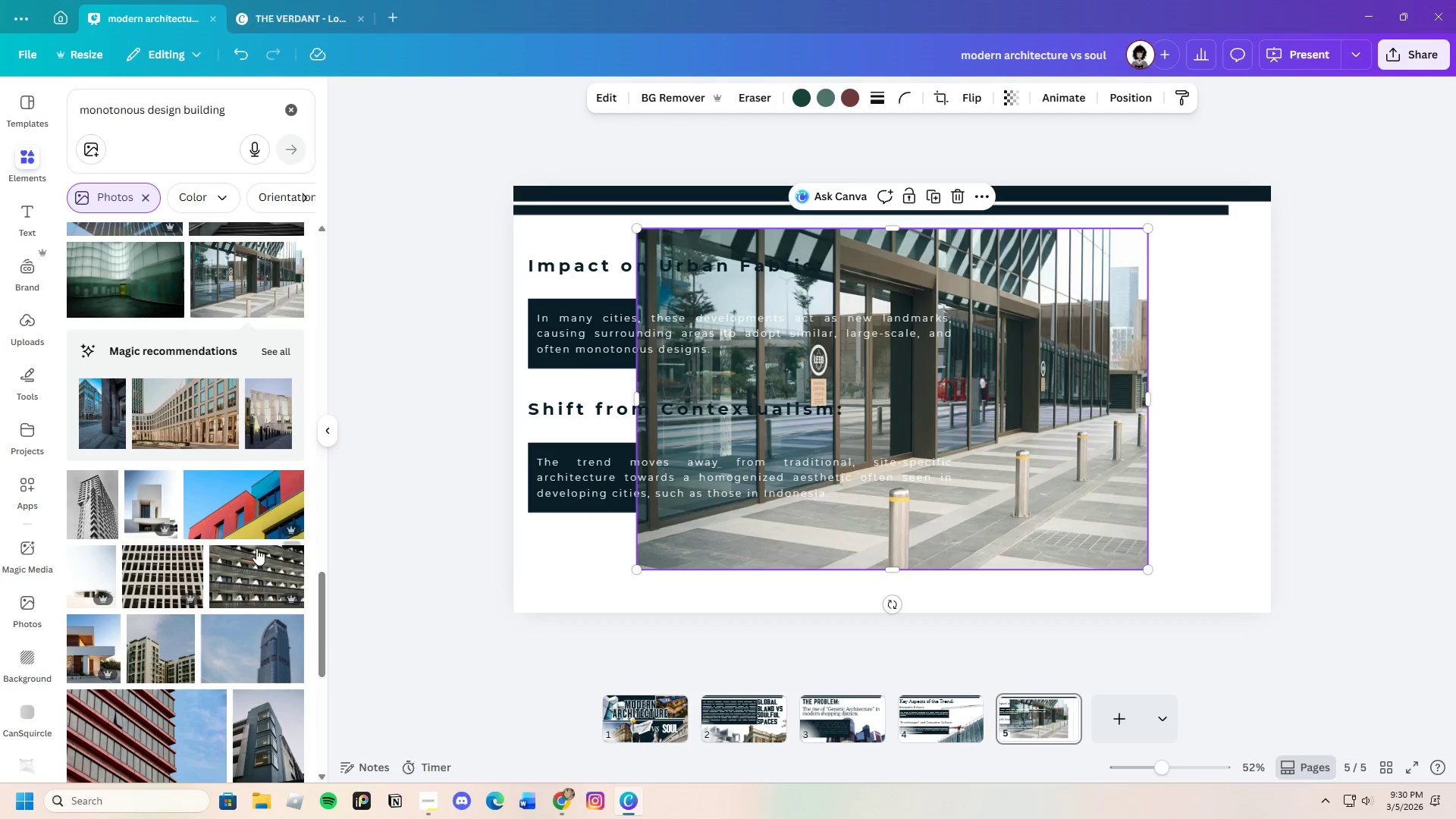 
scroll: coordinate [270, 611], scroll_direction: down, amount: 4.0
 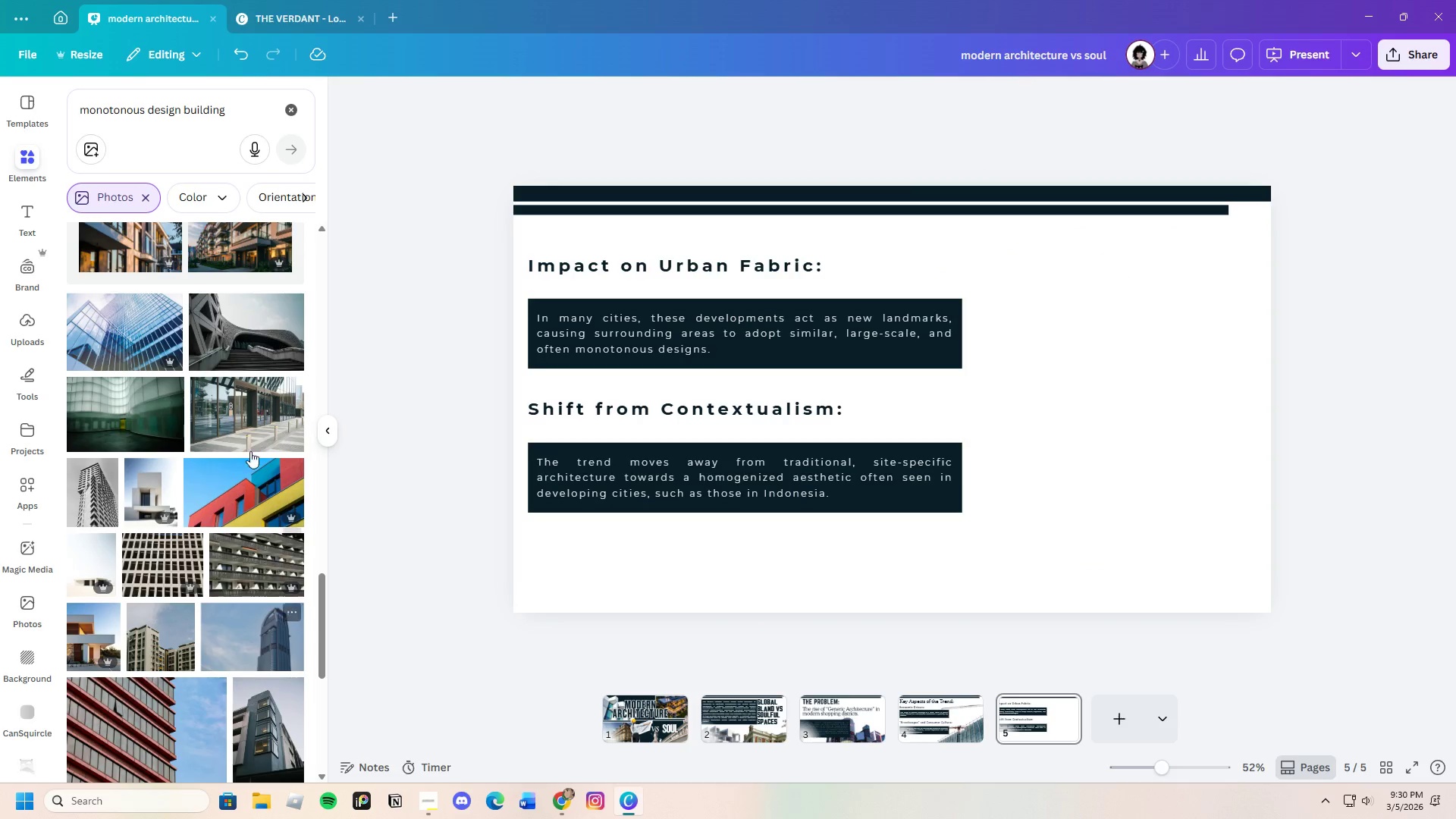 
left_click([281, 347])
 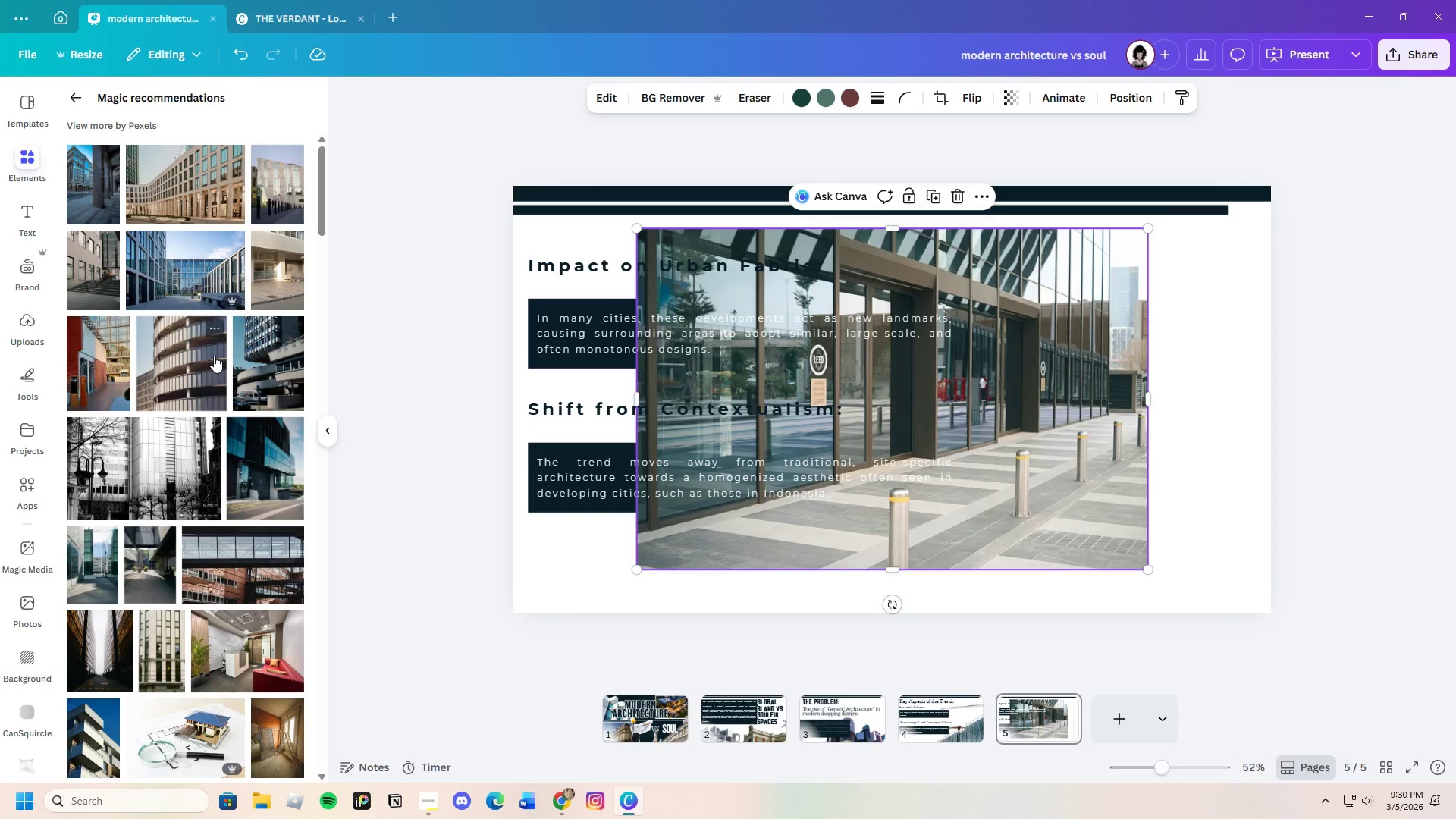 
wait(6.41)
 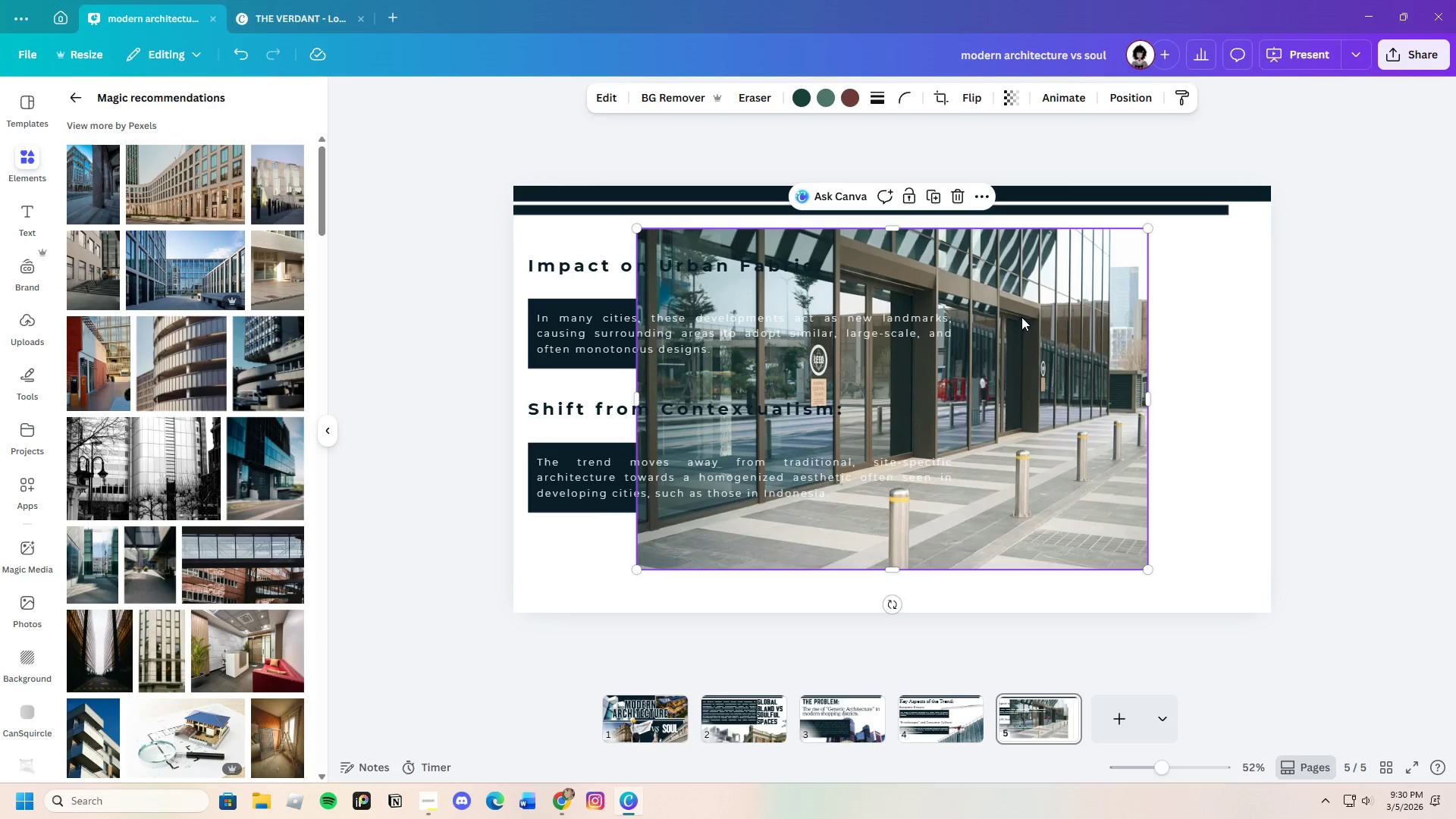 
left_click([961, 194])
 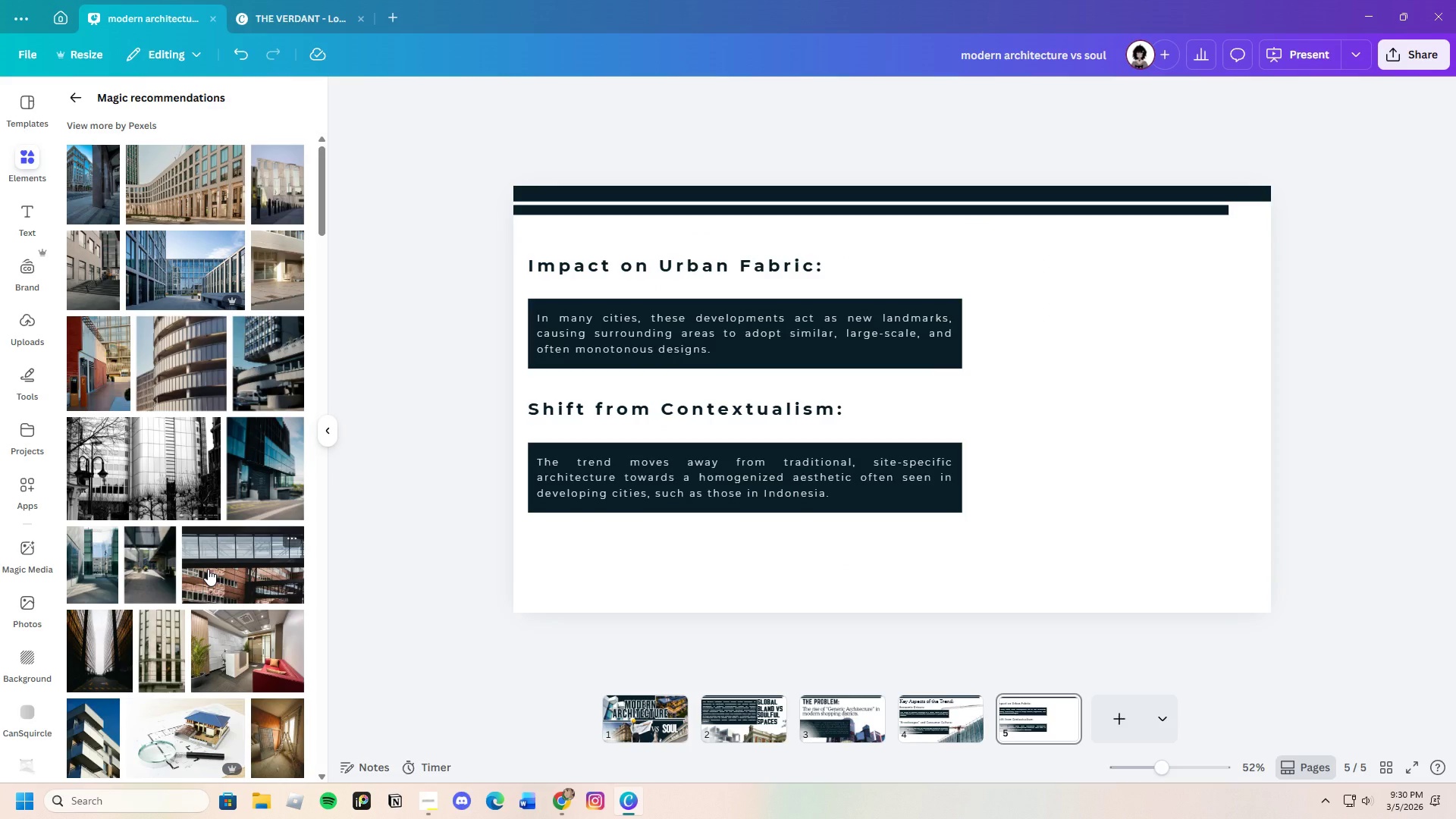 
scroll: coordinate [217, 651], scroll_direction: down, amount: 14.0
 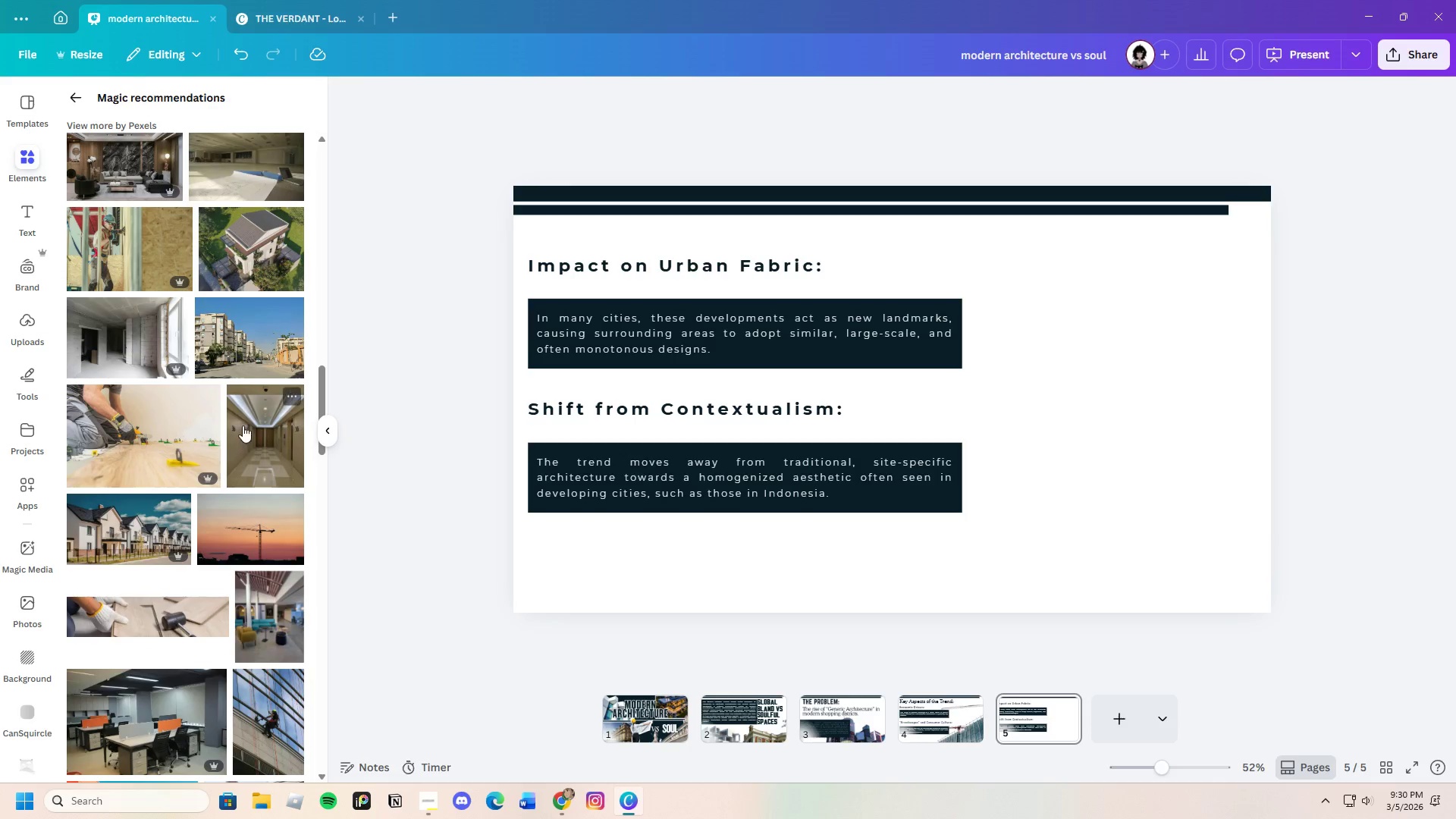 
left_click([249, 353])
 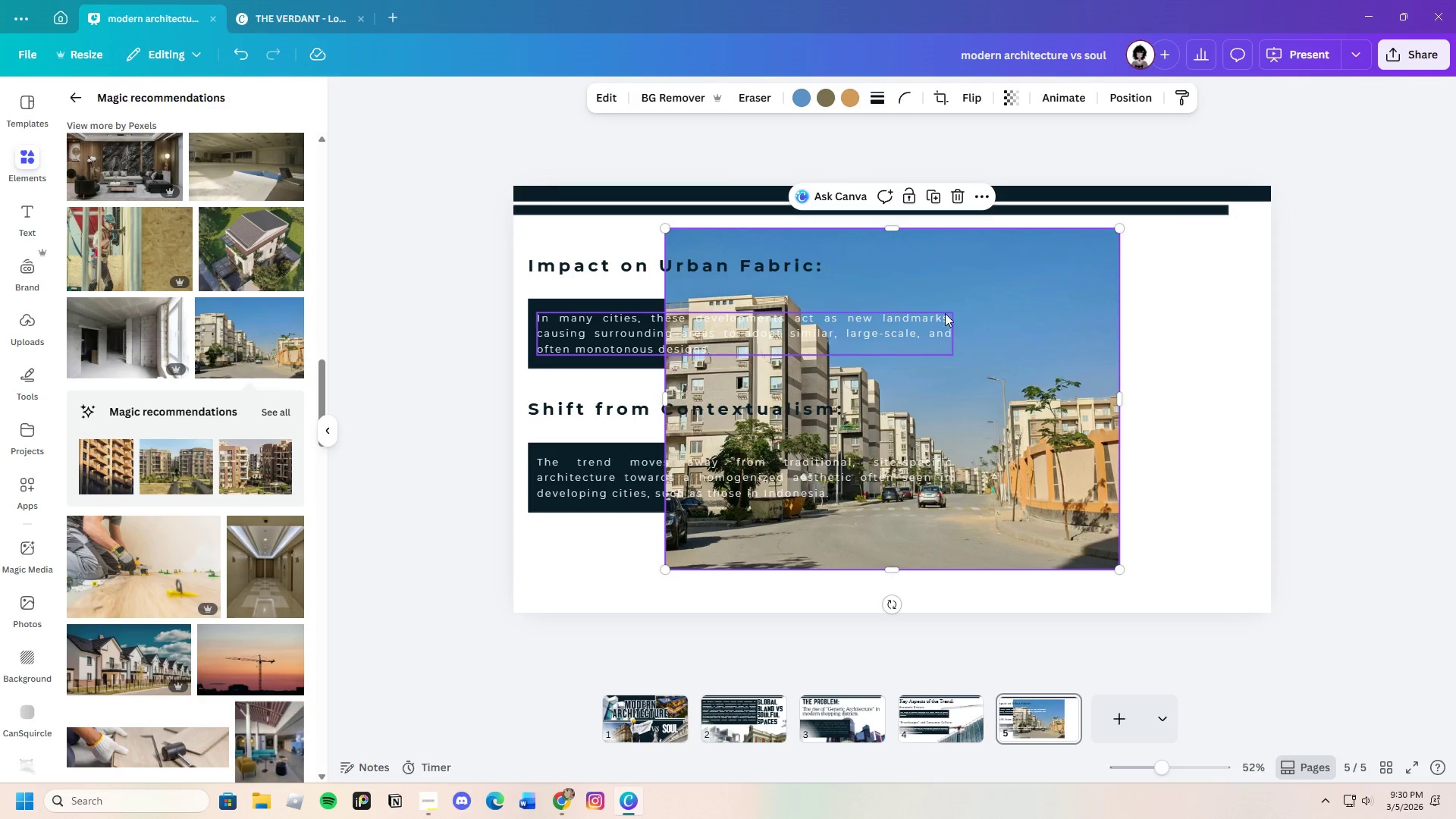 
wait(5.97)
 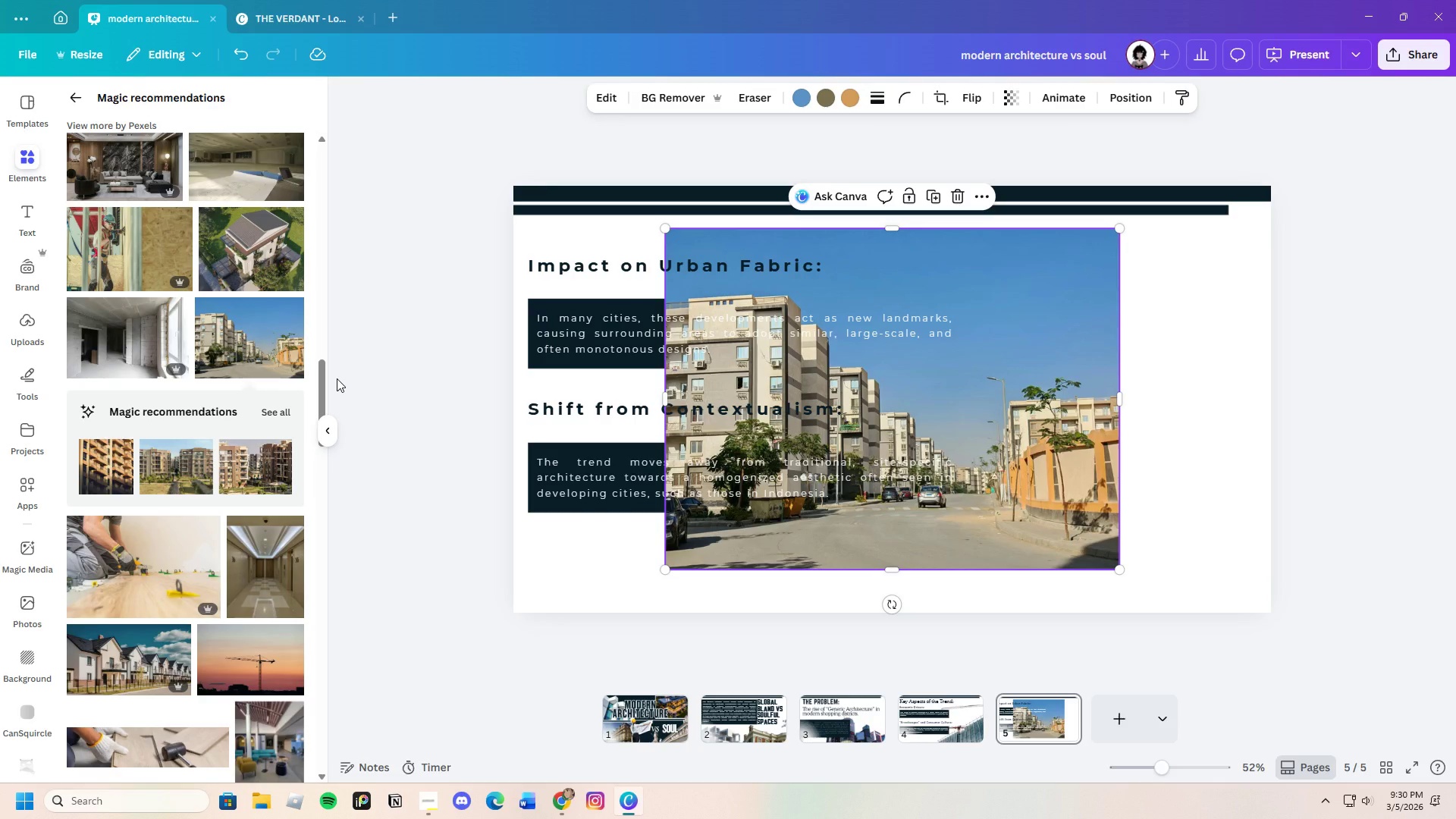 
left_click([958, 200])
 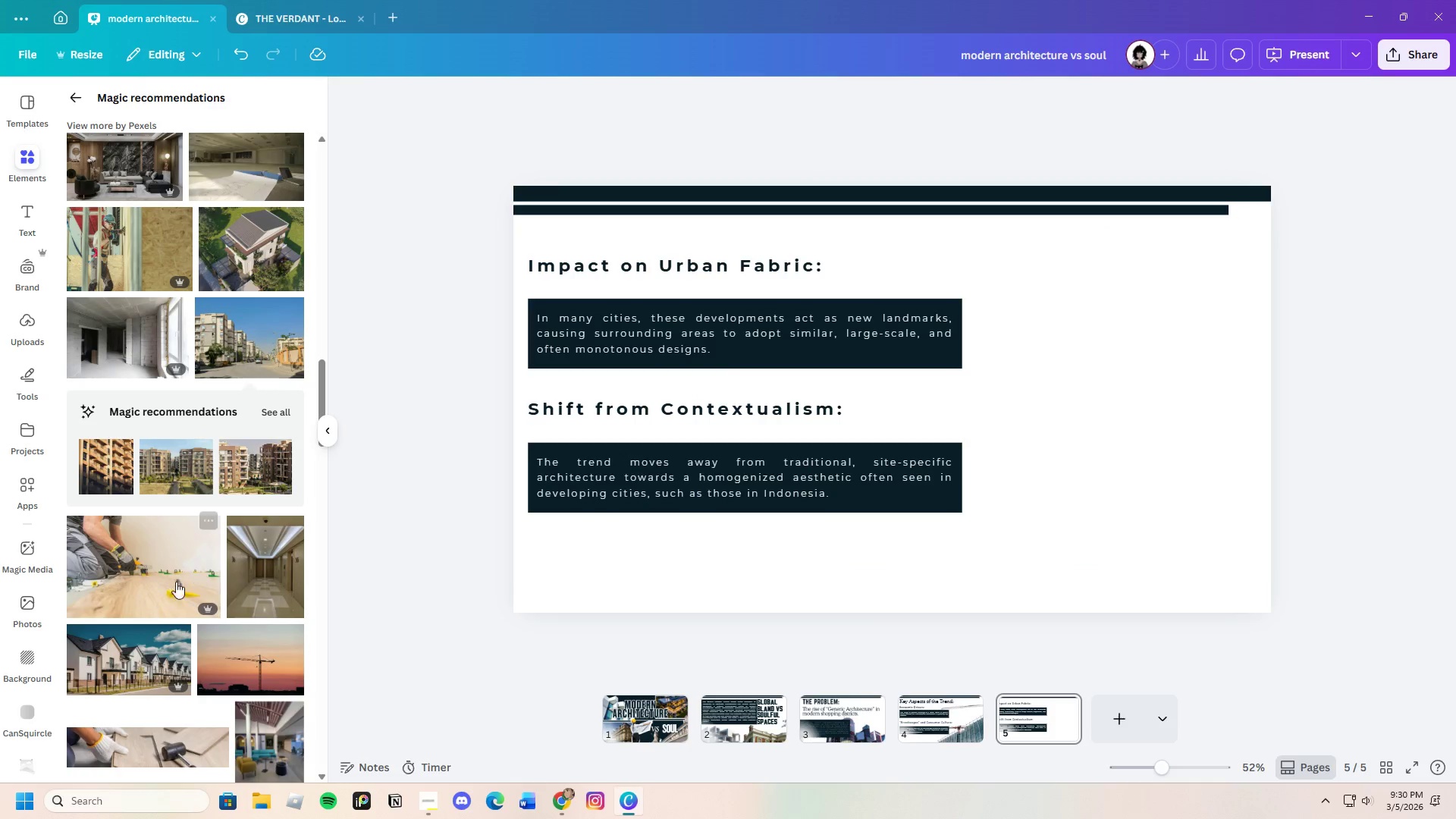 
scroll: coordinate [161, 627], scroll_direction: down, amount: 8.0
 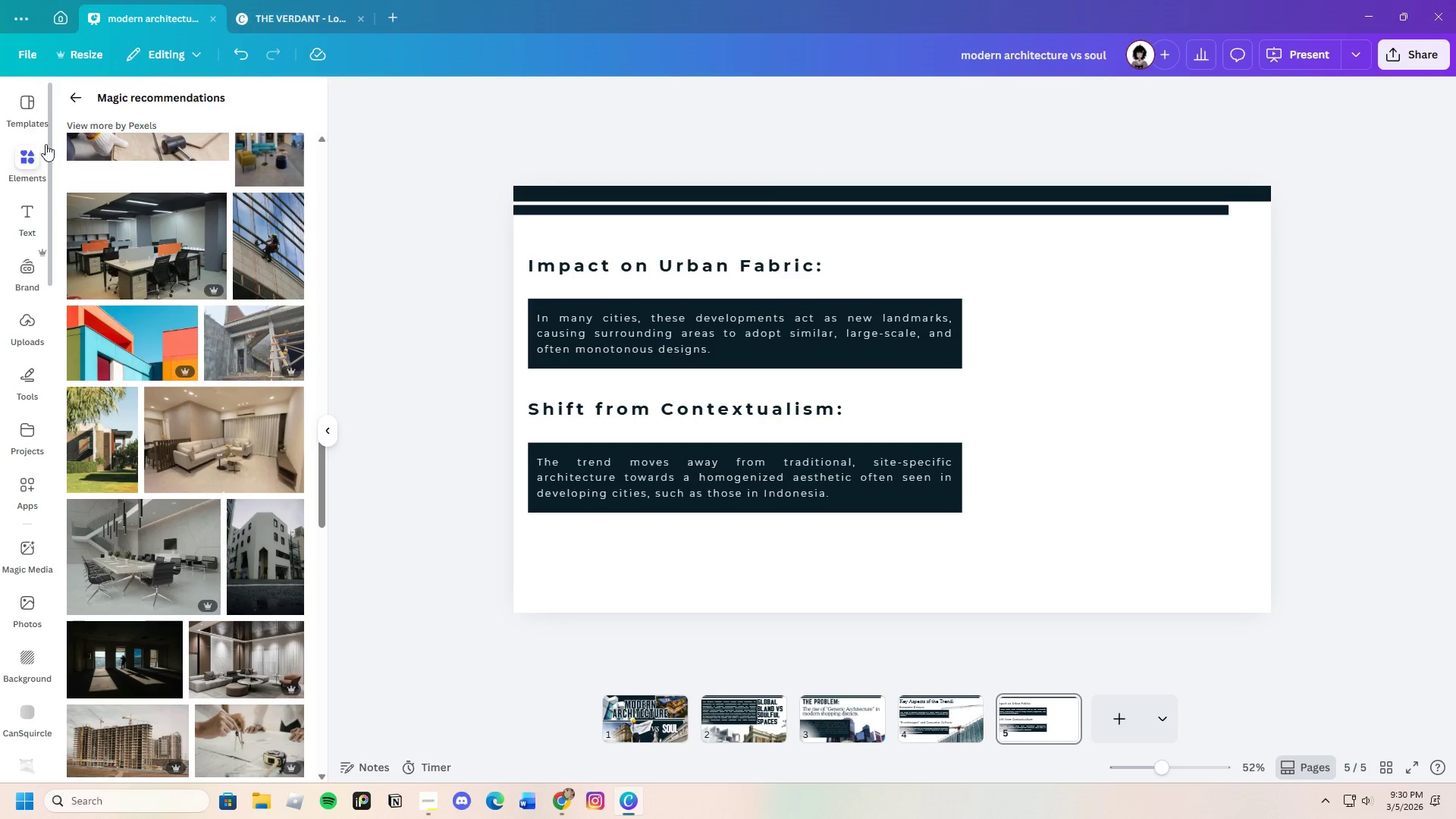 
left_click([77, 96])
 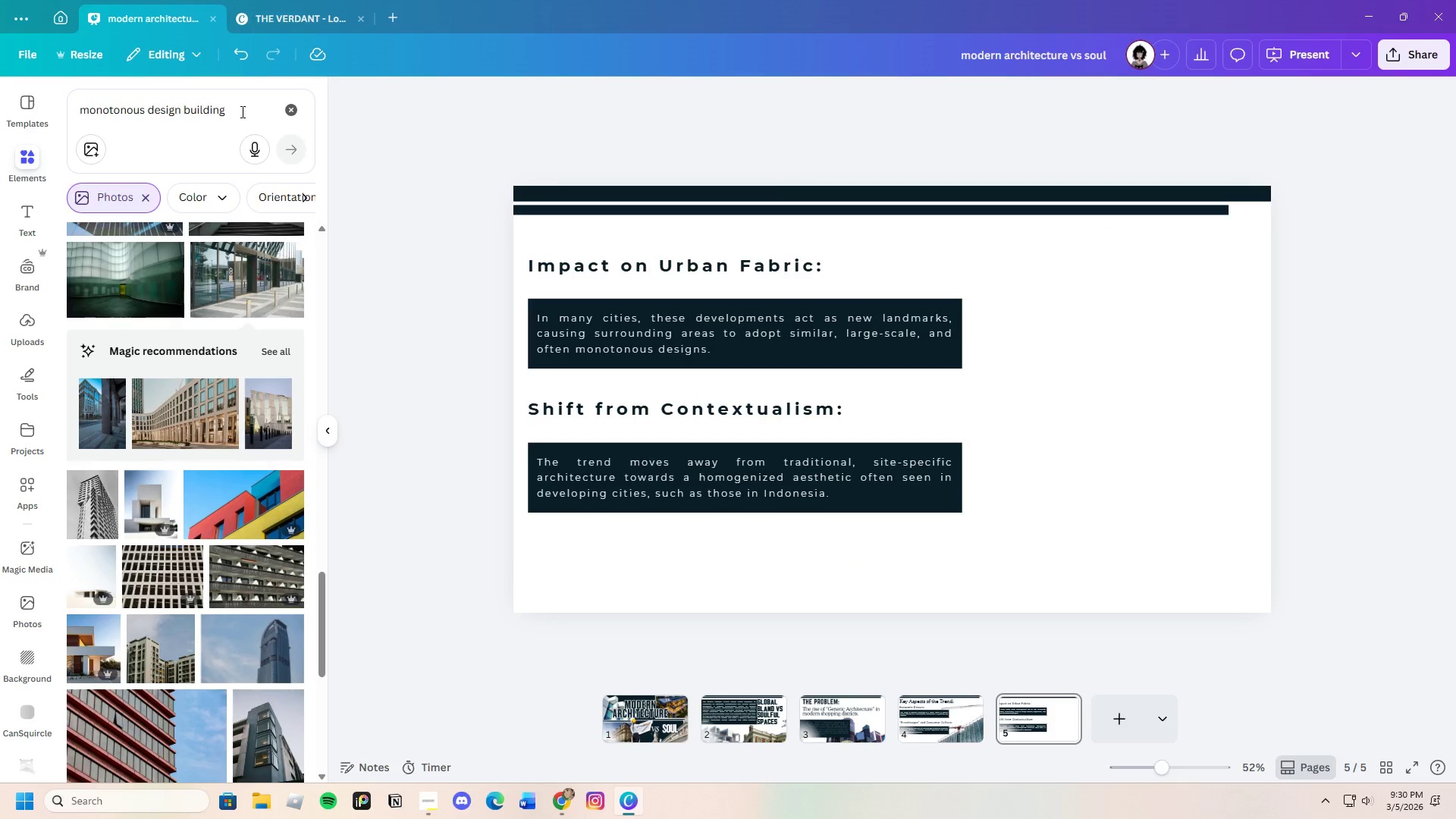 
left_click_drag(start_coordinate=[241, 111], to_coordinate=[44, 115])
 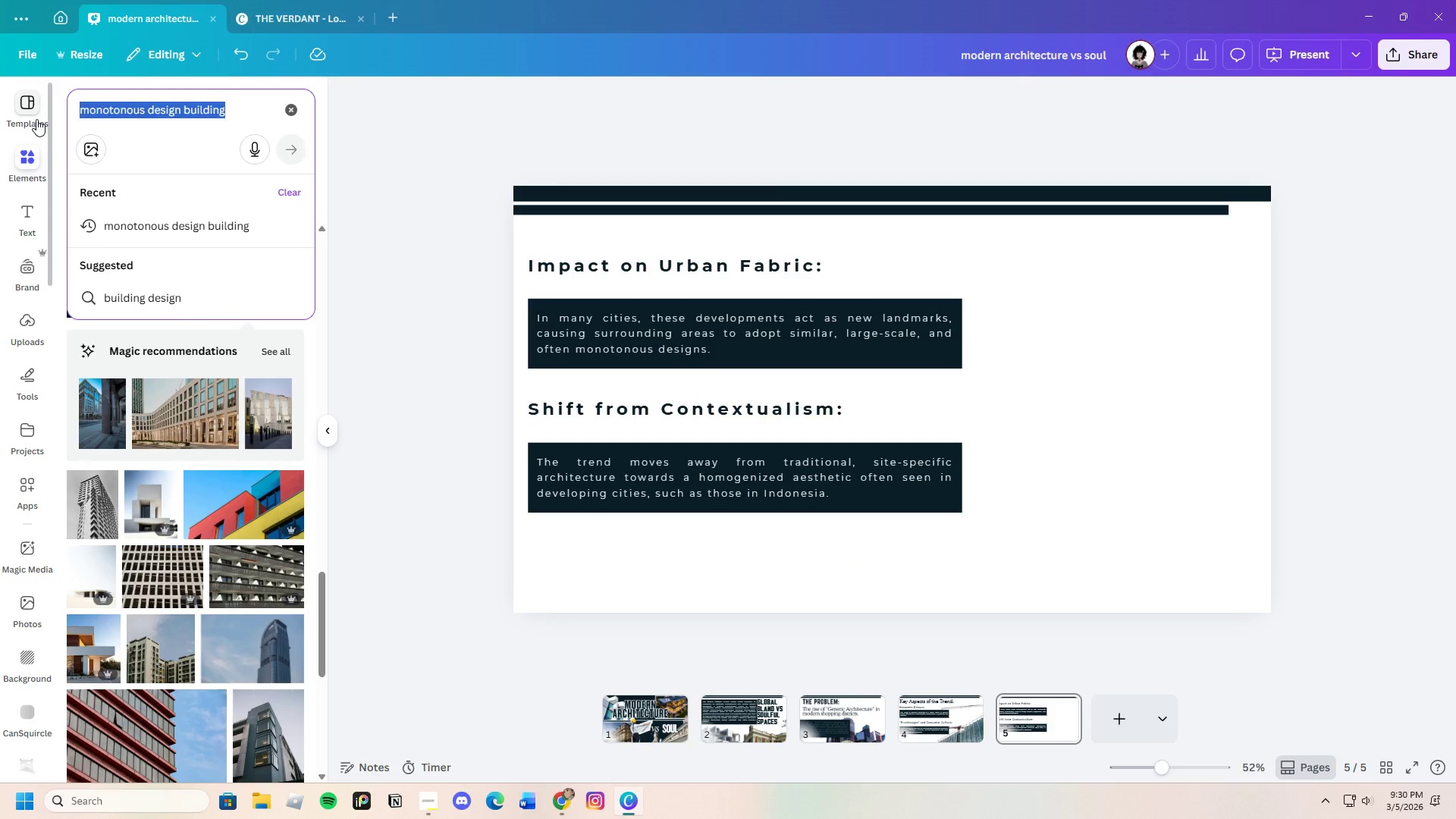 
key(Backspace)
type(cities)
 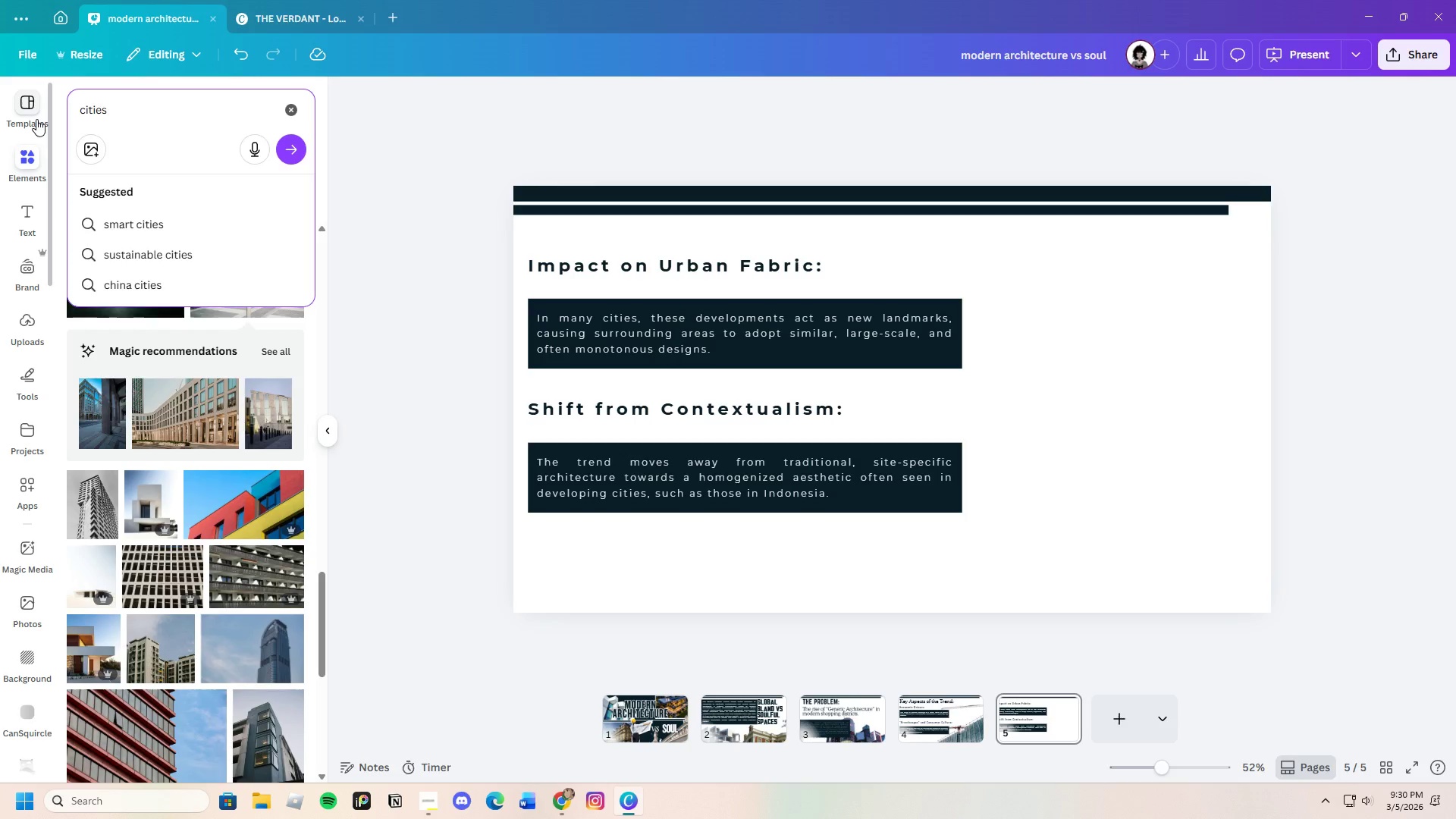 
key(Enter)
 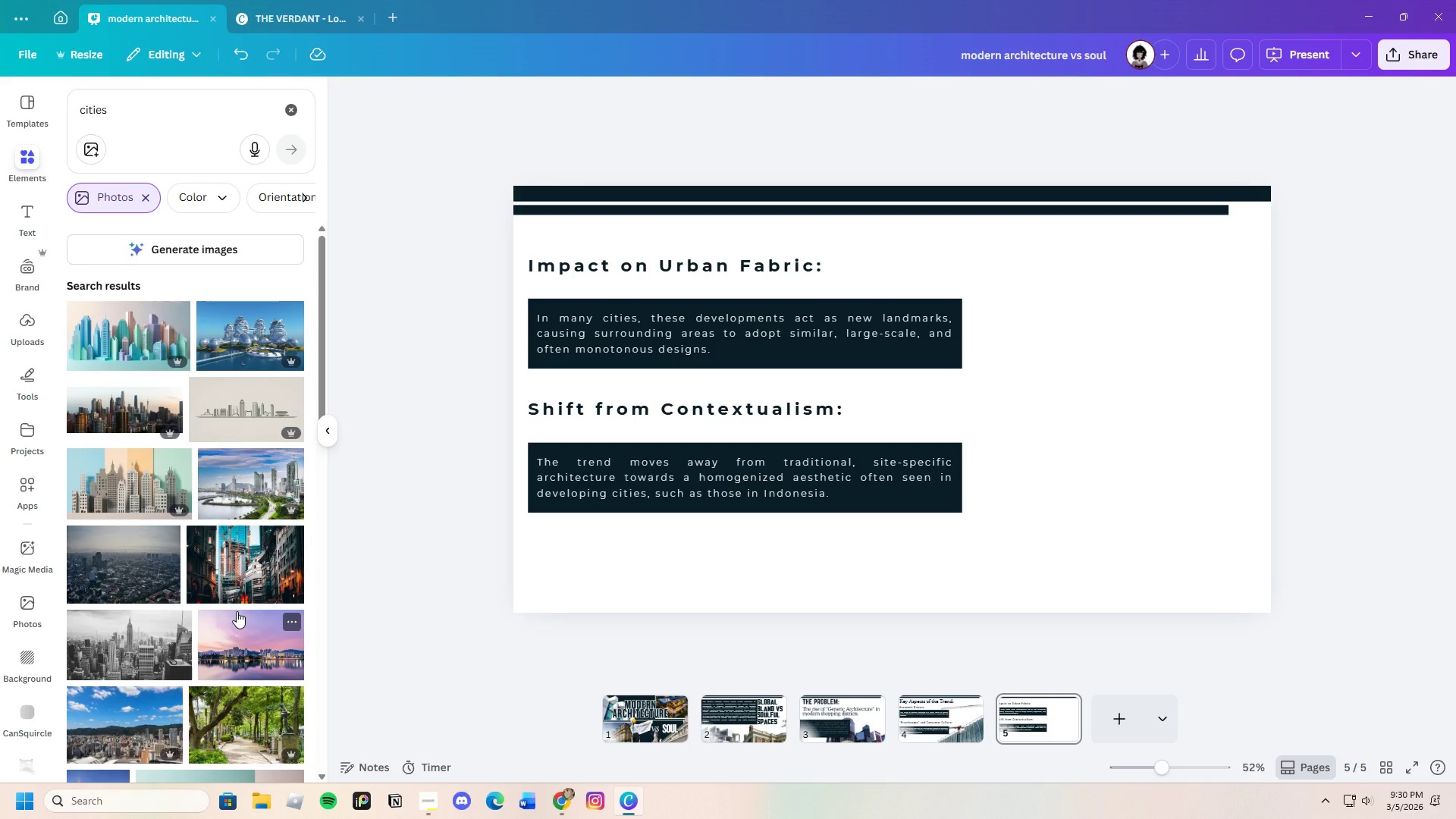 
scroll: coordinate [237, 645], scroll_direction: down, amount: 19.0
 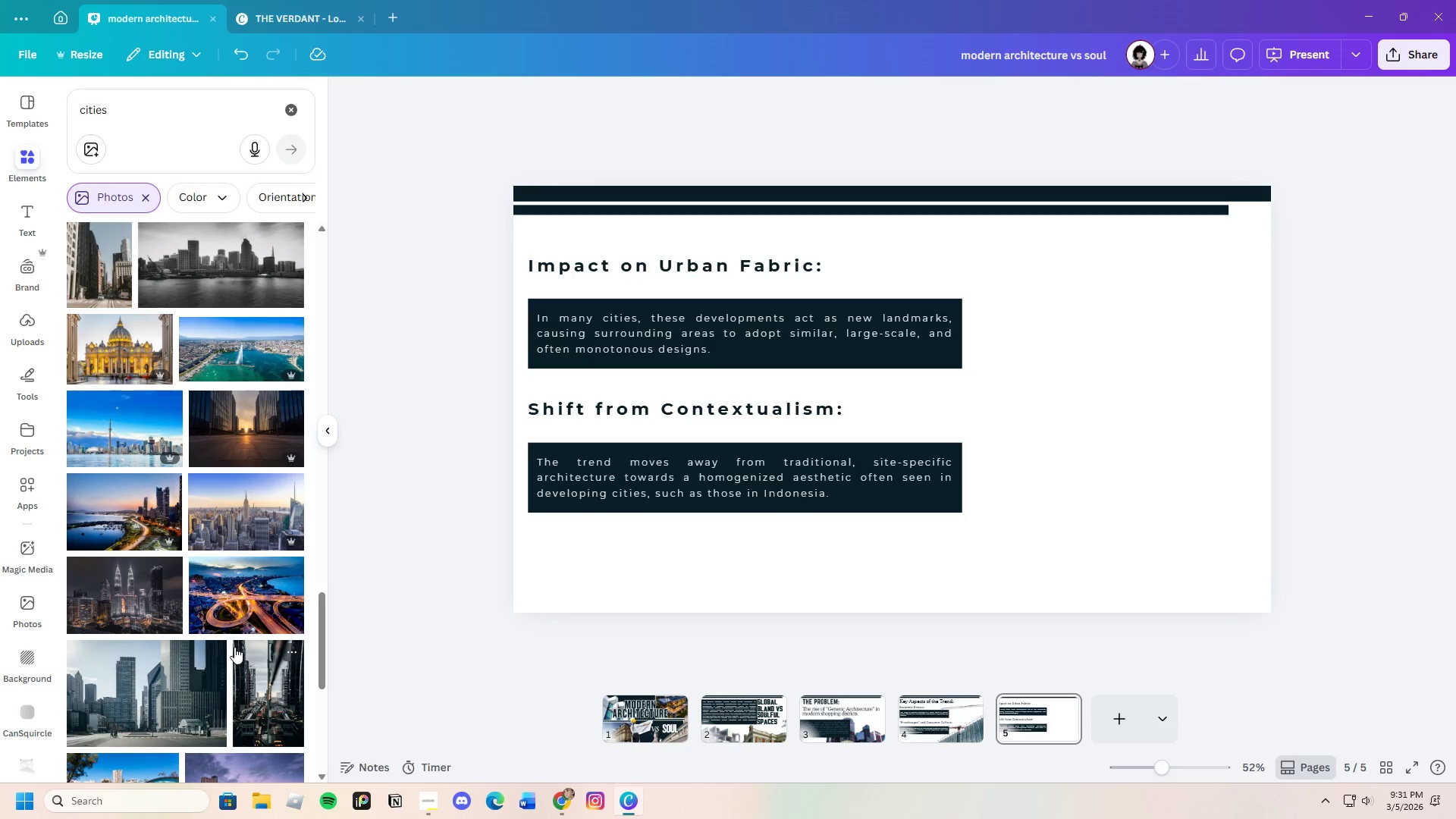 
scroll: coordinate [215, 663], scroll_direction: down, amount: 21.0
 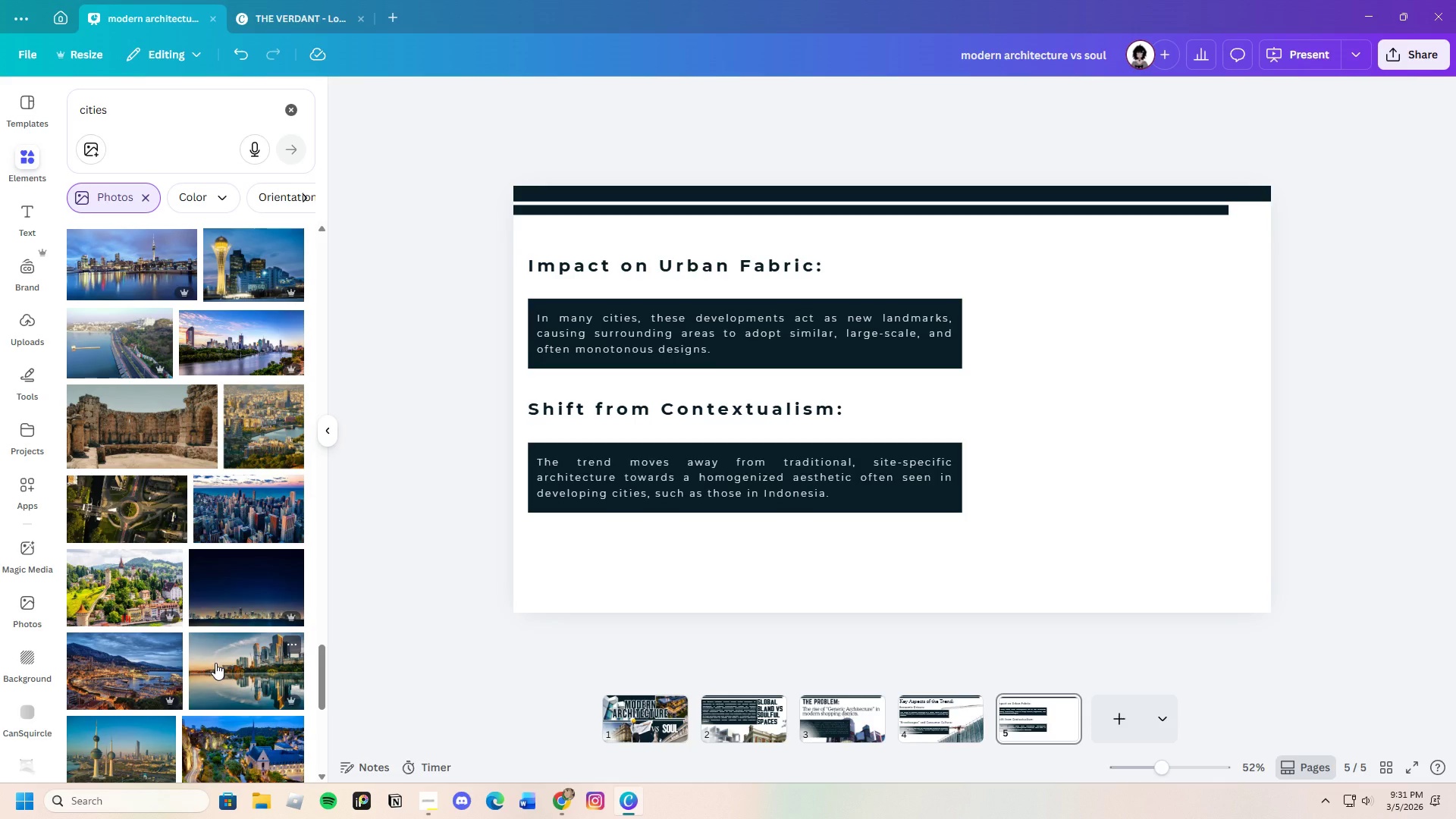 
scroll: coordinate [192, 538], scroll_direction: down, amount: 14.0
 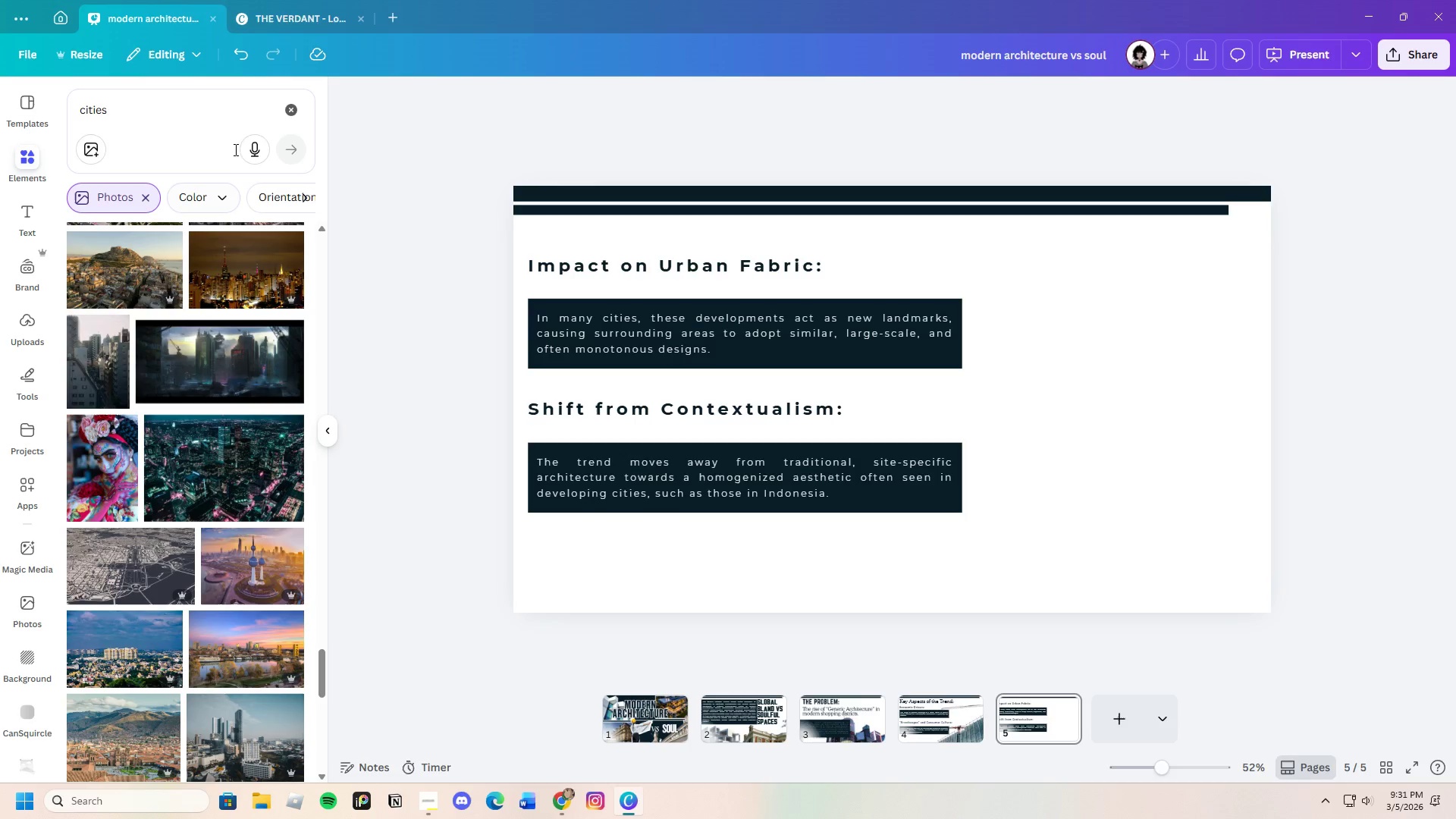 
left_click_drag(start_coordinate=[162, 115], to_coordinate=[54, 116])
 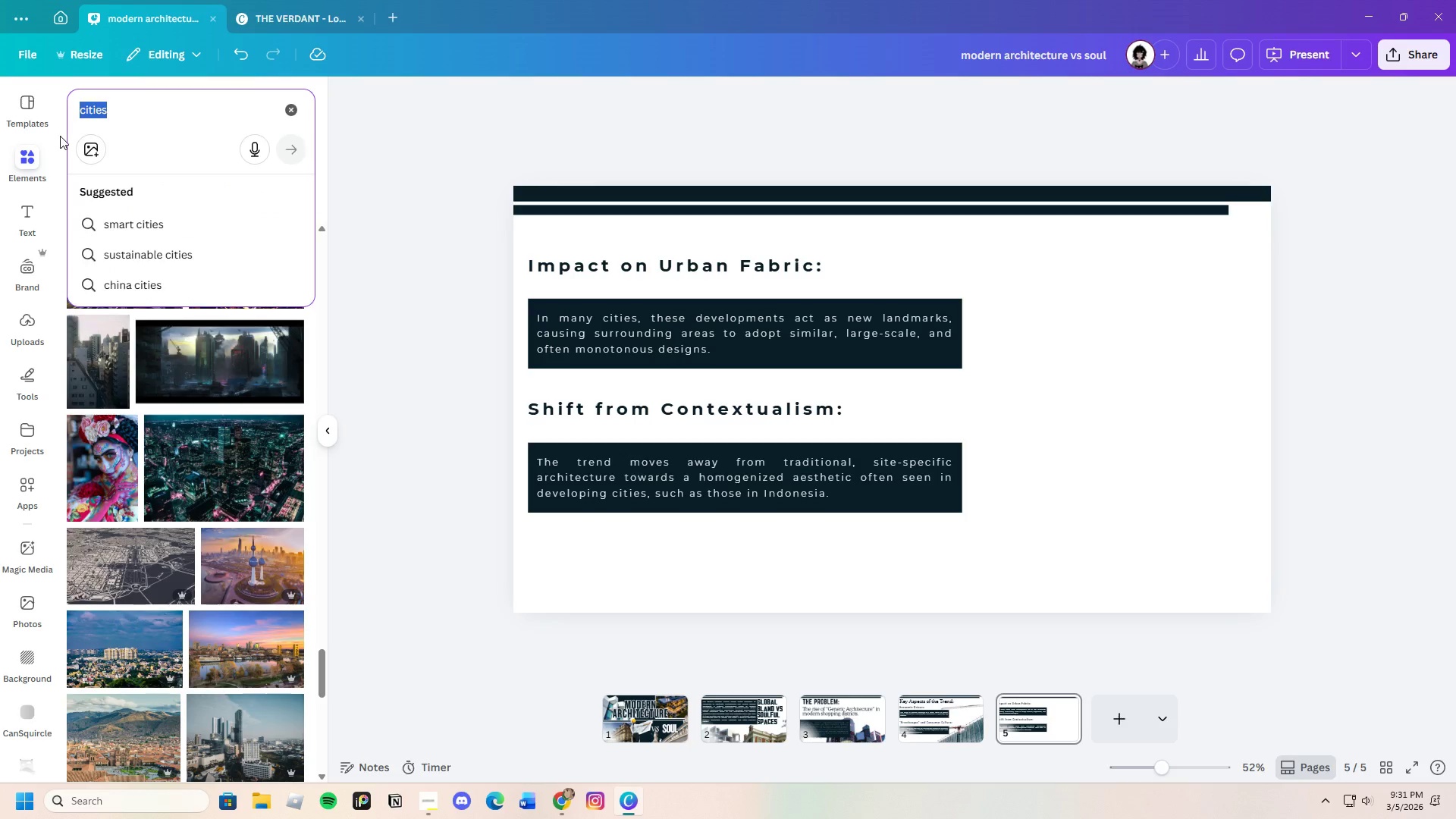 
key(Backspace)
type(shoppping )
key(Backspace)
key(Backspace)
key(Backspace)
key(Backspace)
key(Backspace)
type(u)
key(Backspace)
type(ing distructs)
key(Backspace)
key(Backspace)
key(Backspace)
key(Backspace)
type(icts)
 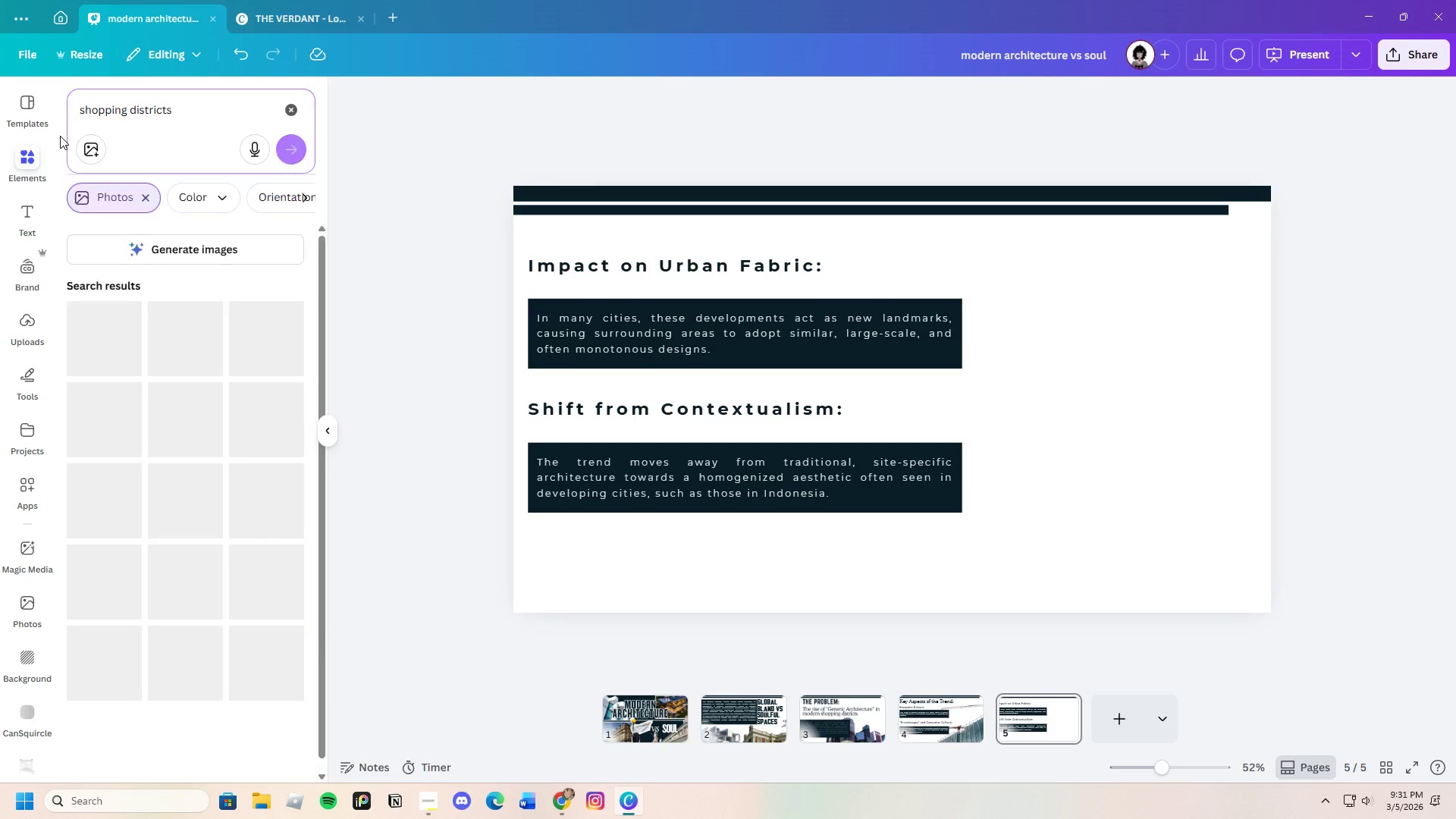 
key(Enter)
 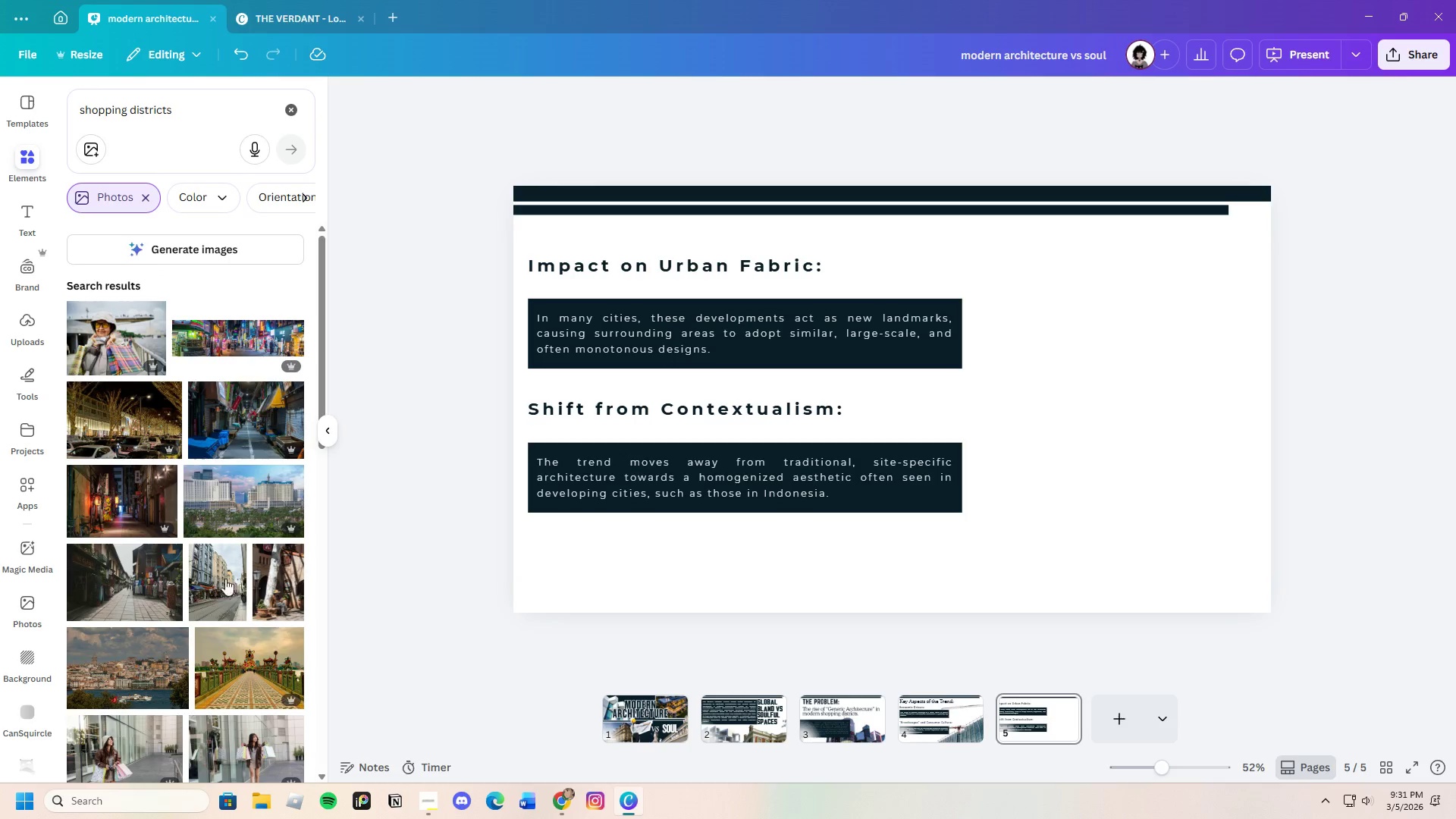 
scroll: coordinate [202, 624], scroll_direction: down, amount: 5.0
 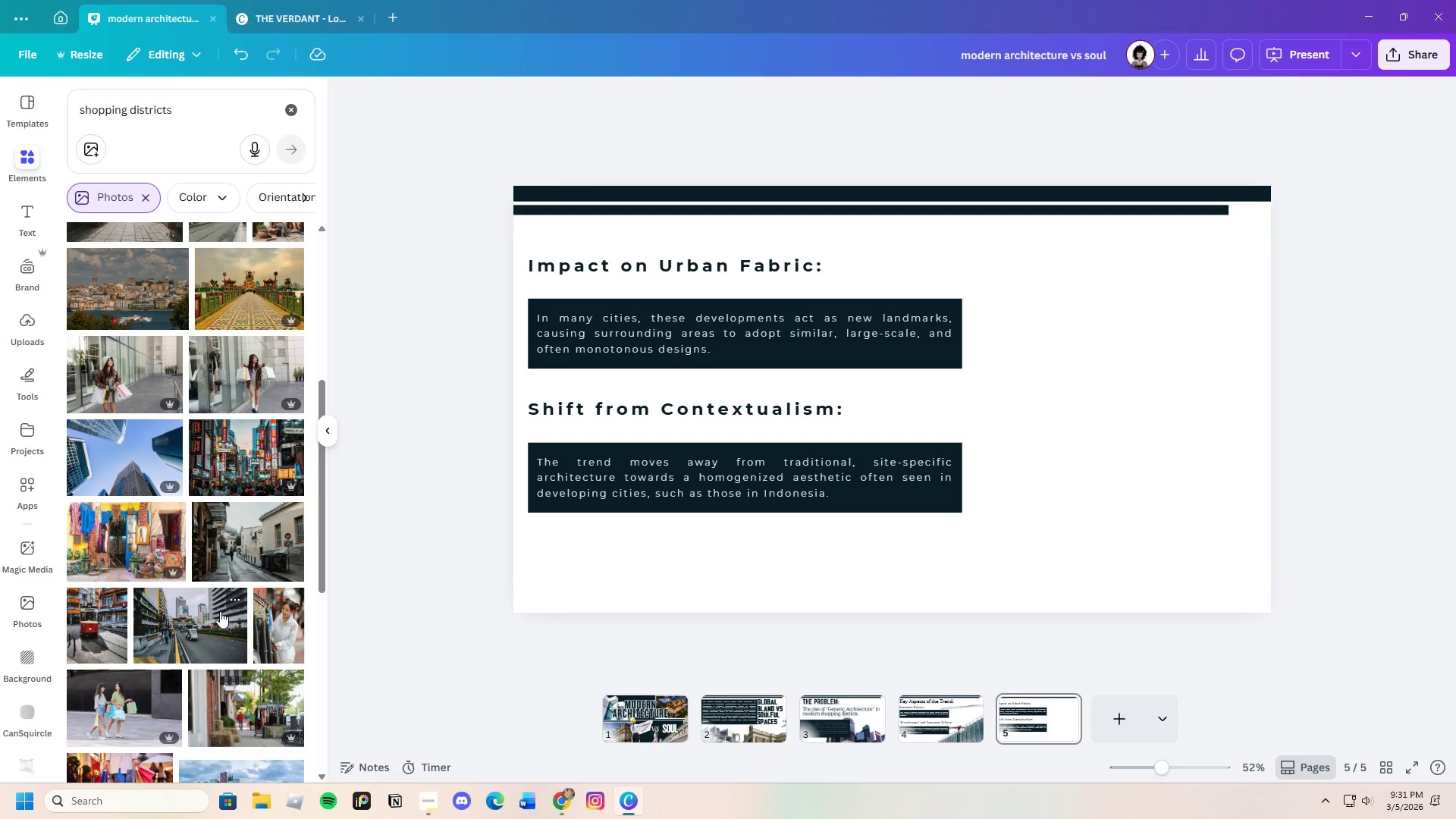 
wait(7.18)
 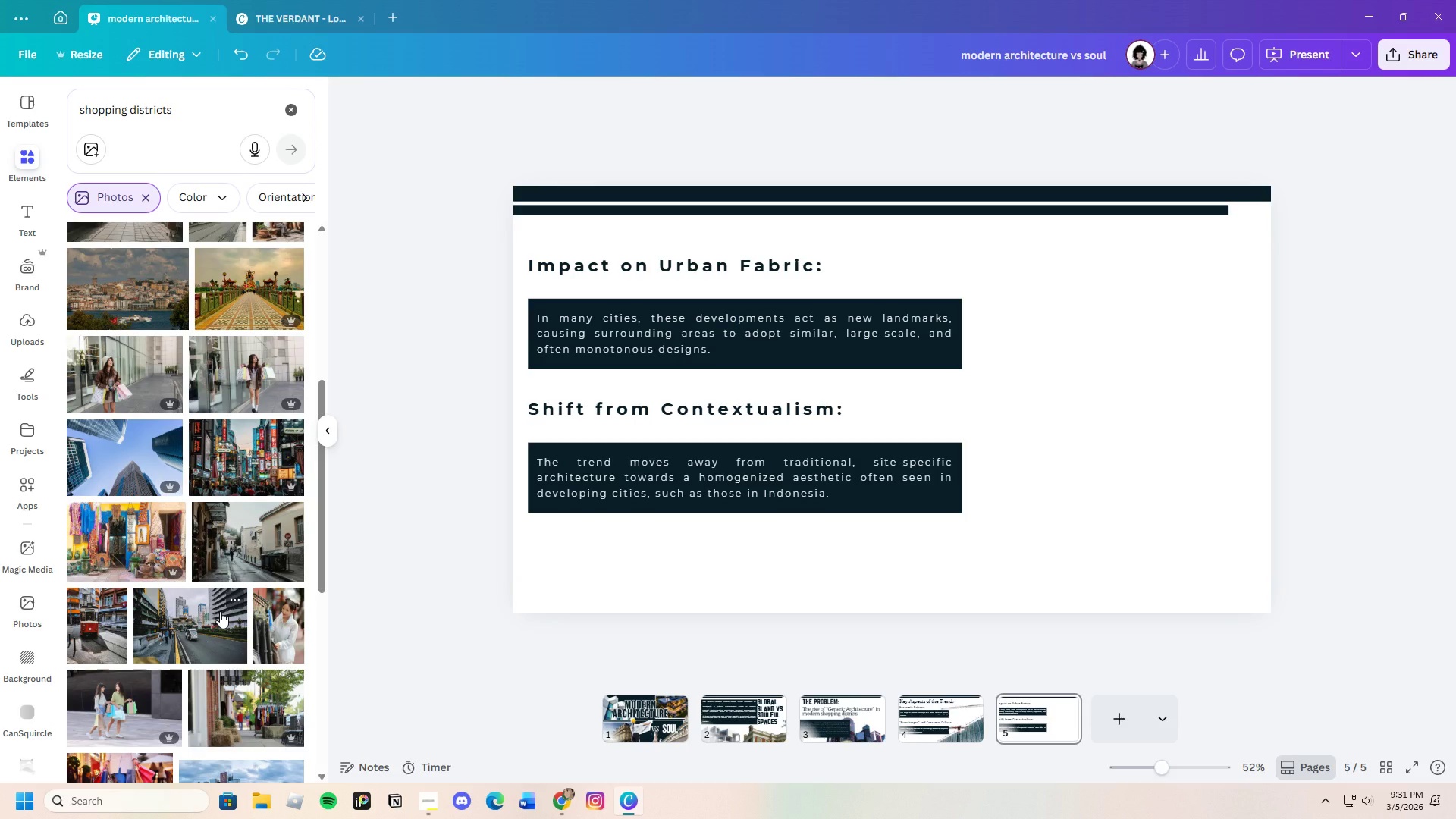 
mouse_move([174, 624])
 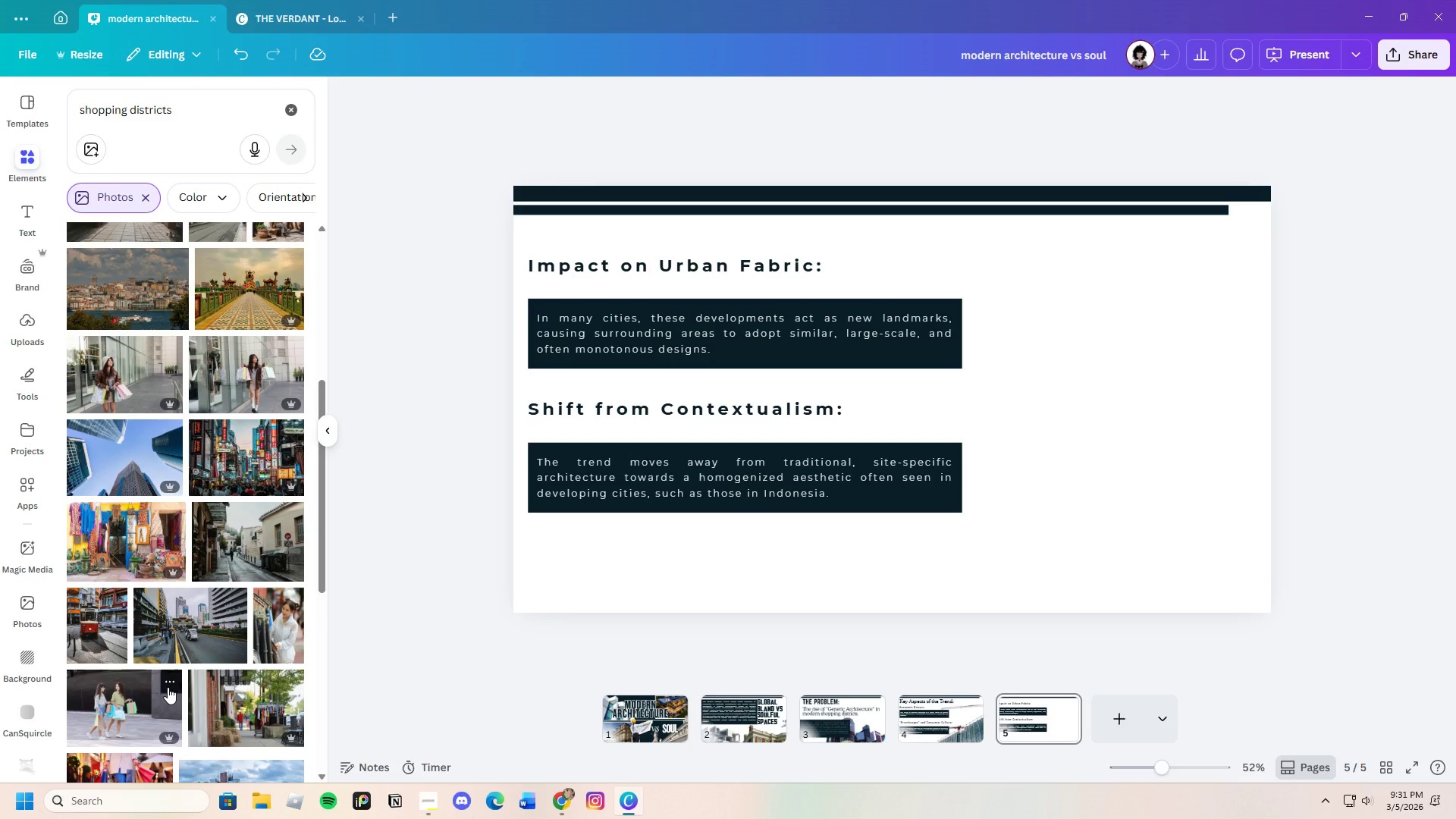 
scroll: coordinate [242, 720], scroll_direction: down, amount: 15.0
 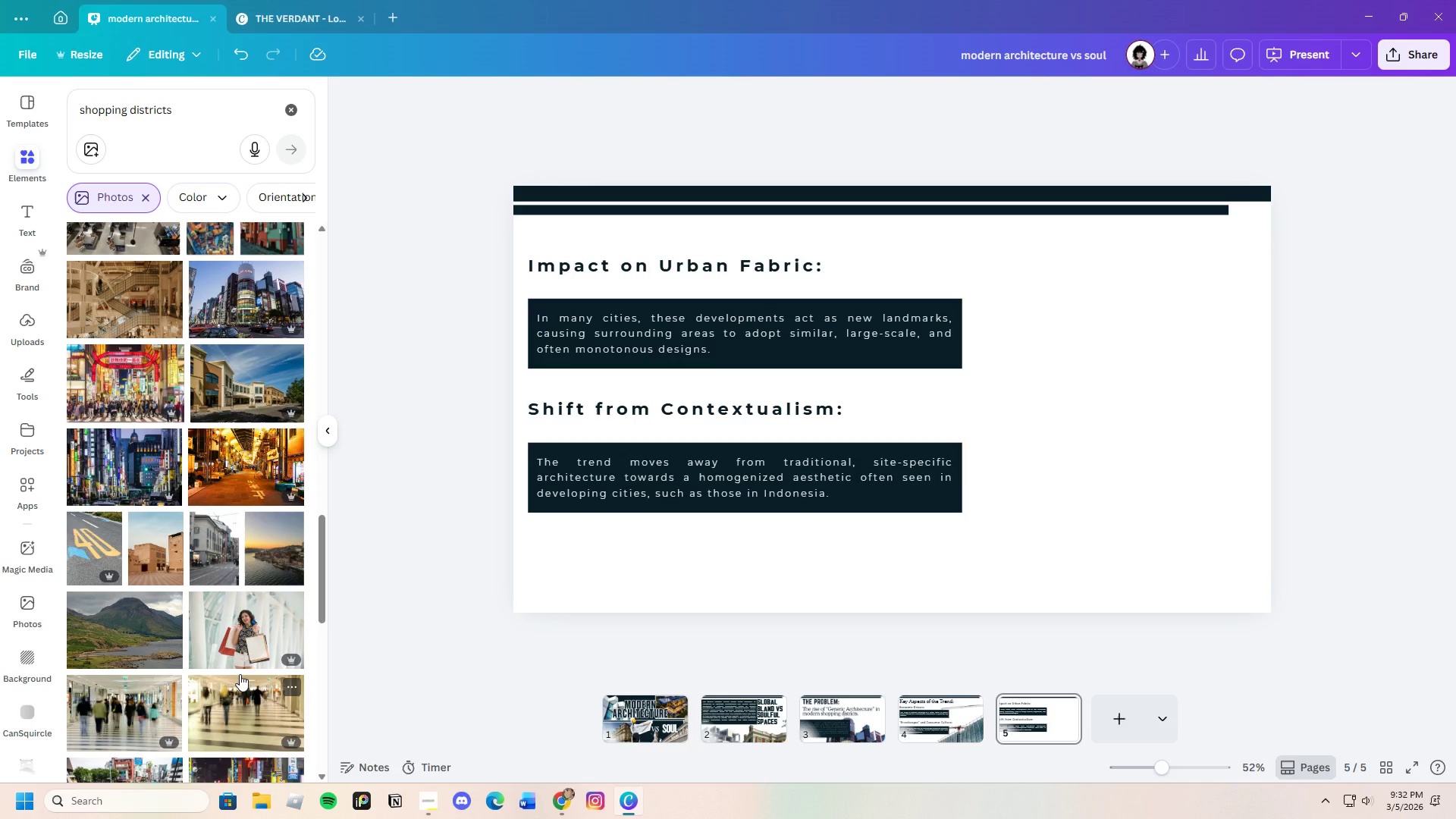 
scroll: coordinate [240, 674], scroll_direction: down, amount: 6.0
 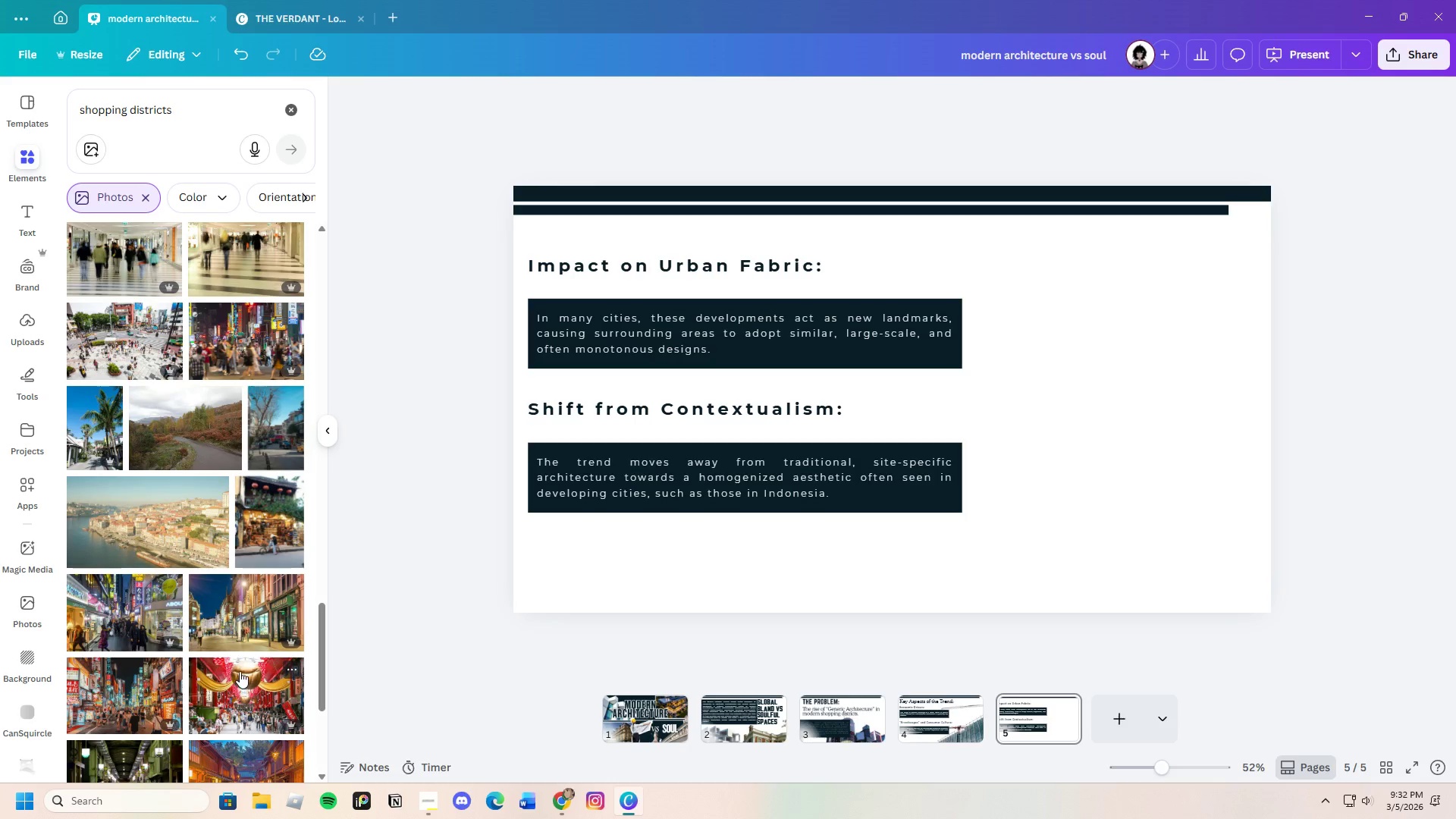 
left_click([244, 610])
 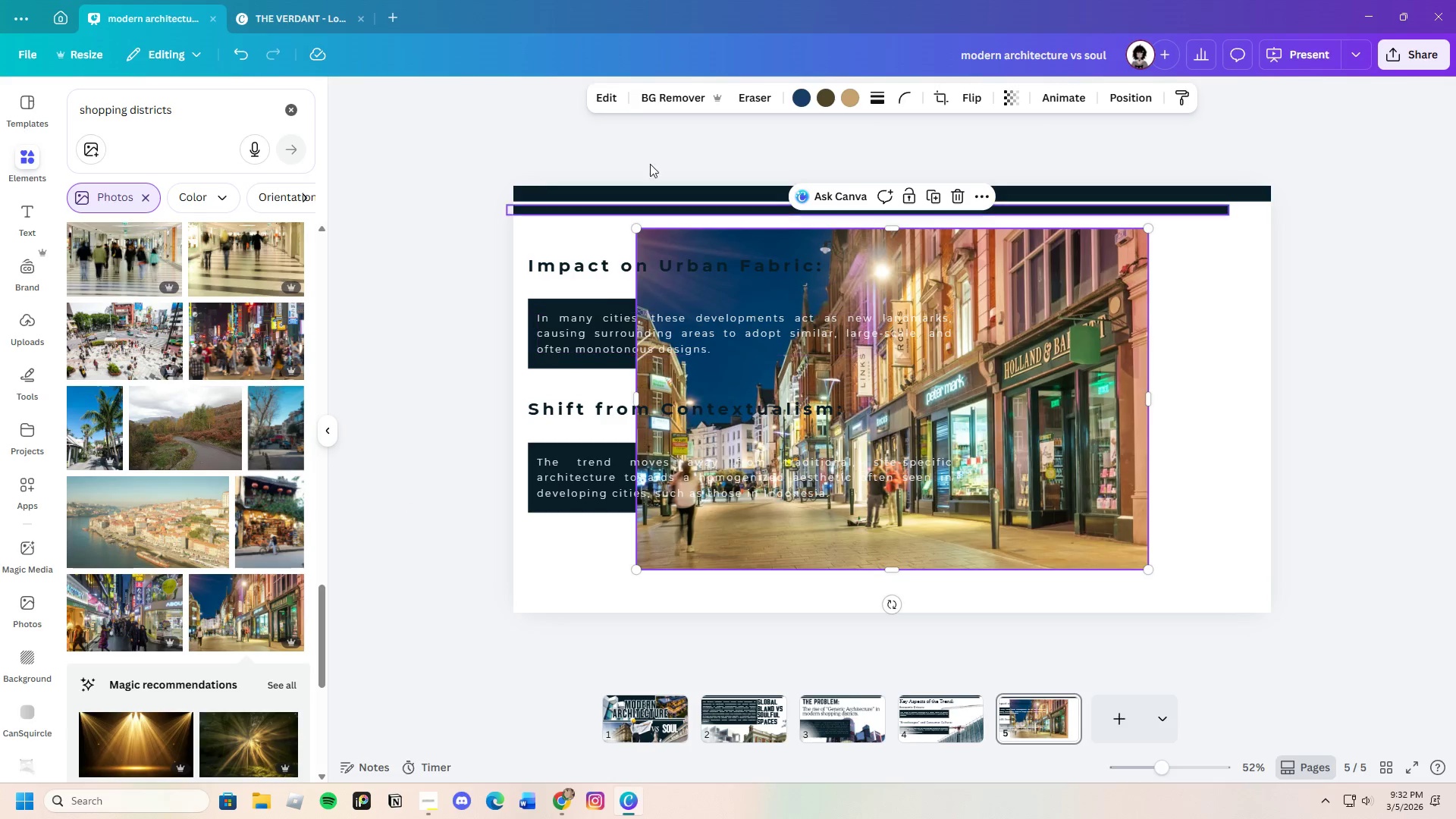 
left_click([670, 99])
 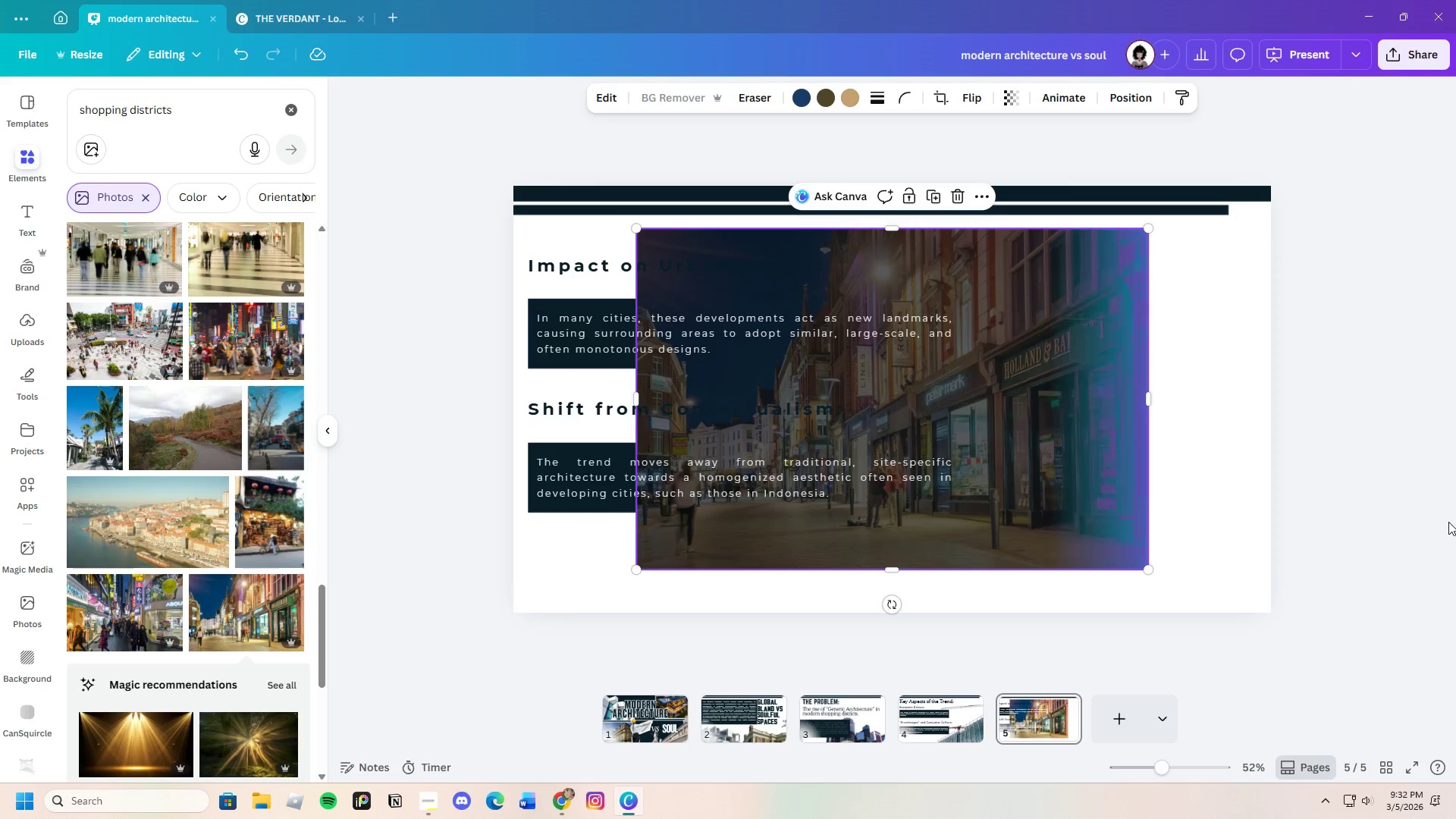 
wait(9.72)
 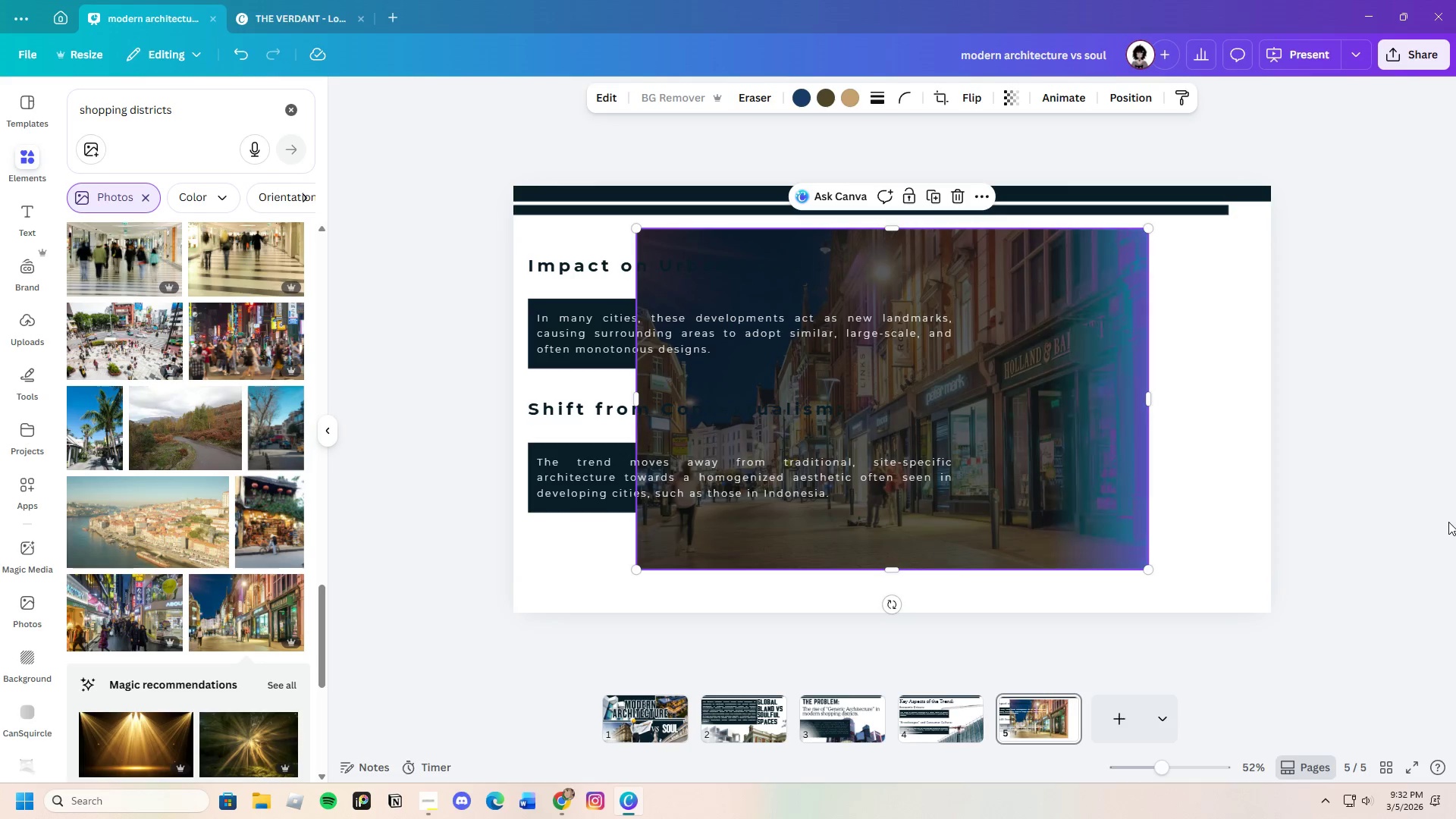 
left_click_drag(start_coordinate=[1143, 435], to_coordinate=[1221, 460])
 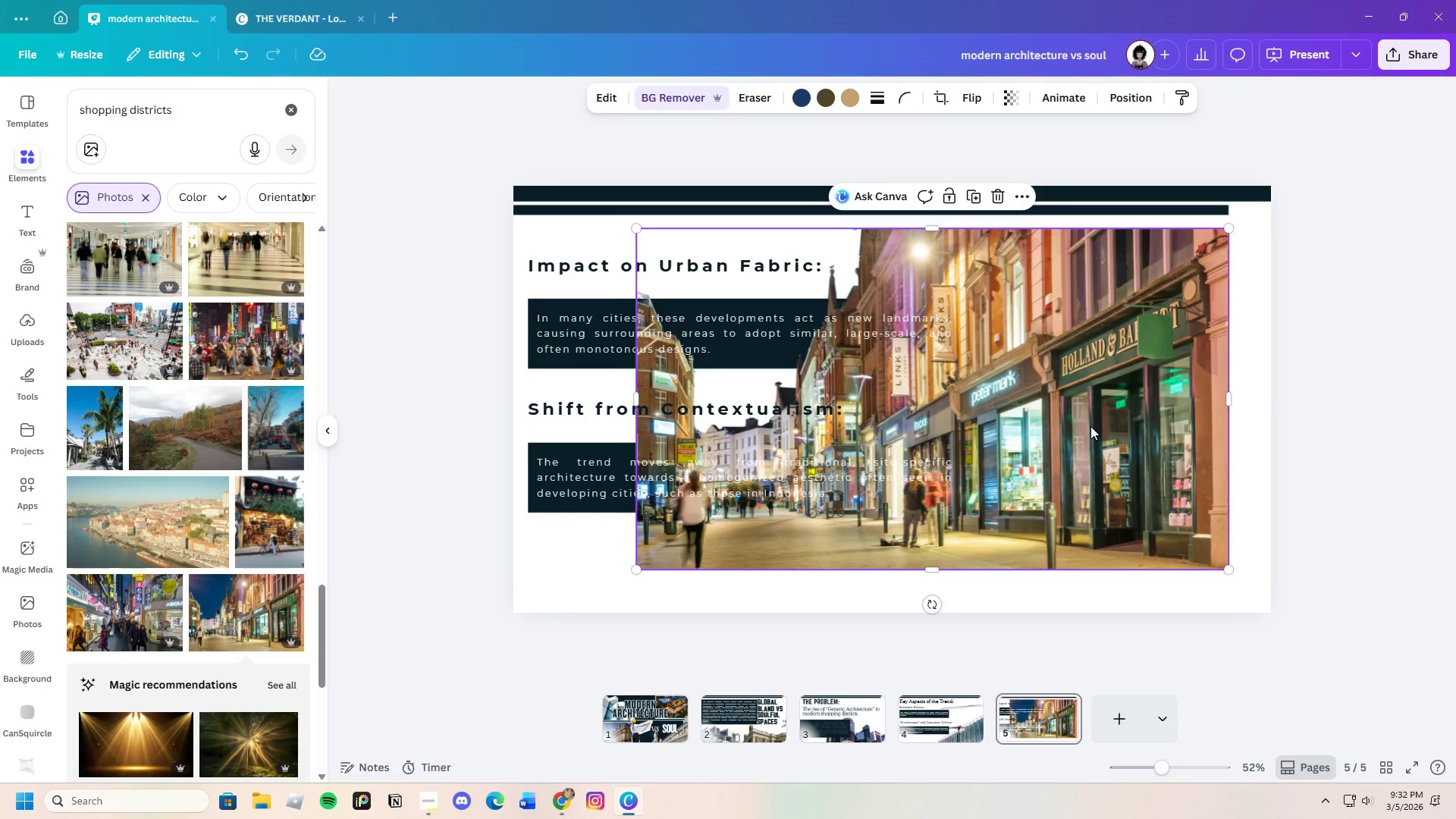 
left_click_drag(start_coordinate=[1085, 426], to_coordinate=[1146, 450])
 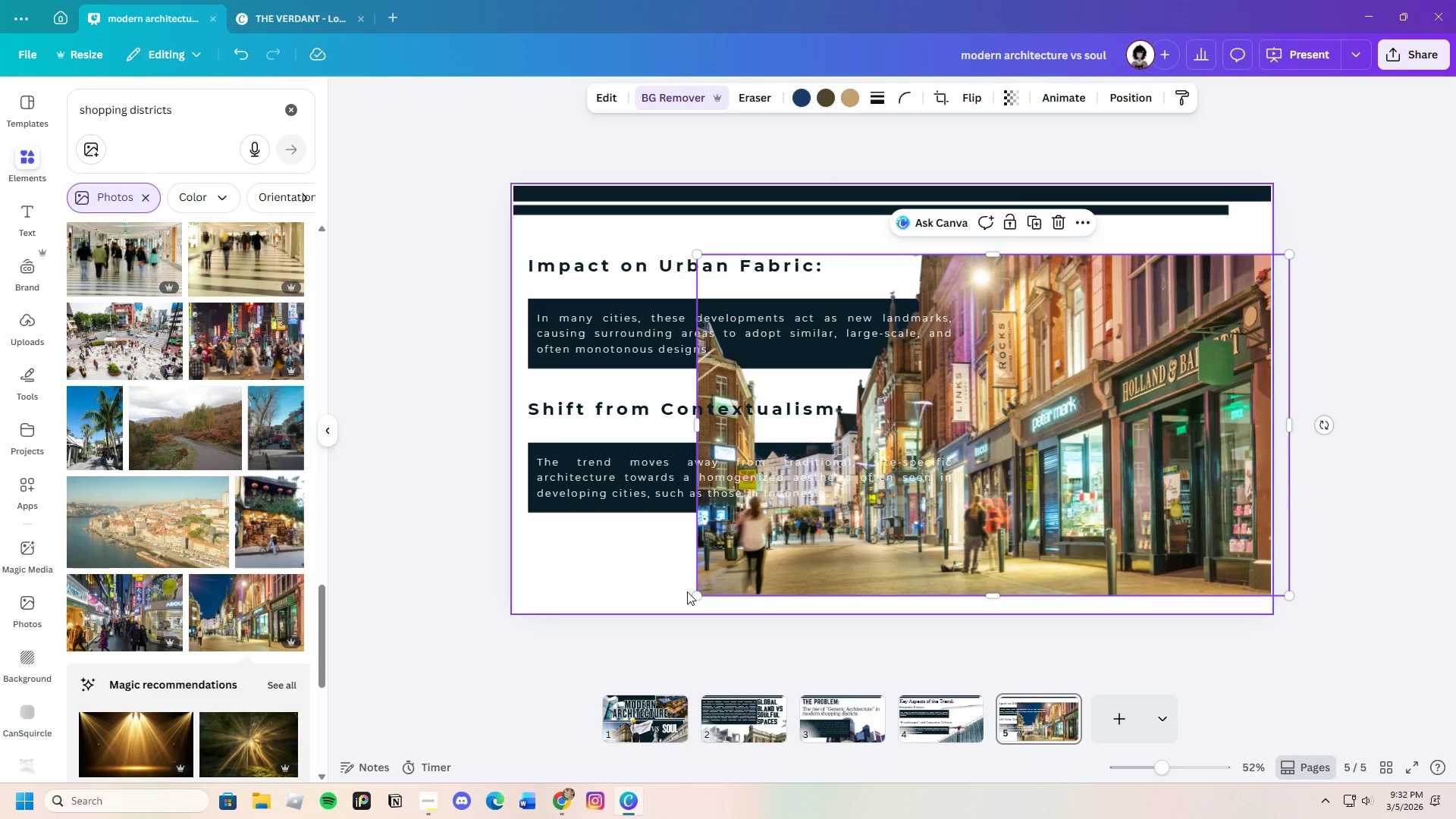 
left_click_drag(start_coordinate=[692, 592], to_coordinate=[454, 612])
 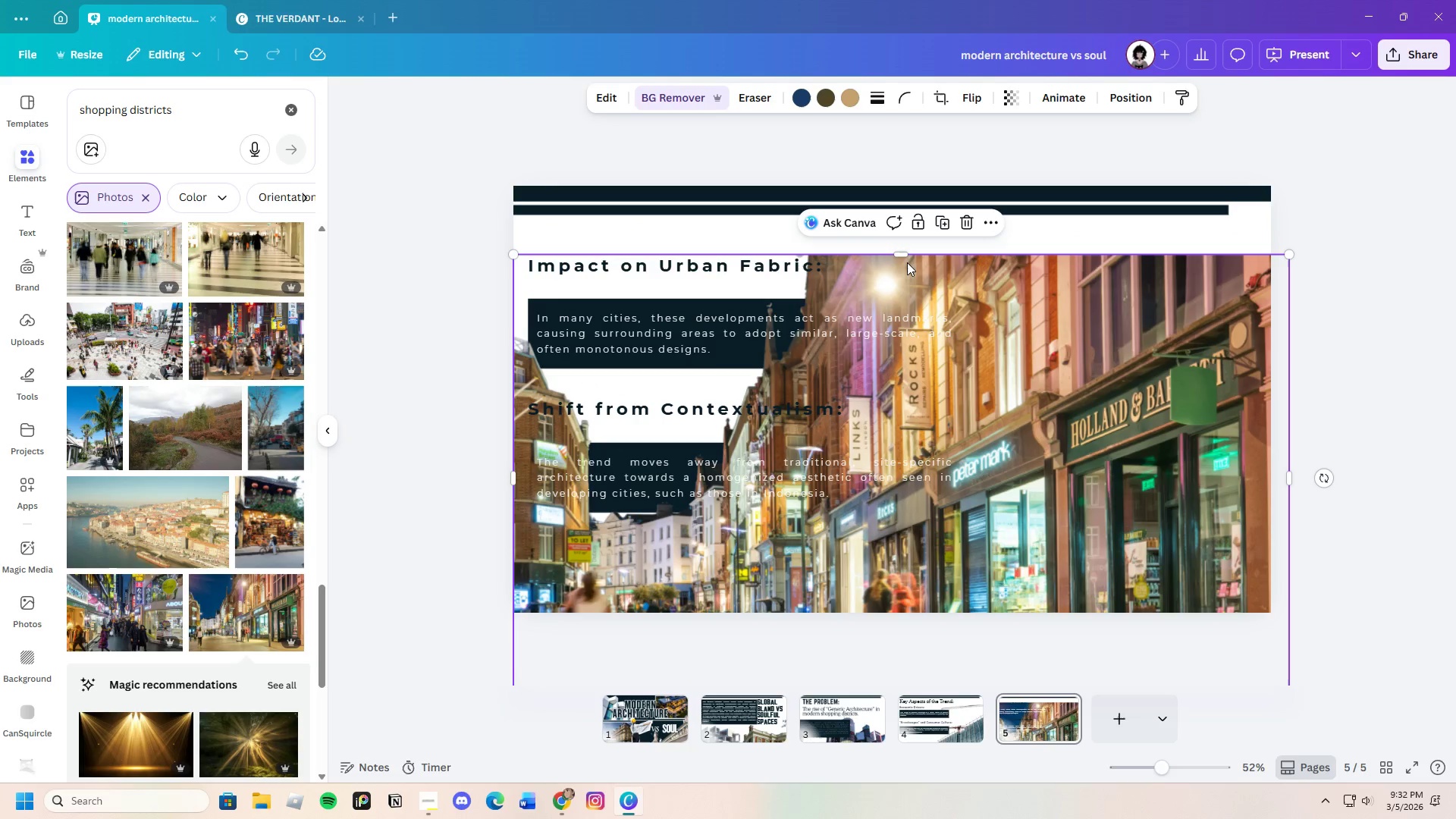 
left_click_drag(start_coordinate=[905, 255], to_coordinate=[928, 216])
 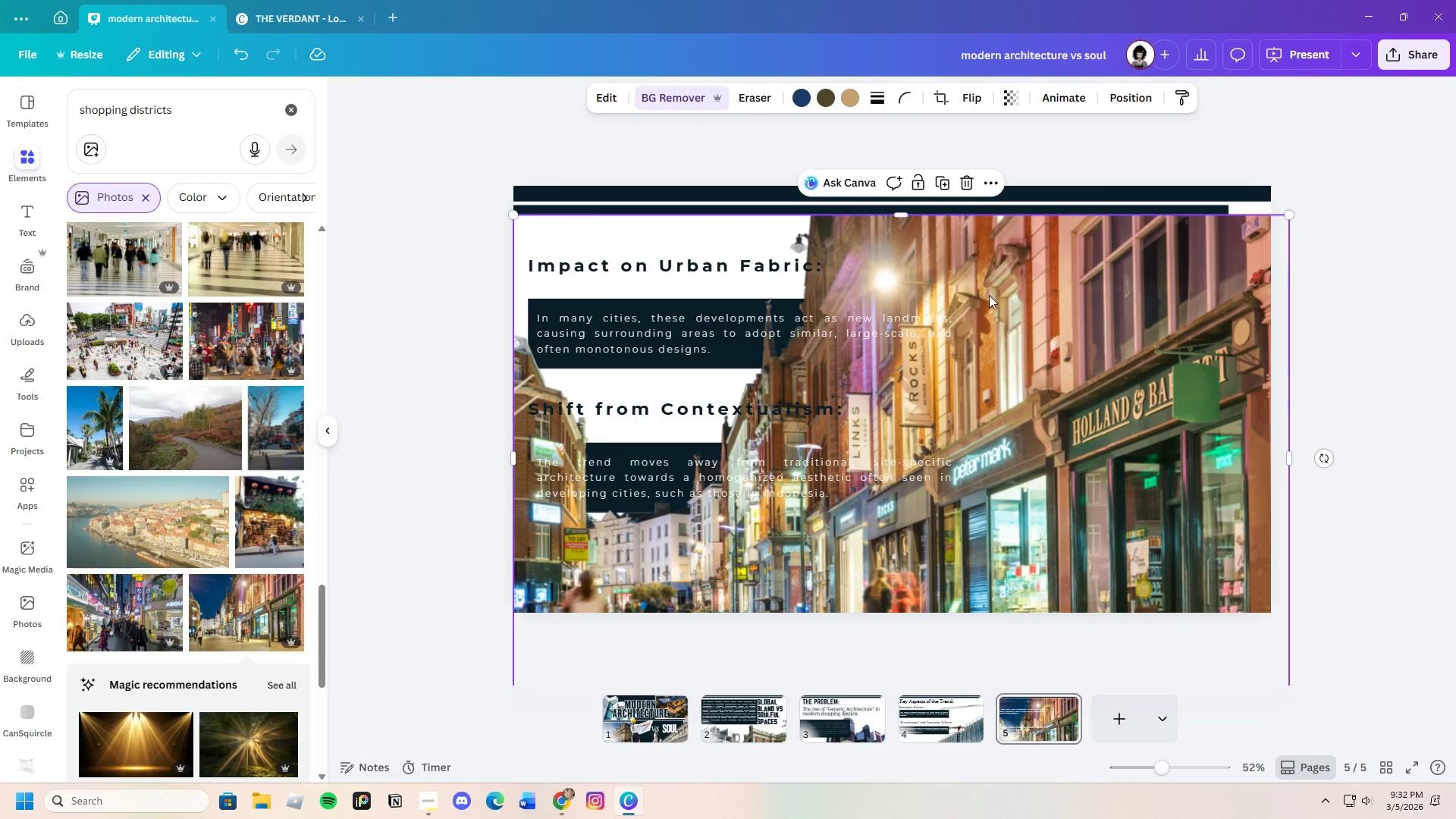 
right_click([989, 295])
 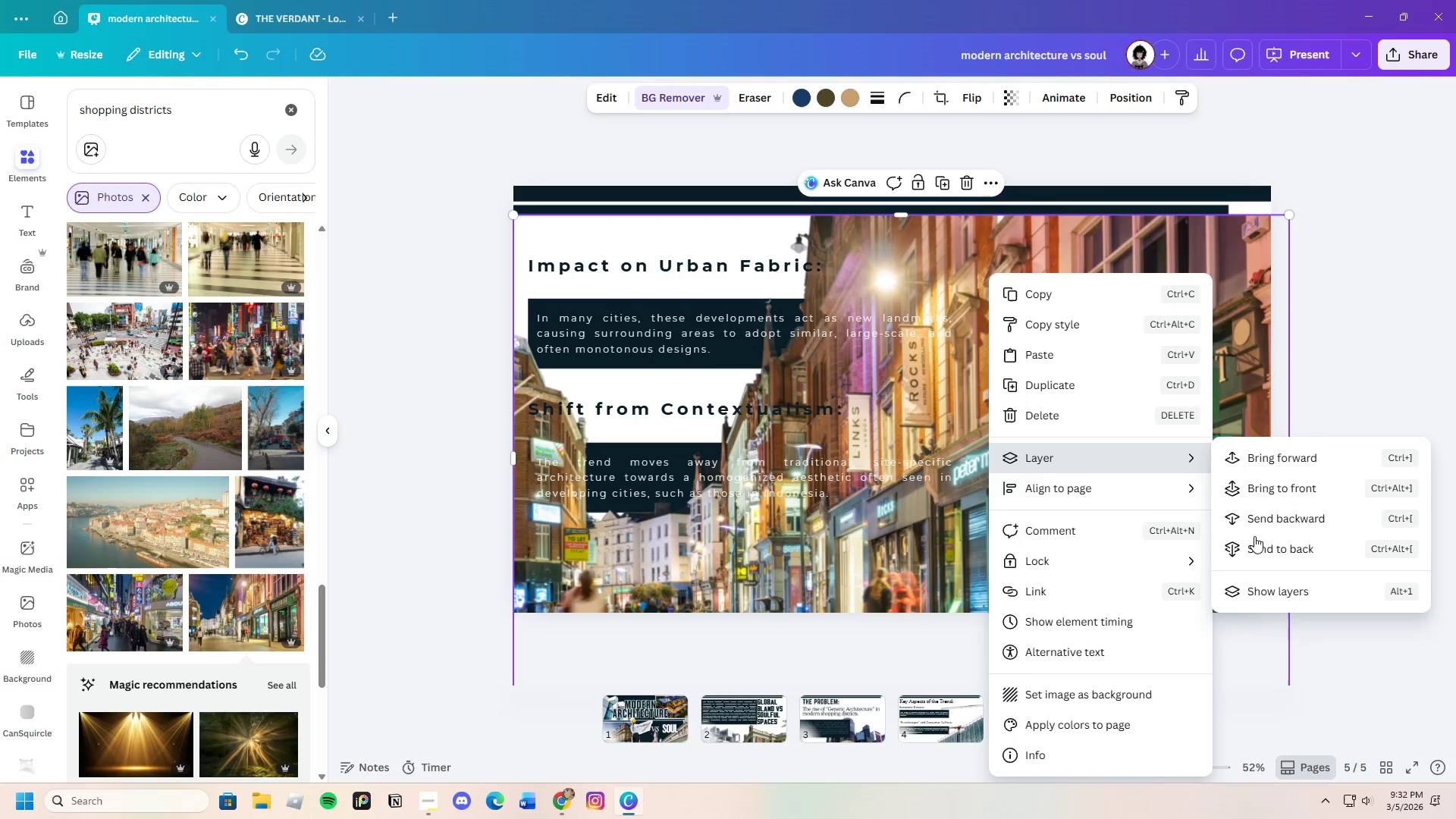 
left_click([1274, 519])
 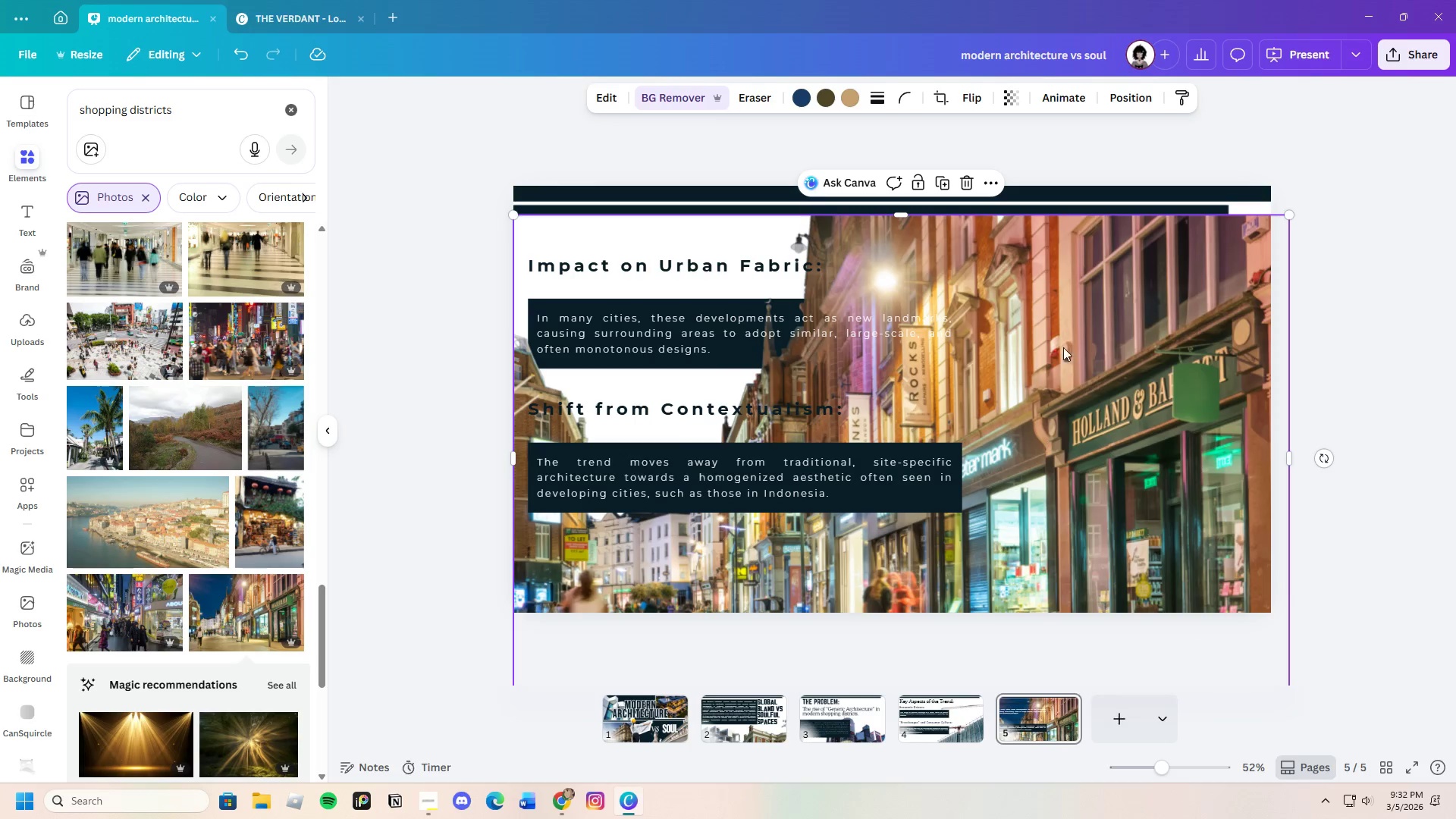 
right_click([1063, 340])
 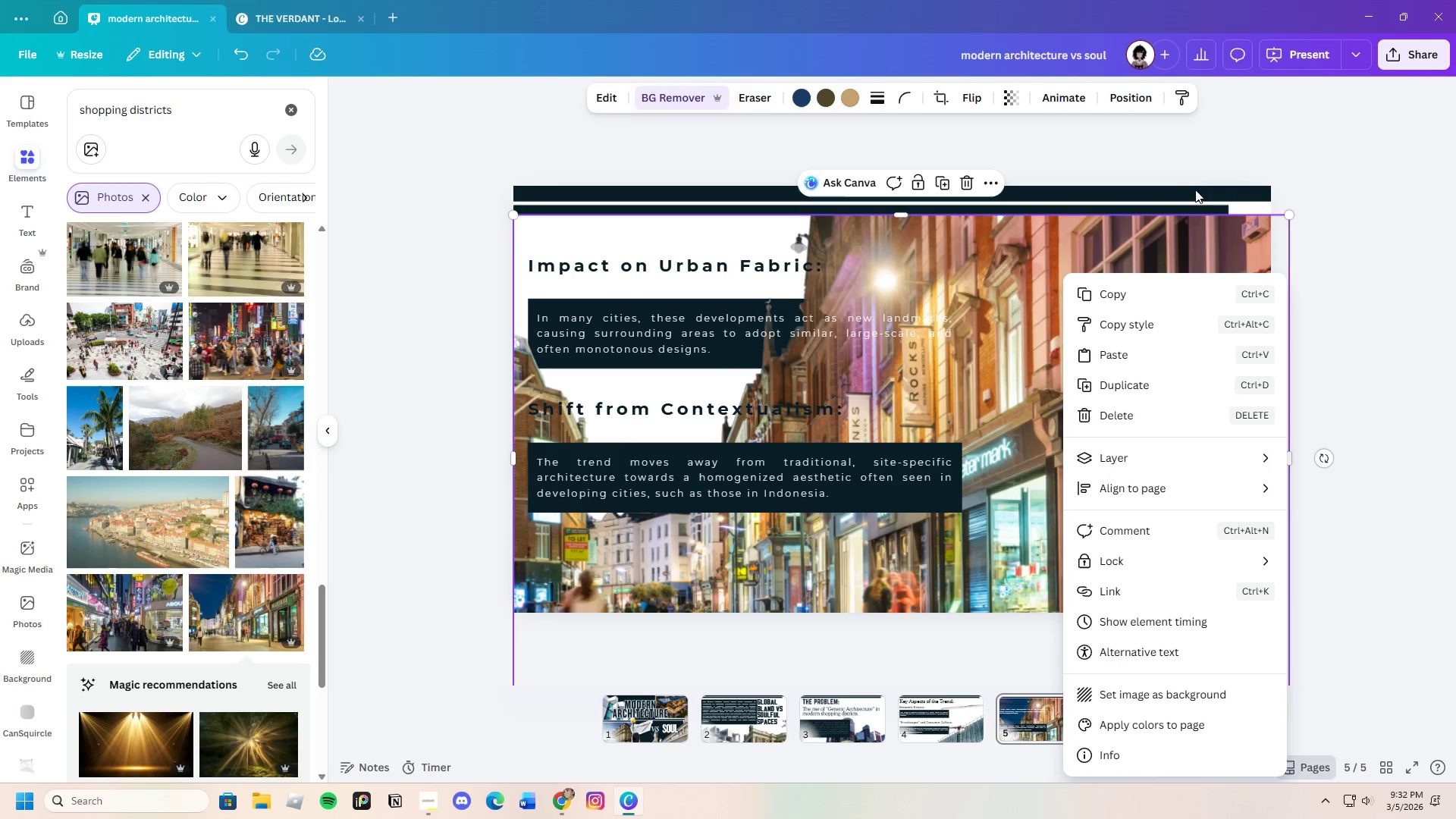 
left_click([1129, 99])
 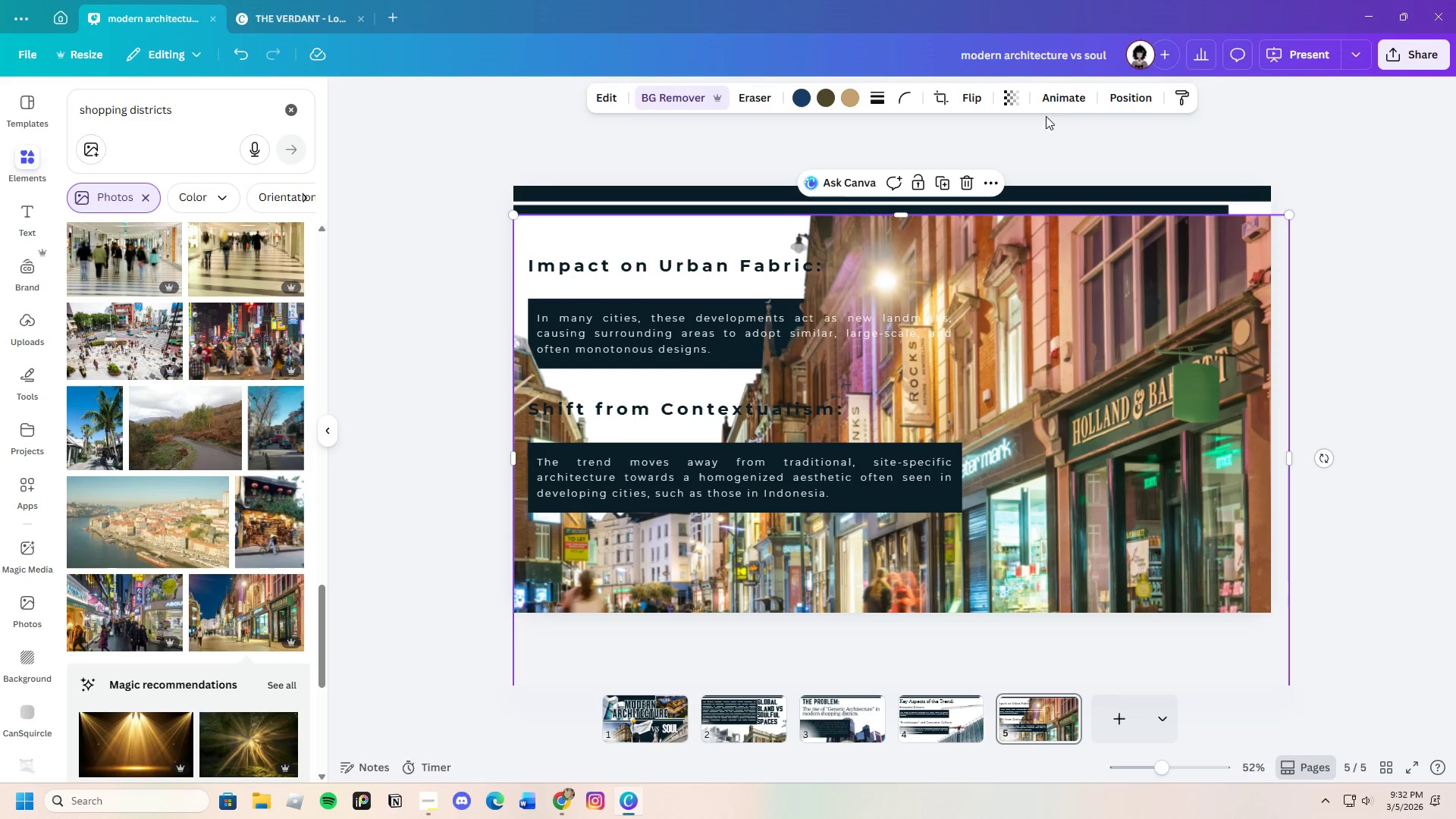 
left_click([1121, 102])
 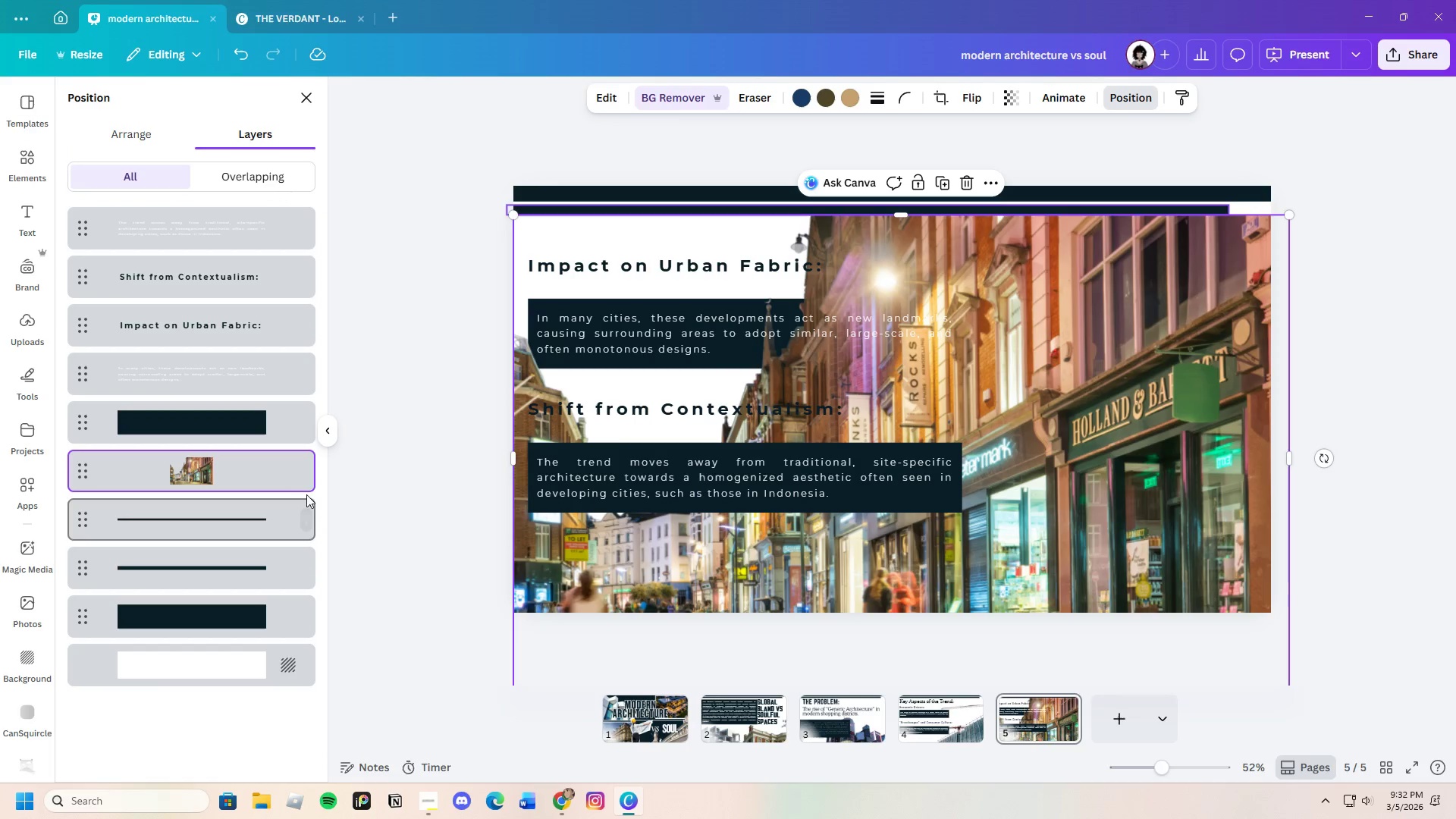 
left_click_drag(start_coordinate=[284, 464], to_coordinate=[281, 622])
 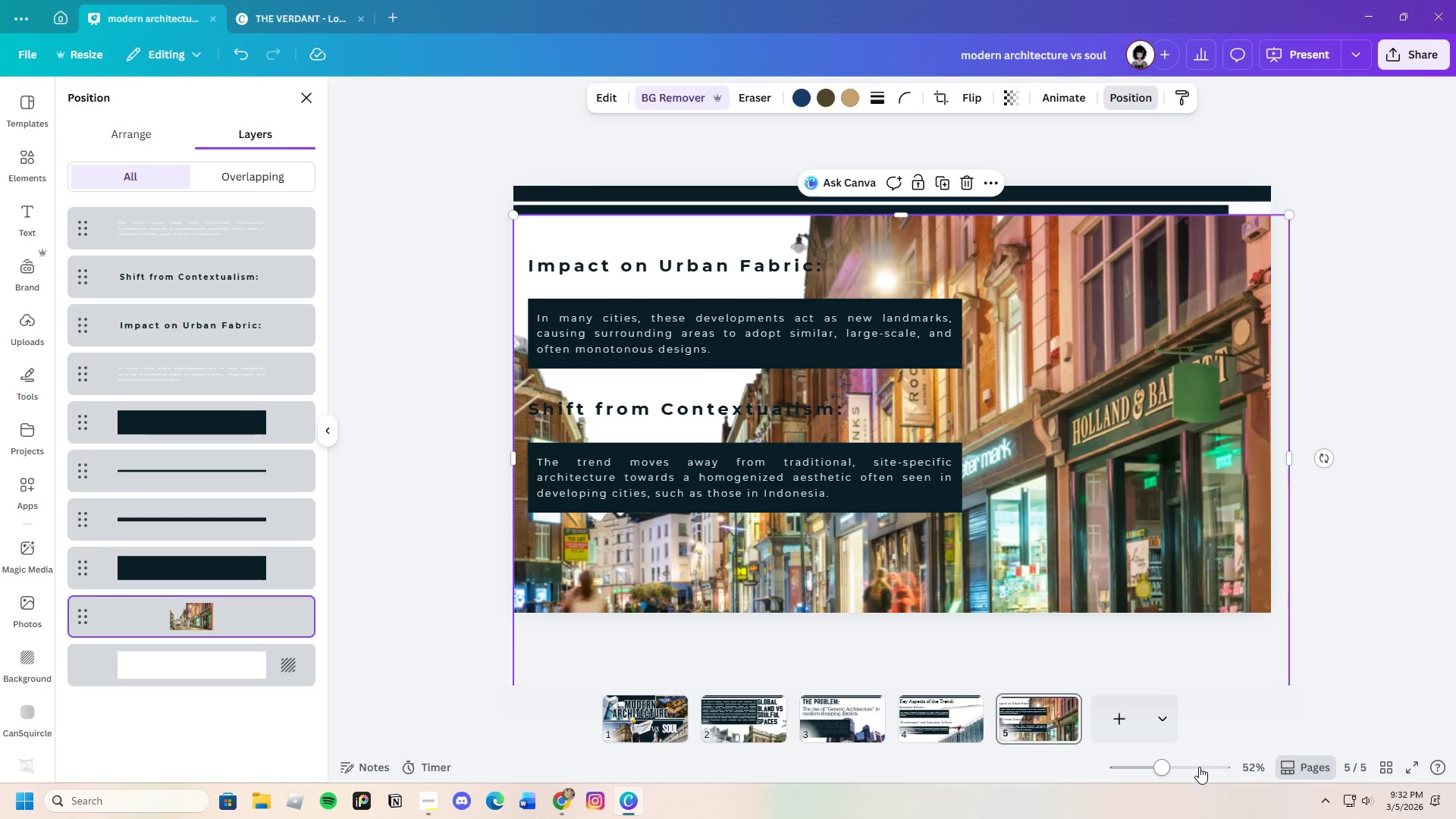 
left_click_drag(start_coordinate=[1166, 772], to_coordinate=[1143, 772])
 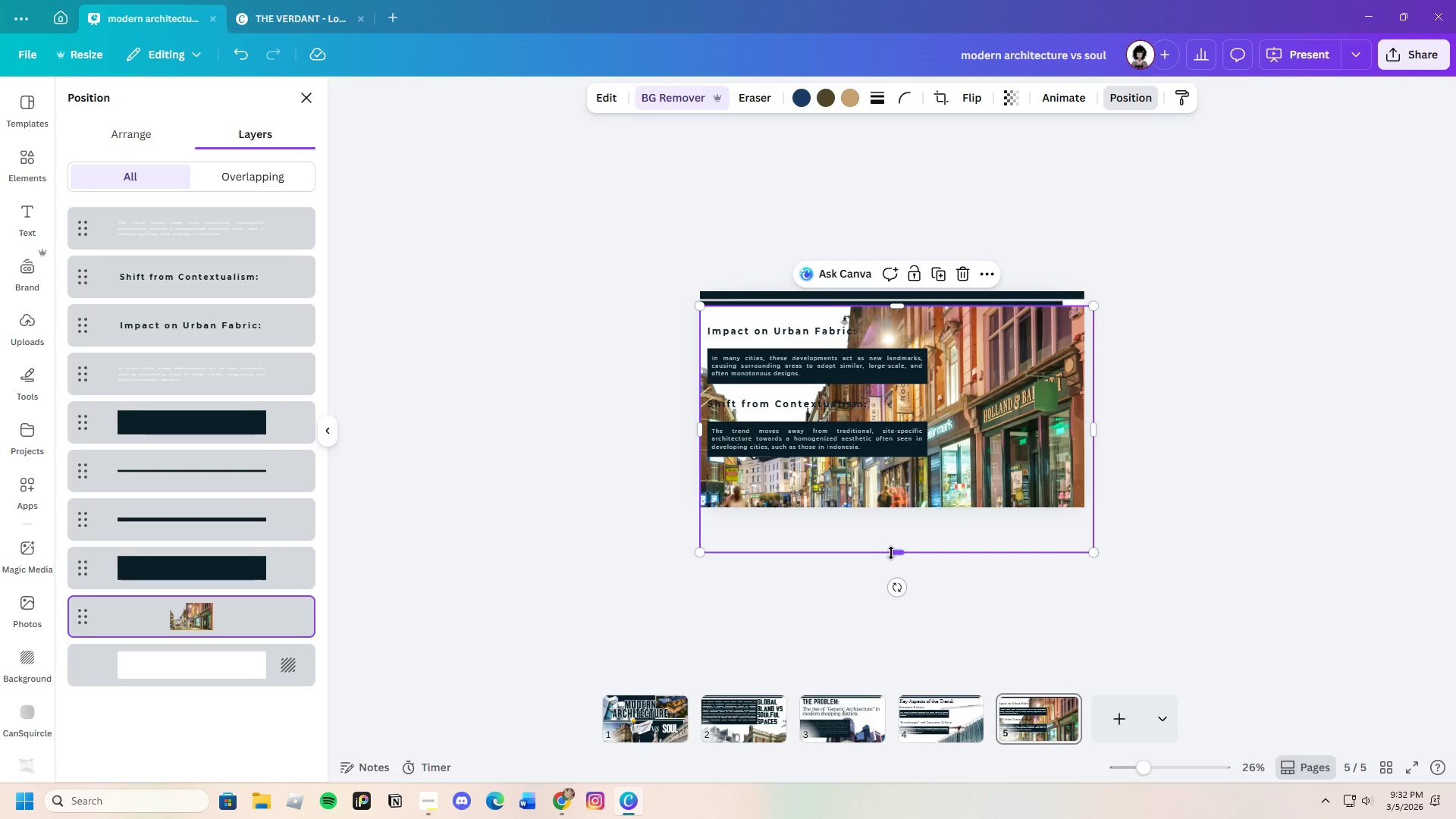 
left_click_drag(start_coordinate=[893, 552], to_coordinate=[901, 520])
 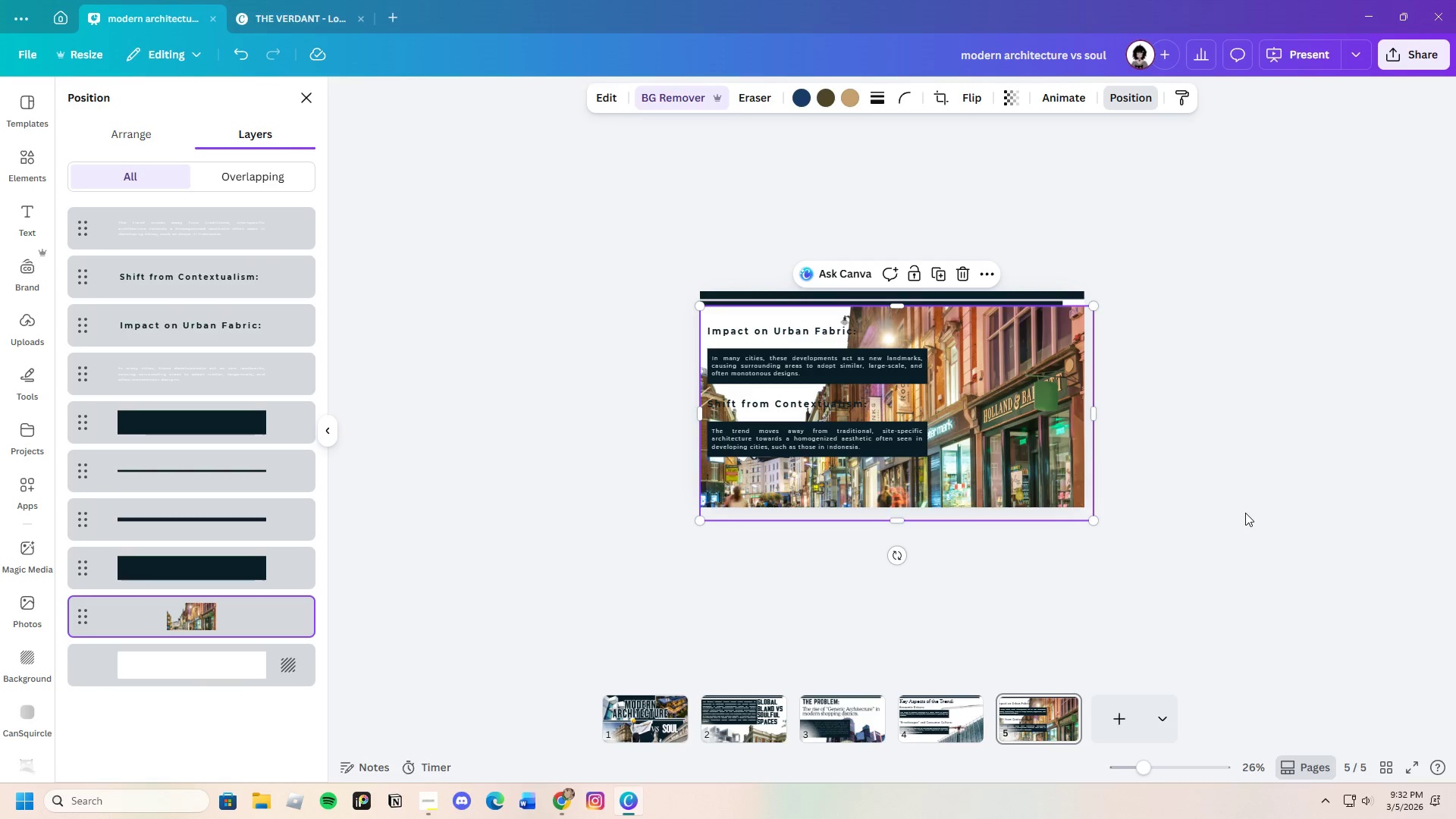 
left_click([1245, 513])
 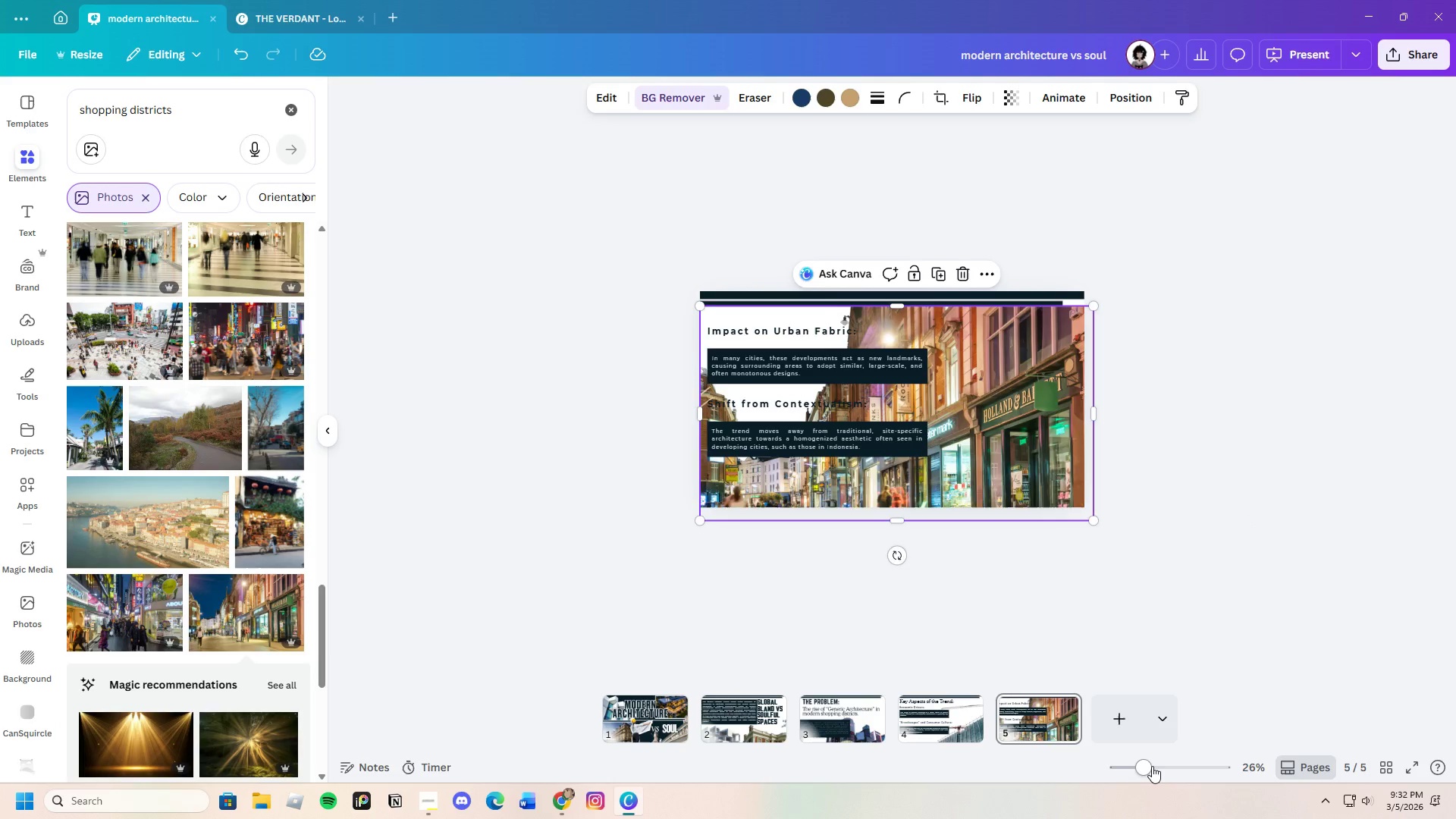 
left_click_drag(start_coordinate=[1152, 766], to_coordinate=[1163, 764])
 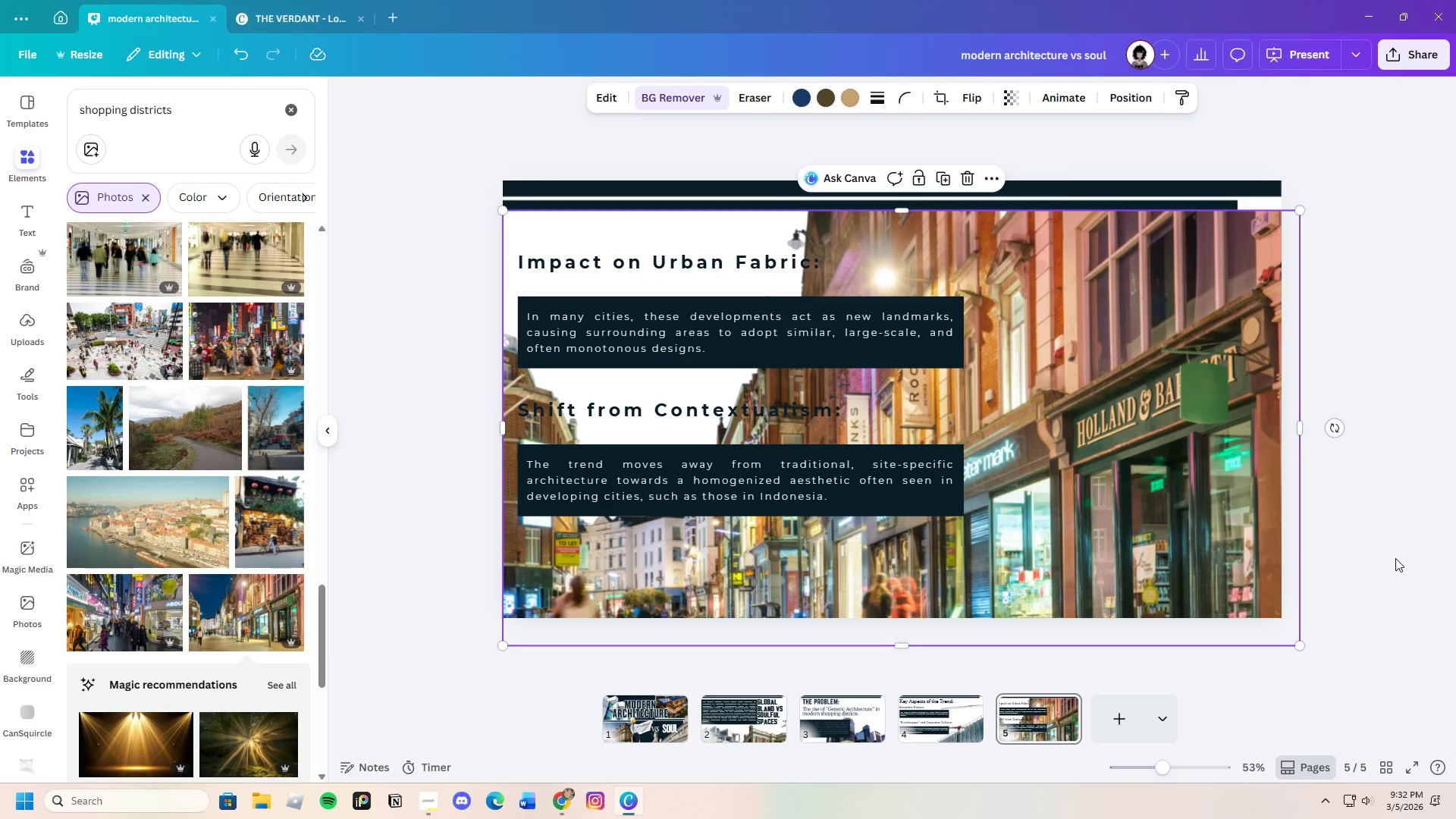 
left_click([1395, 558])
 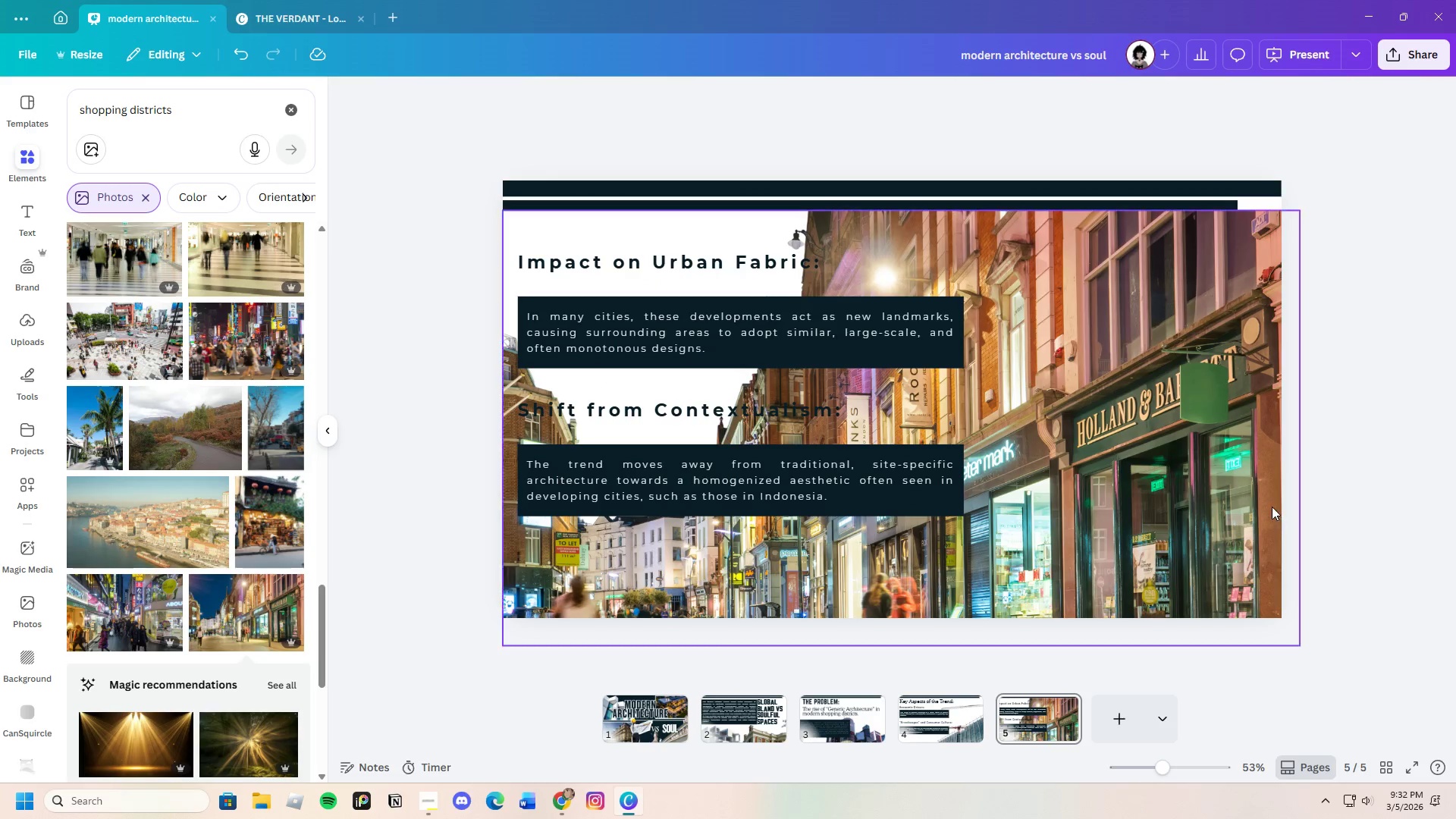 
left_click_drag(start_coordinate=[1248, 492], to_coordinate=[1239, 462])
 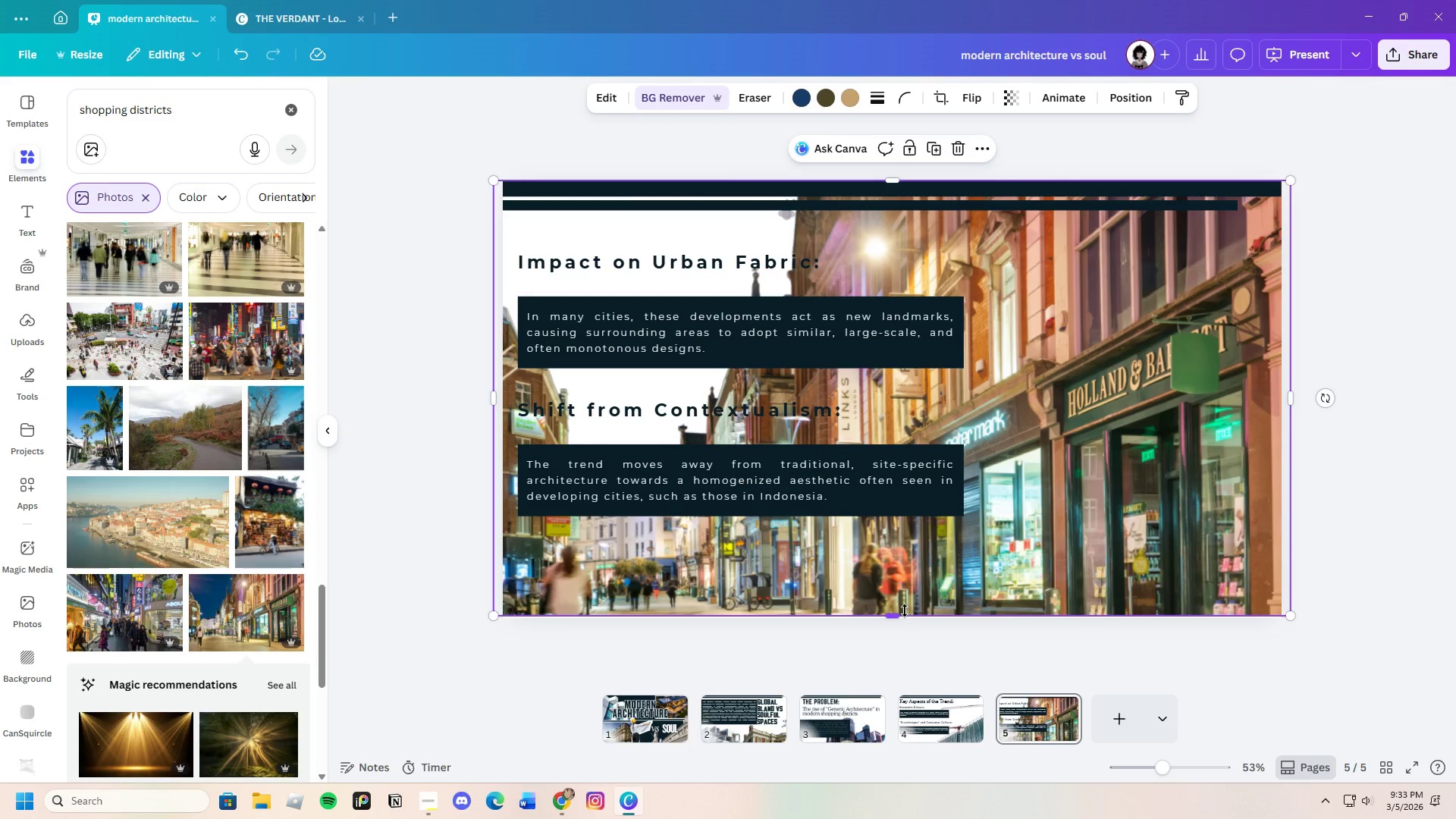 
left_click_drag(start_coordinate=[894, 614], to_coordinate=[902, 627])
 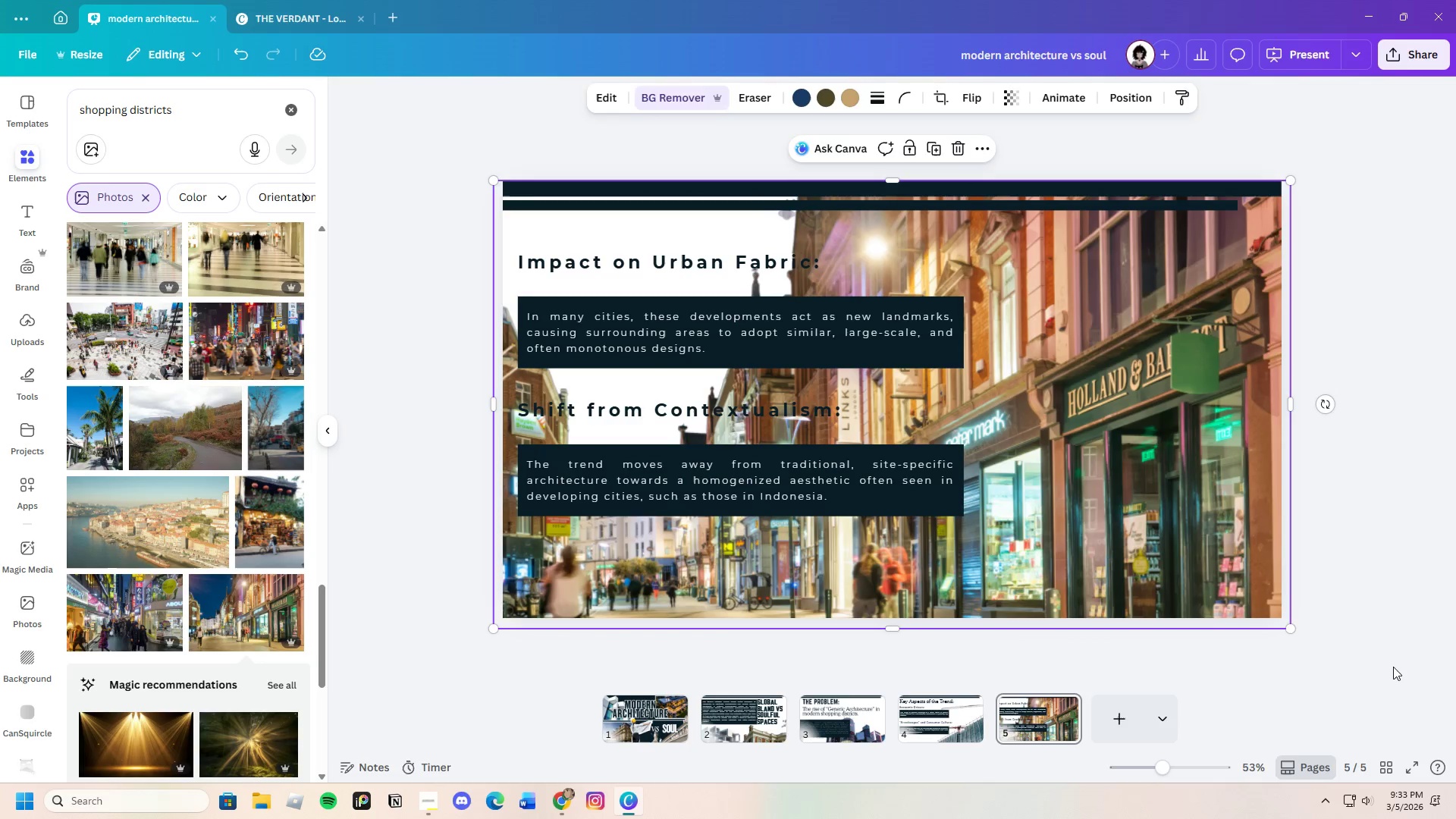 
left_click([1393, 667])
 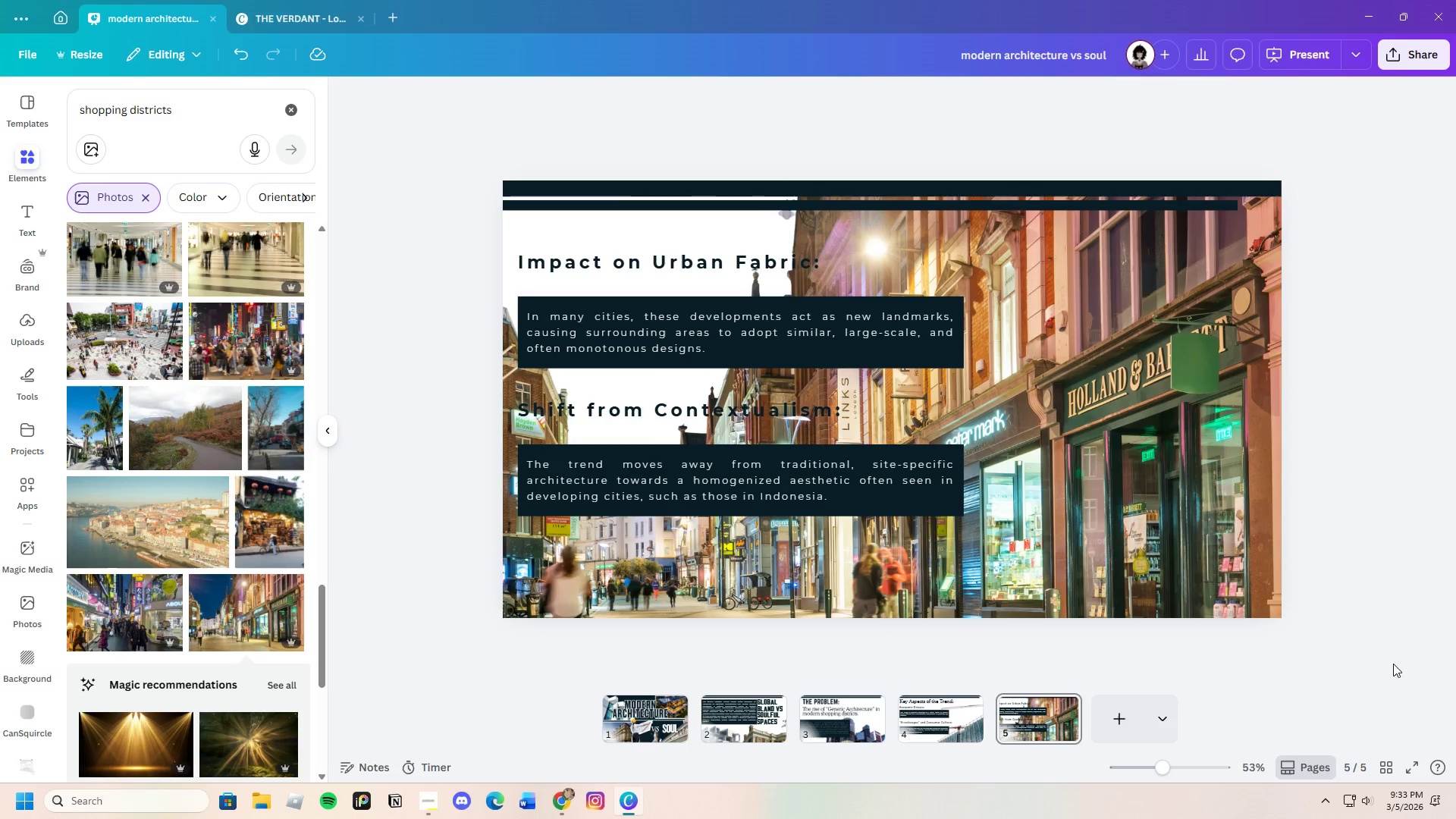 
left_click_drag(start_coordinate=[1177, 526], to_coordinate=[1257, 572])
 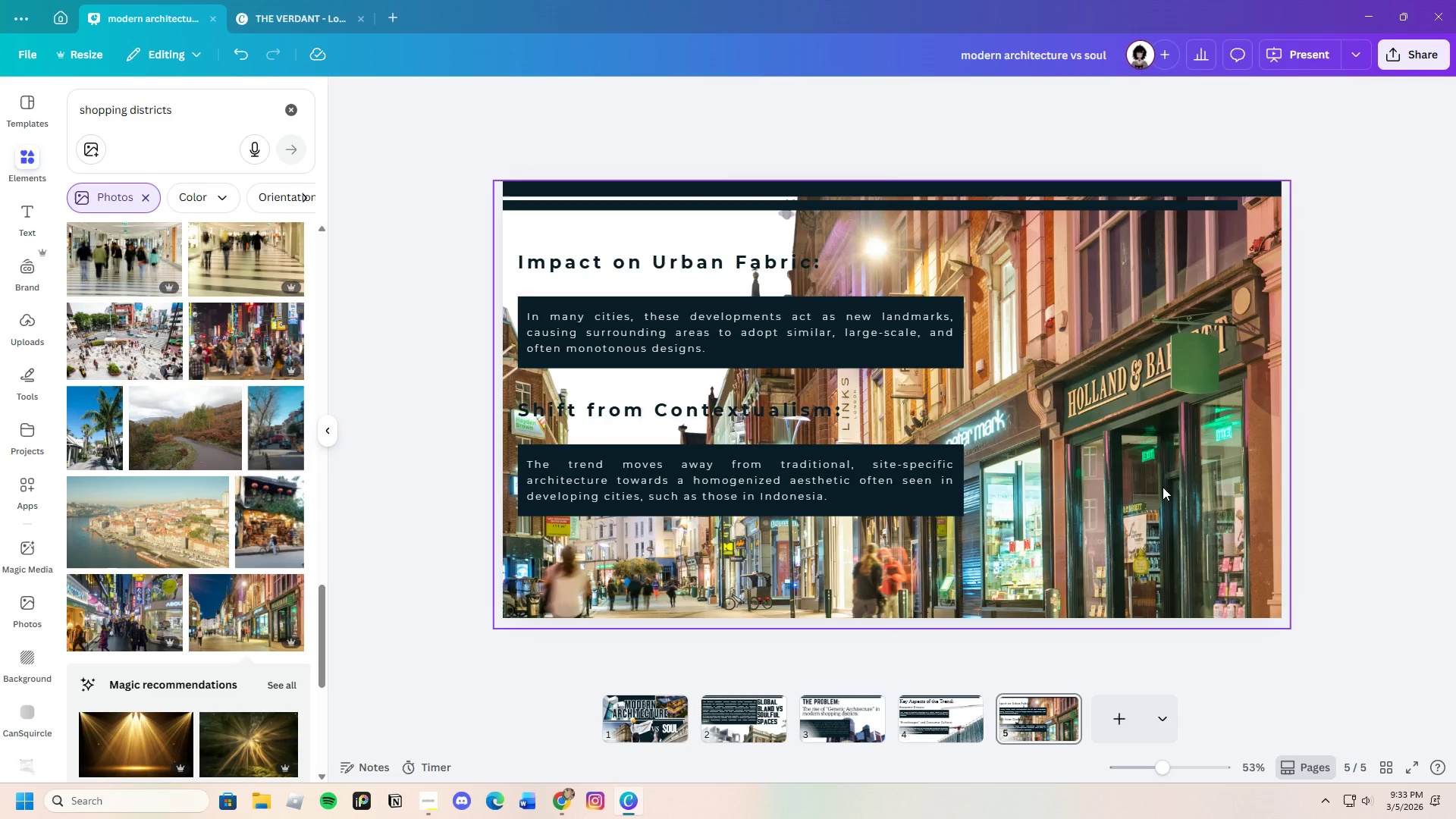 
left_click([1163, 487])
 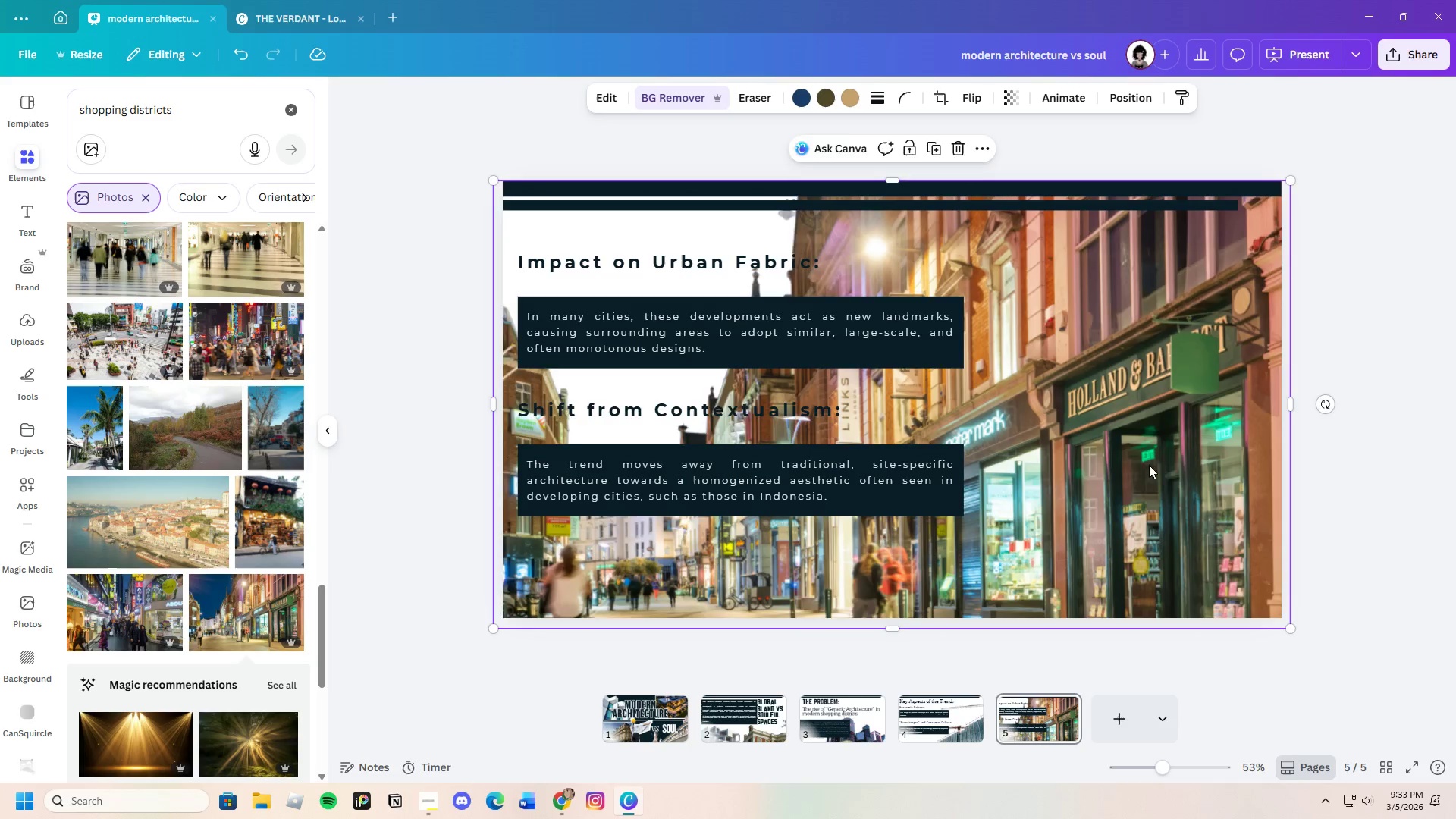 
left_click_drag(start_coordinate=[1149, 465], to_coordinate=[1224, 482])
 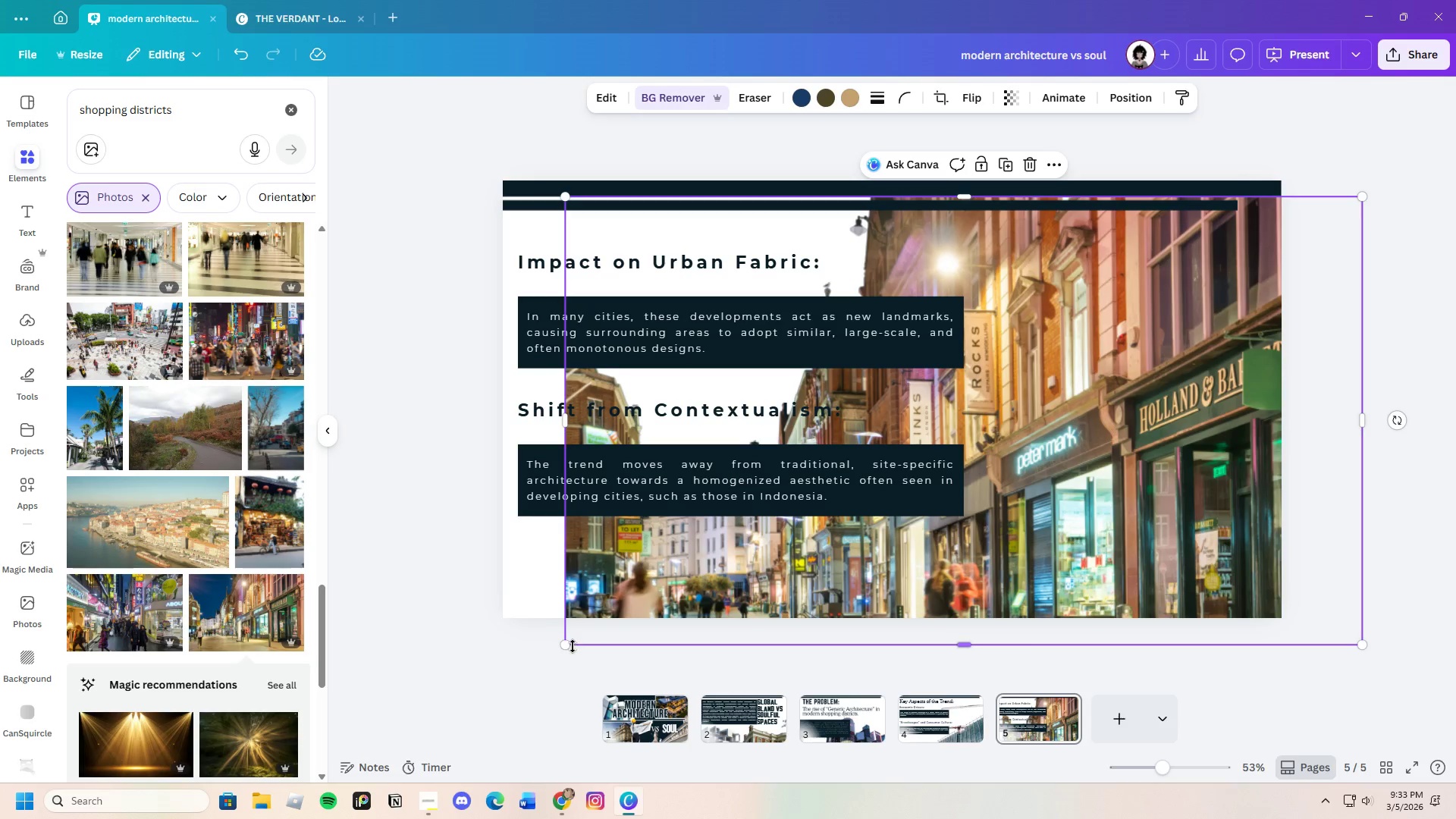 
left_click_drag(start_coordinate=[568, 644], to_coordinate=[485, 649])
 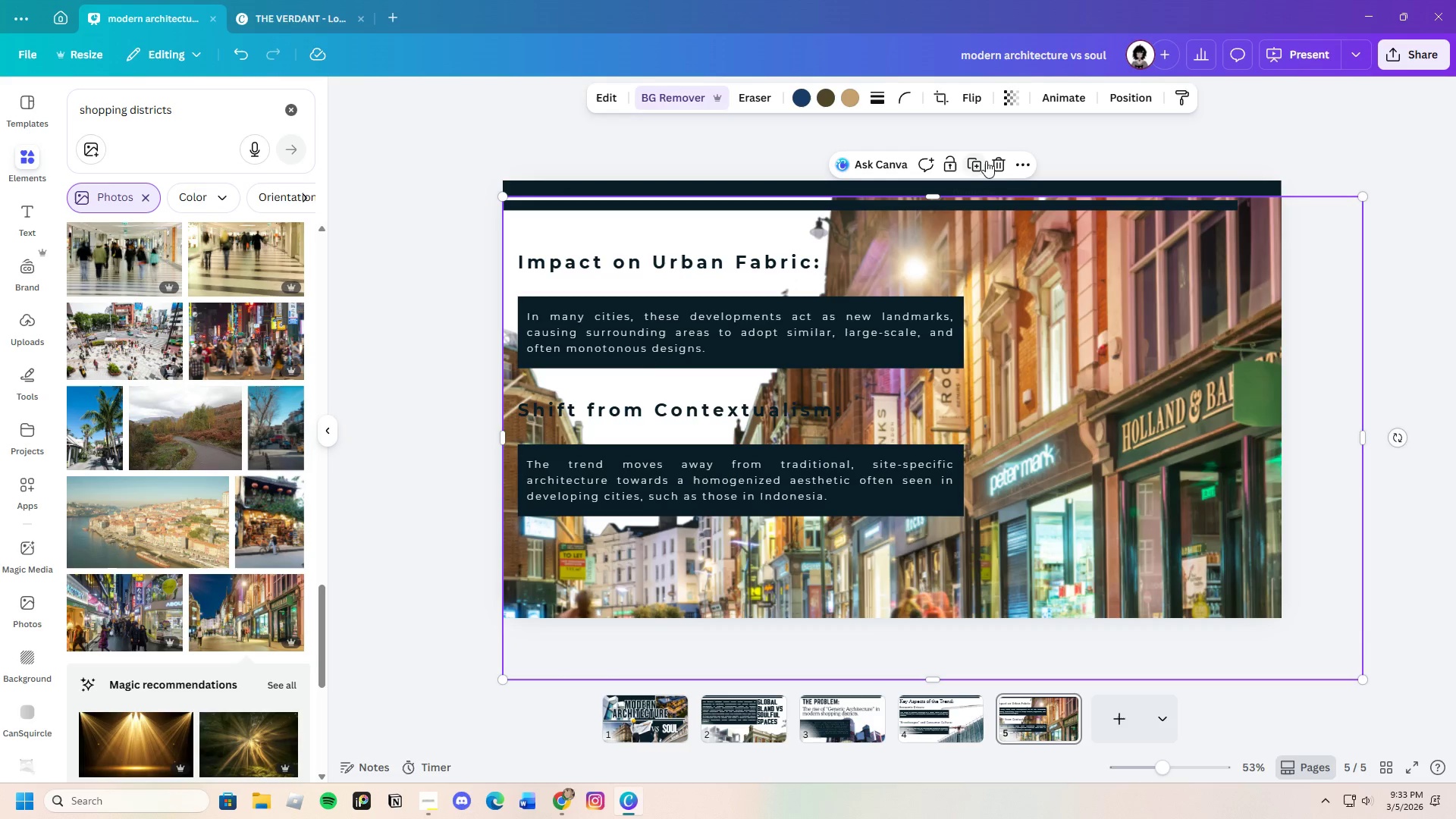 
left_click([994, 161])
 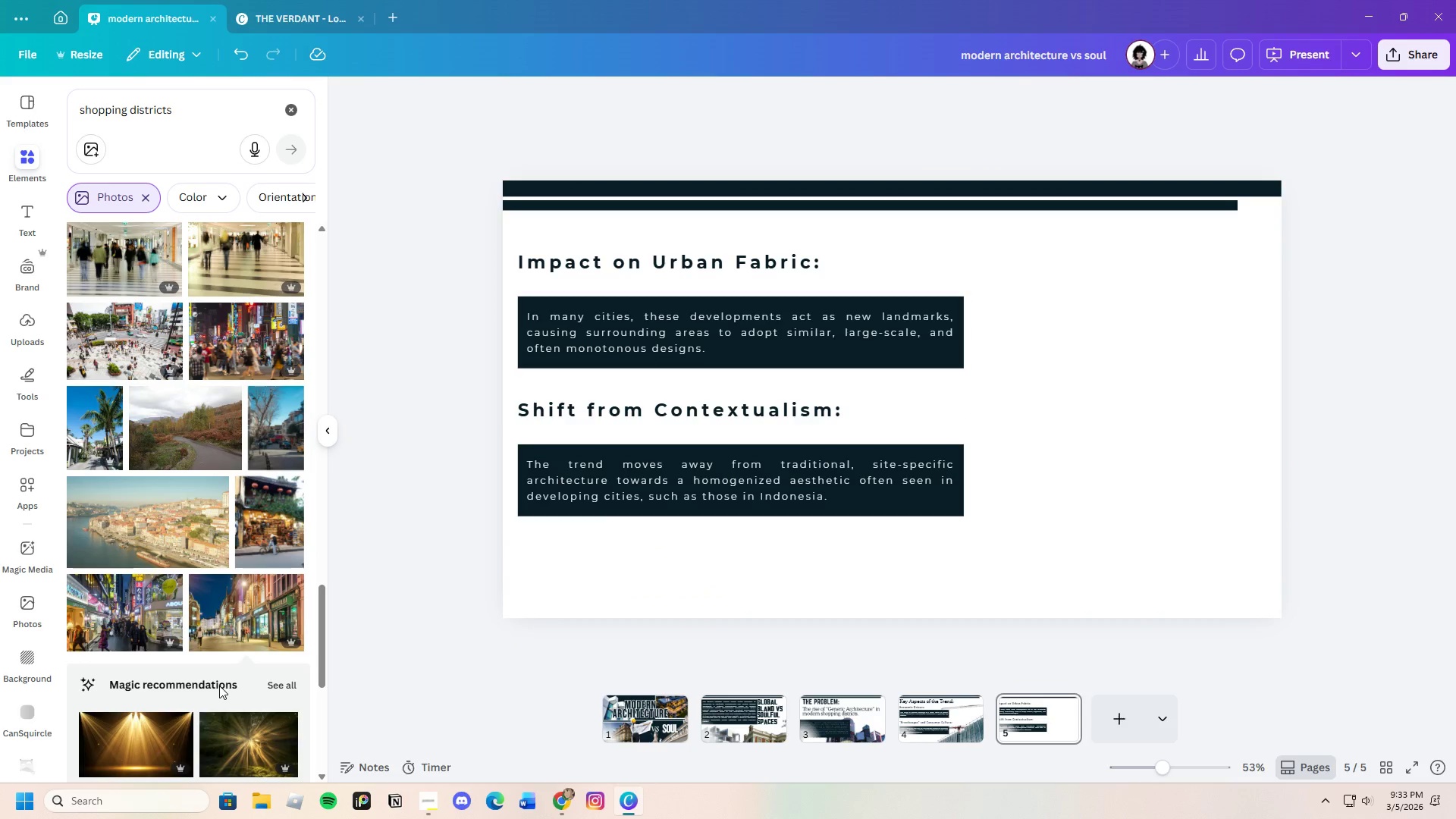 
scroll: coordinate [224, 663], scroll_direction: down, amount: 17.0
 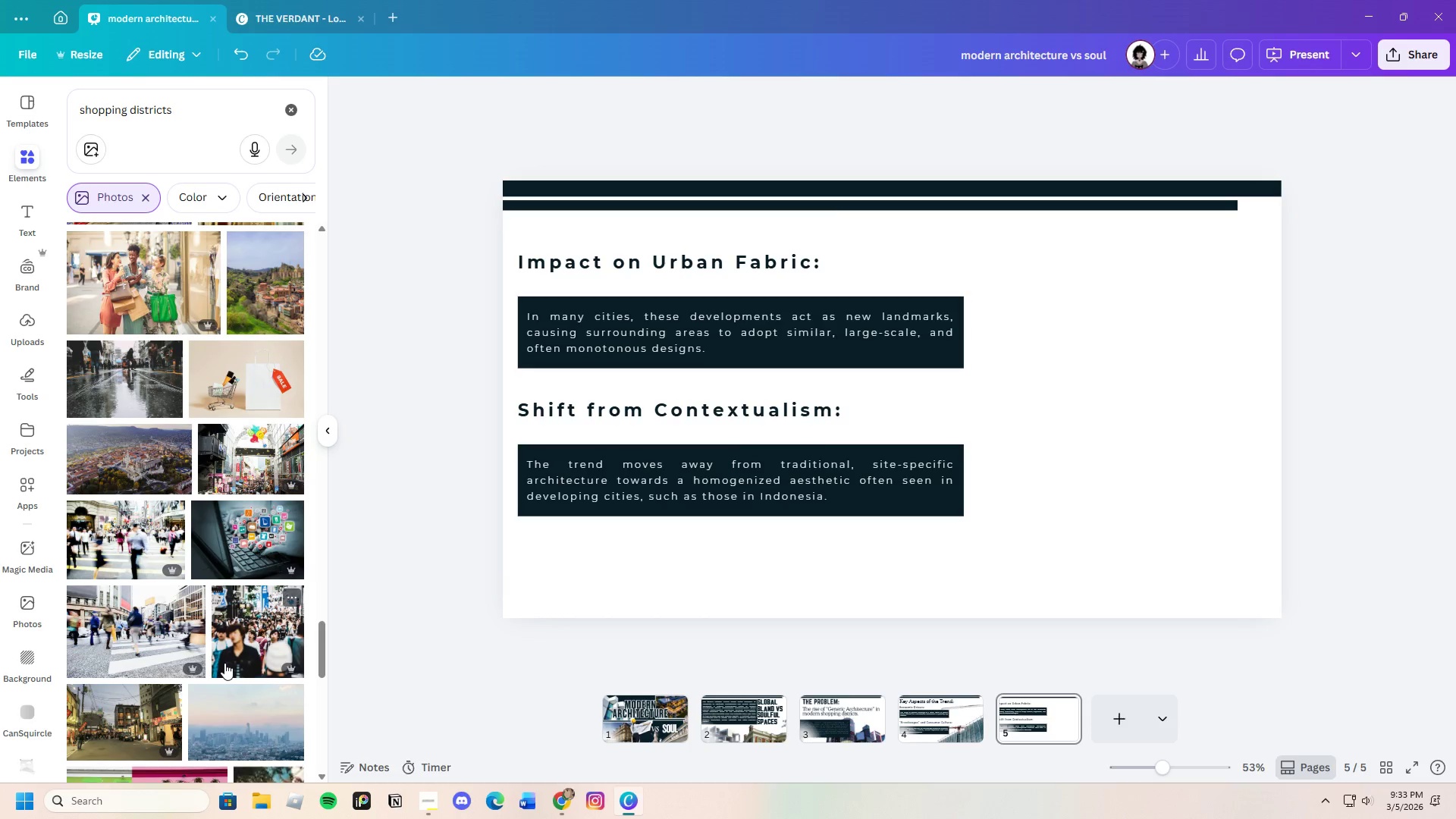 
scroll: coordinate [224, 663], scroll_direction: down, amount: 15.0
 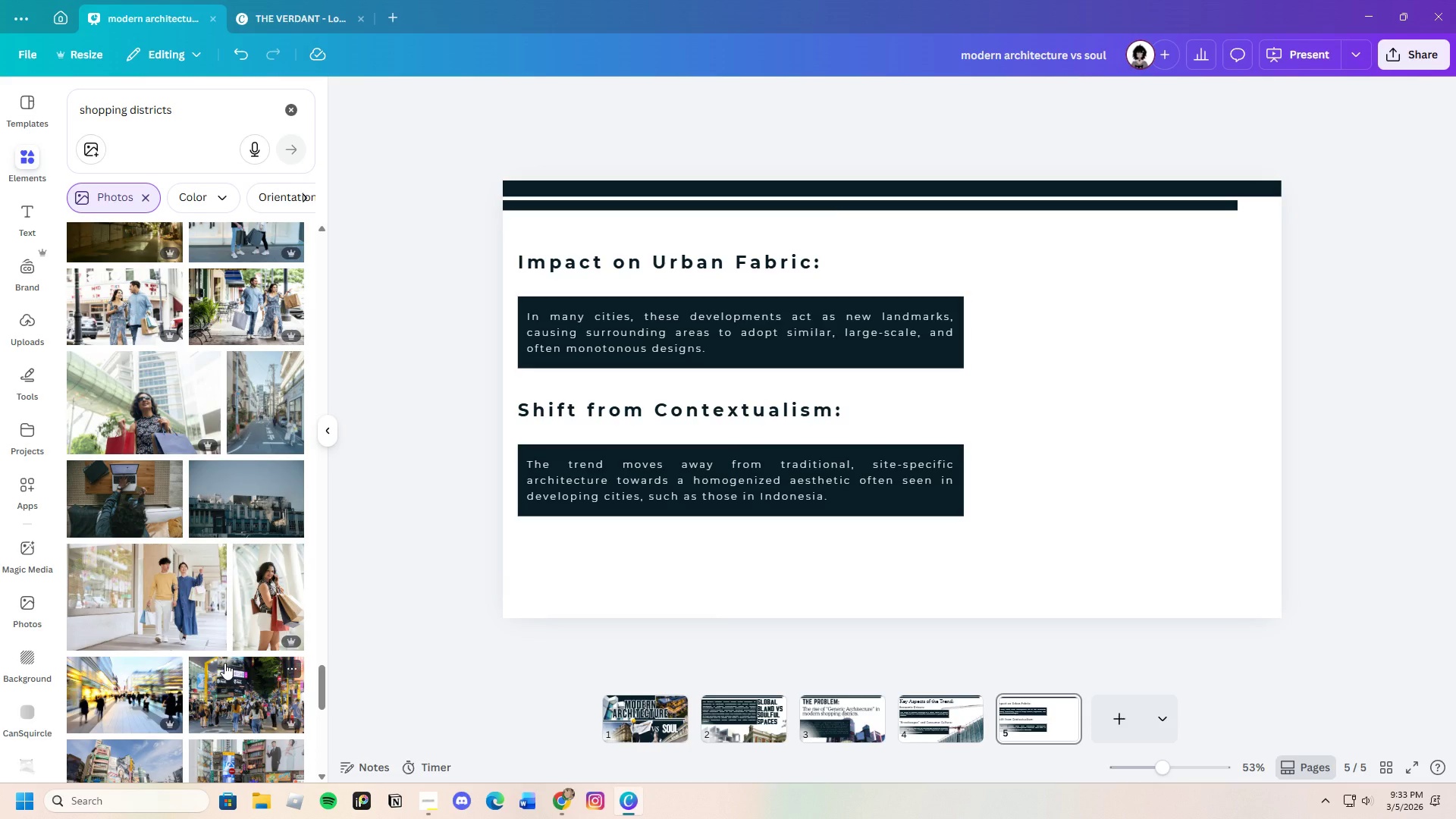 
scroll: coordinate [224, 663], scroll_direction: down, amount: 15.0
 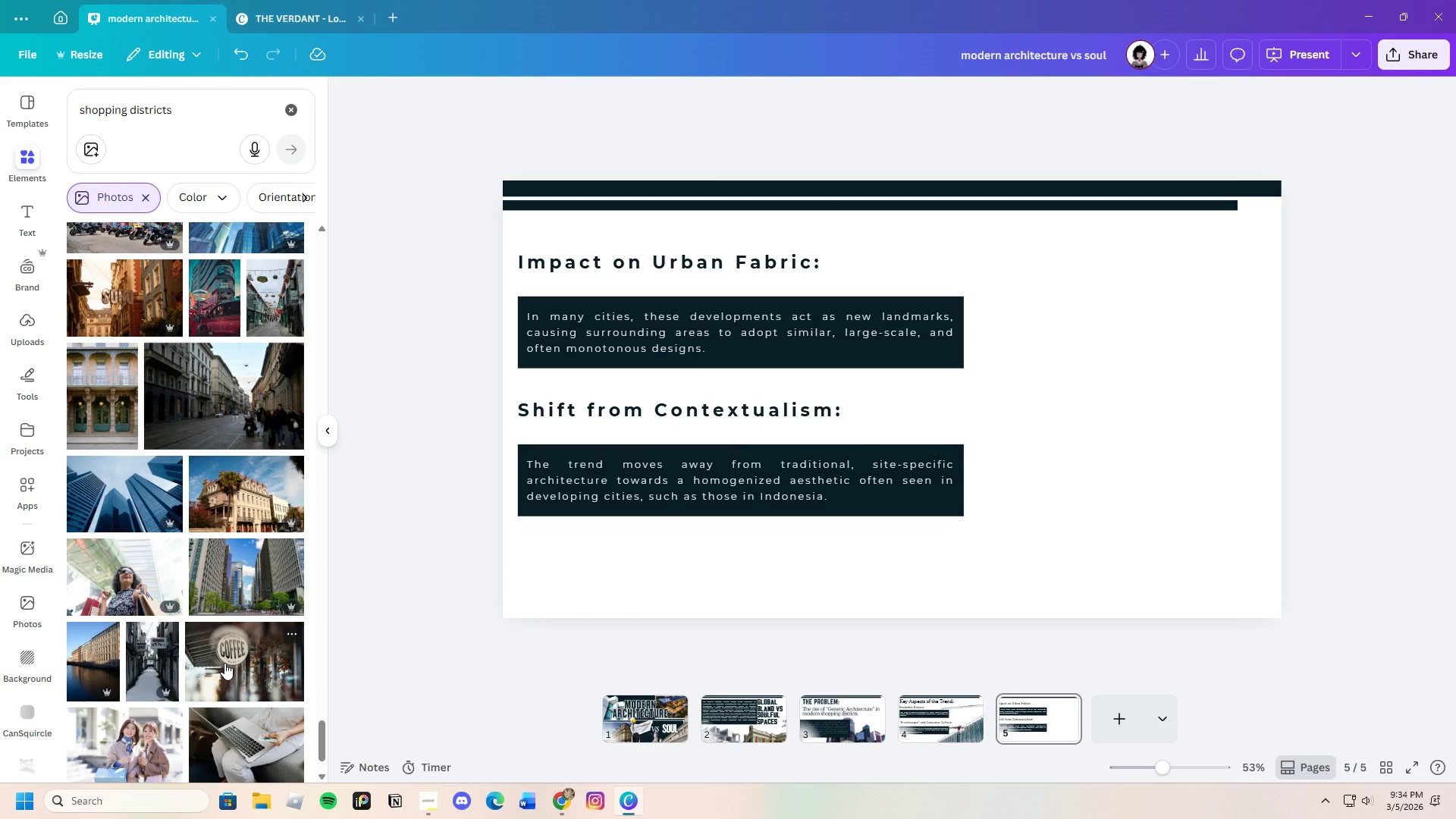 
scroll: coordinate [229, 654], scroll_direction: down, amount: 20.0
 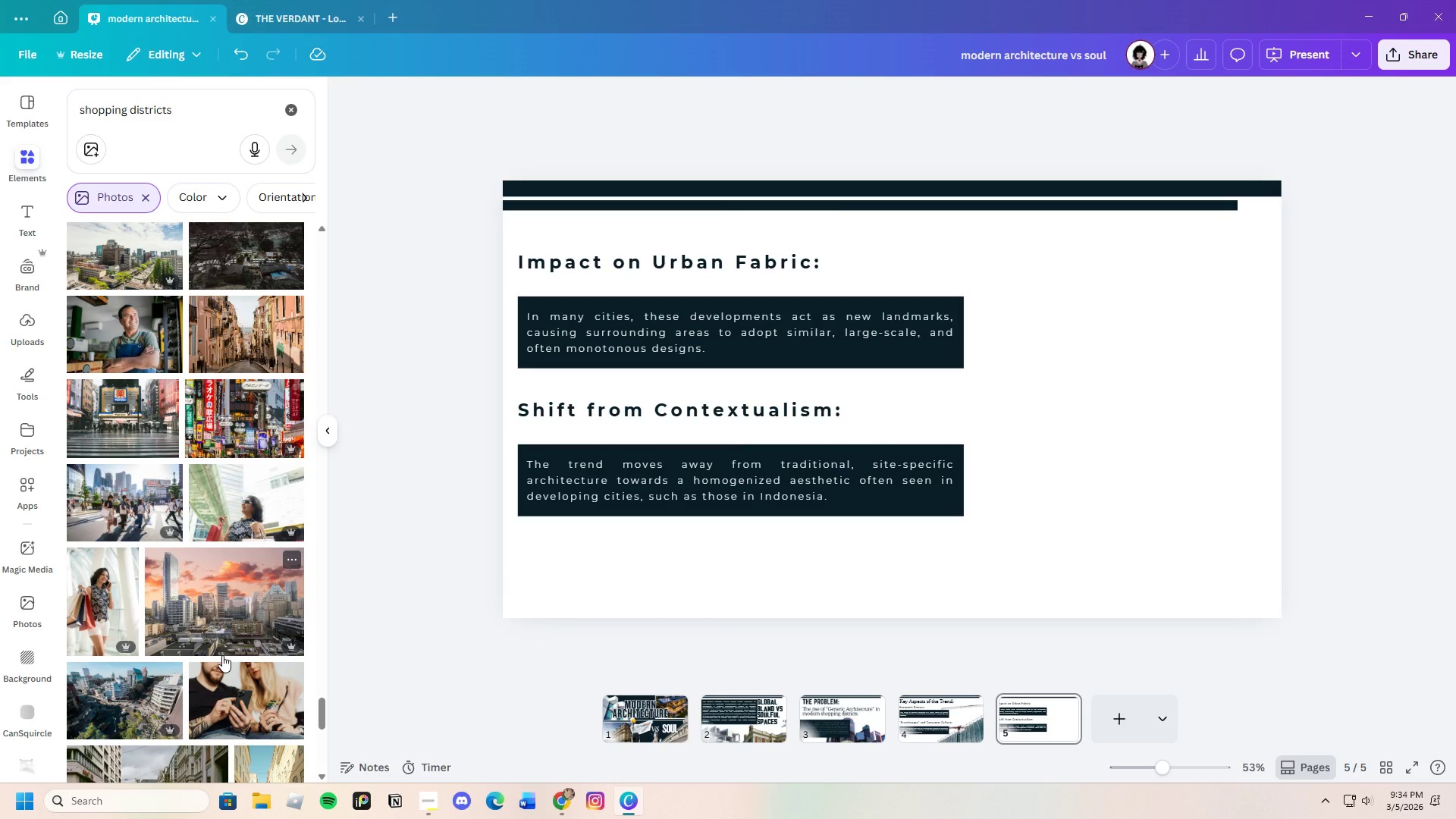 
scroll: coordinate [206, 666], scroll_direction: down, amount: 19.0
 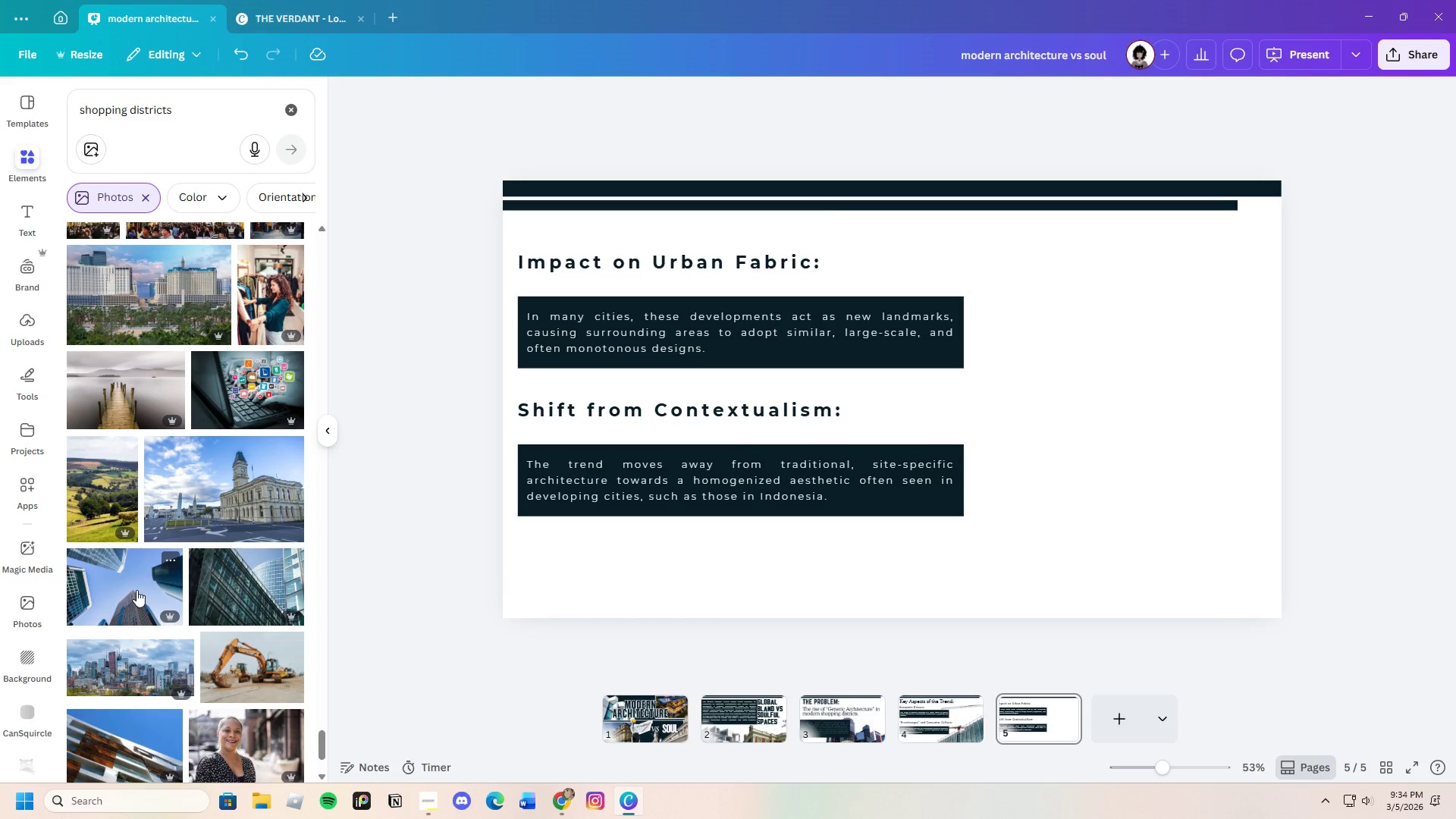 
left_click([137, 588])
 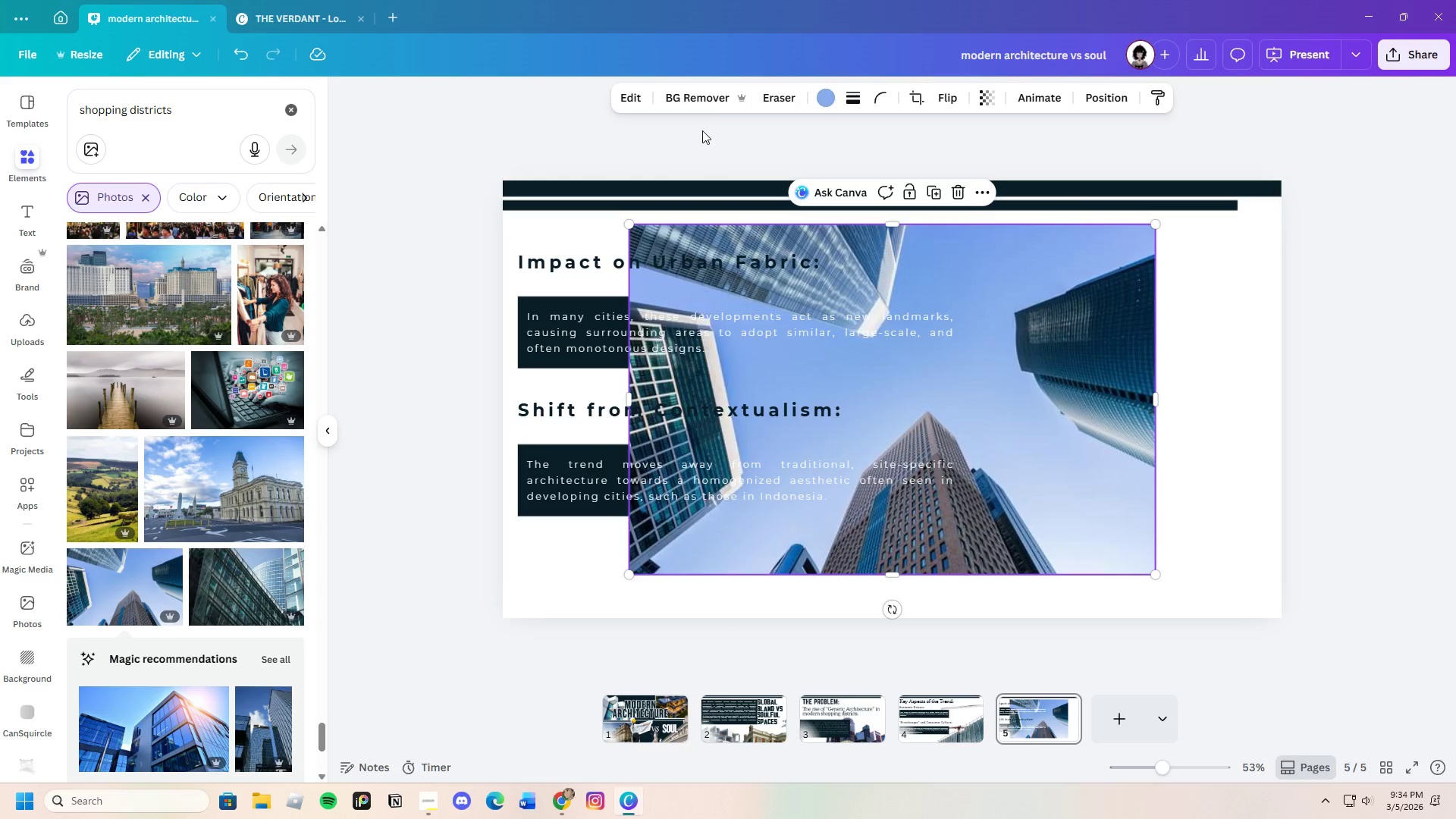 
left_click([714, 102])
 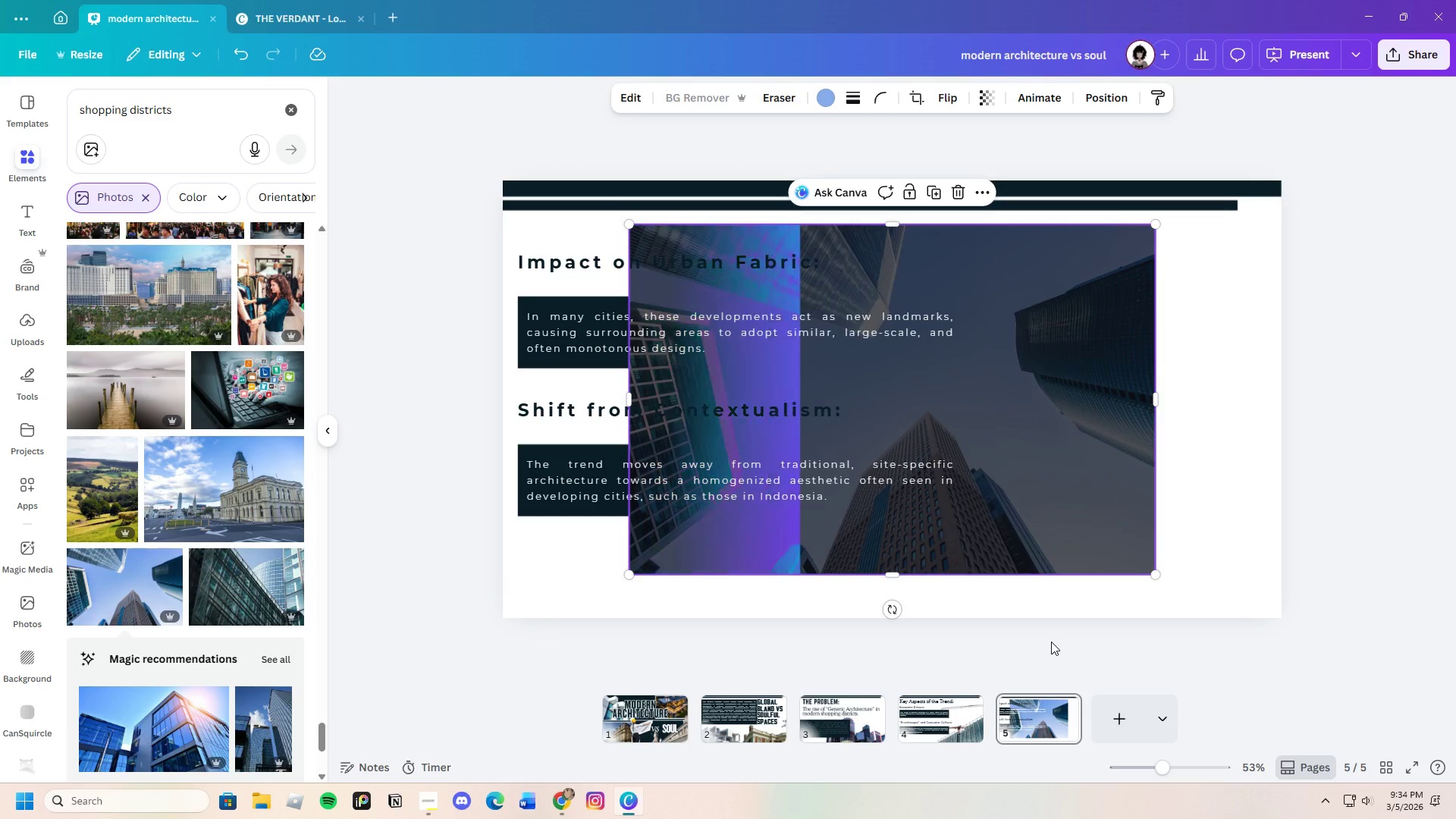 
left_click_drag(start_coordinate=[1048, 384], to_coordinate=[993, 364])
 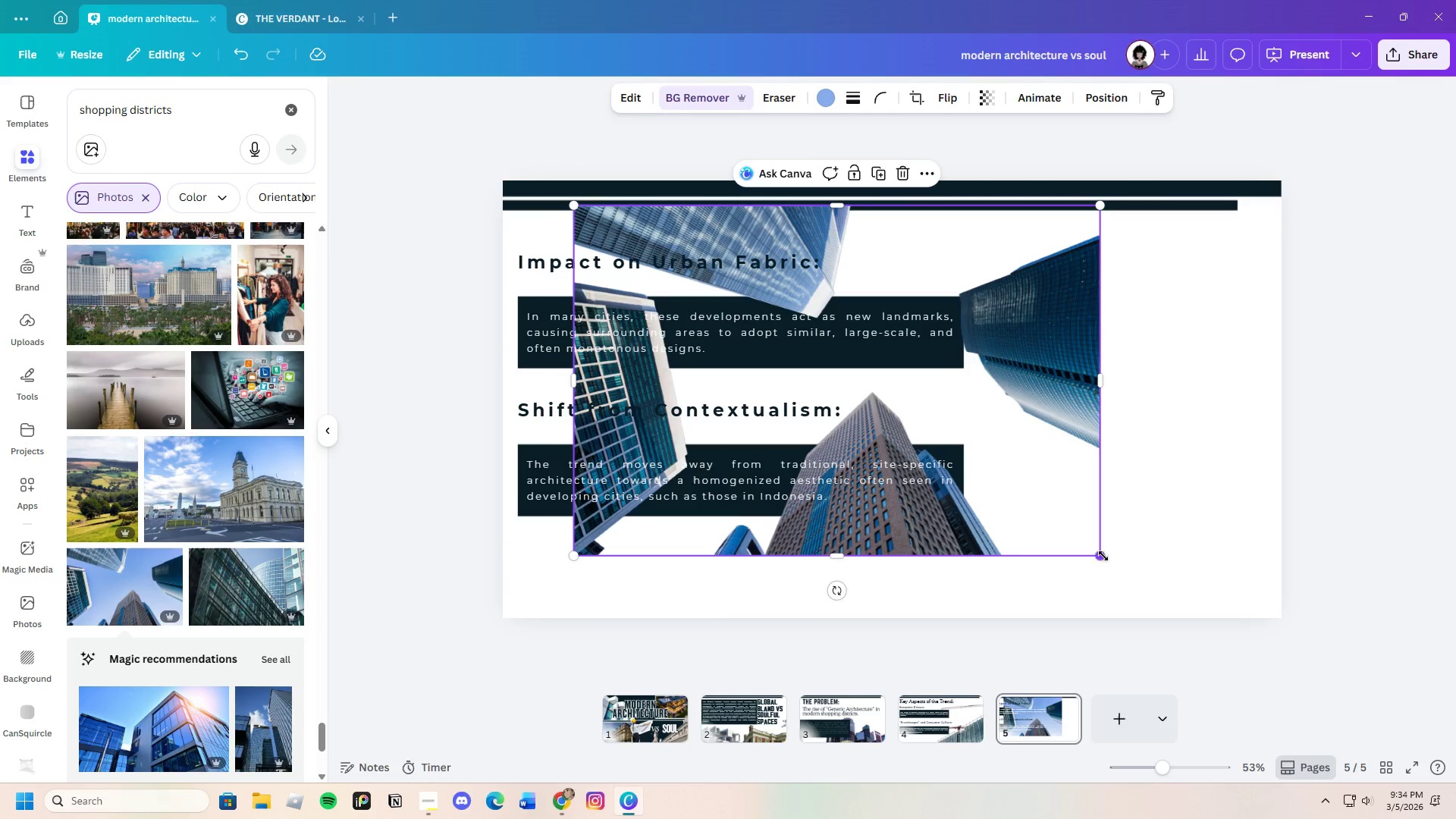 
left_click_drag(start_coordinate=[1103, 556], to_coordinate=[1455, 816])
 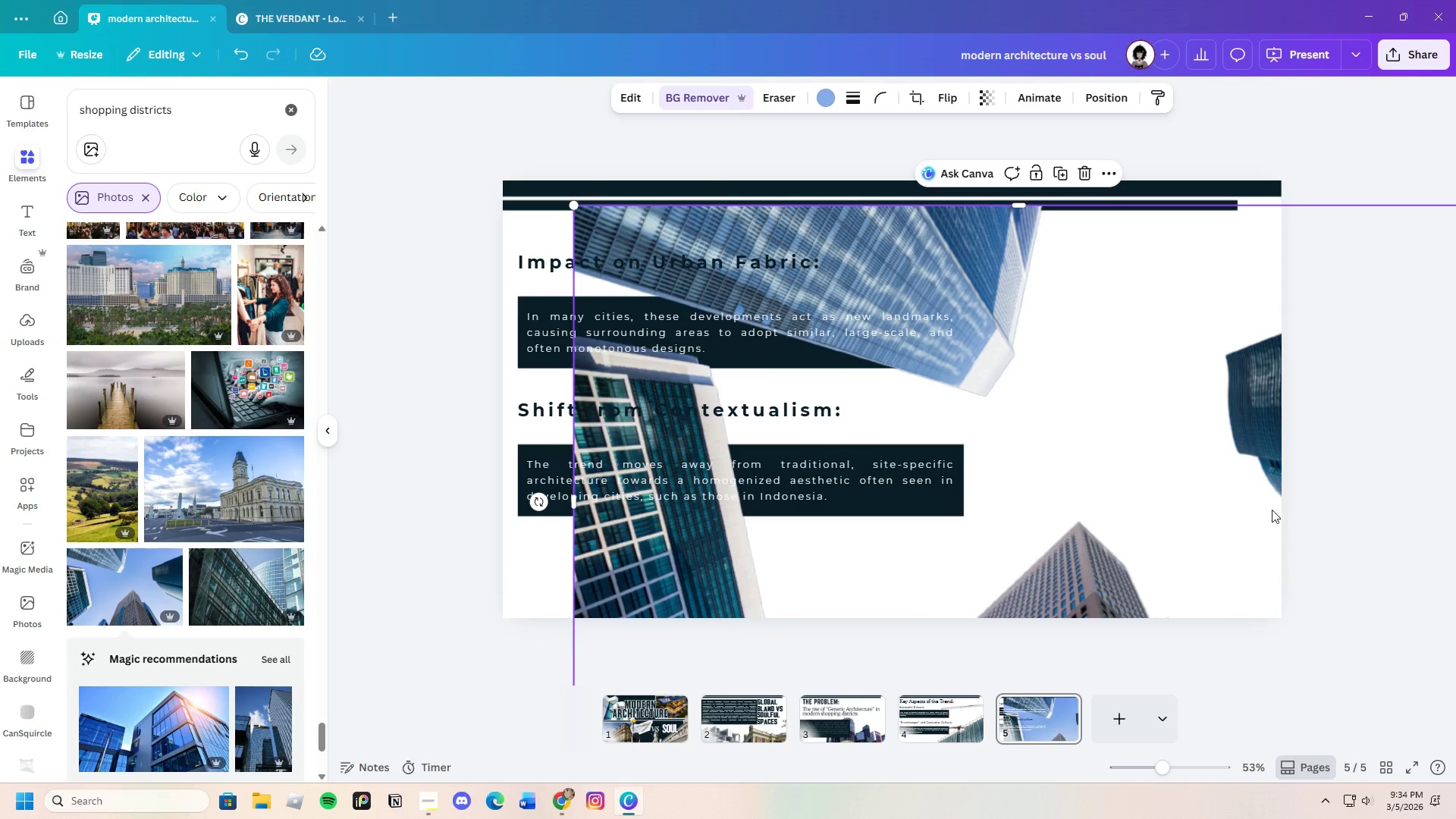 
left_click_drag(start_coordinate=[1260, 503], to_coordinate=[1120, 448])
 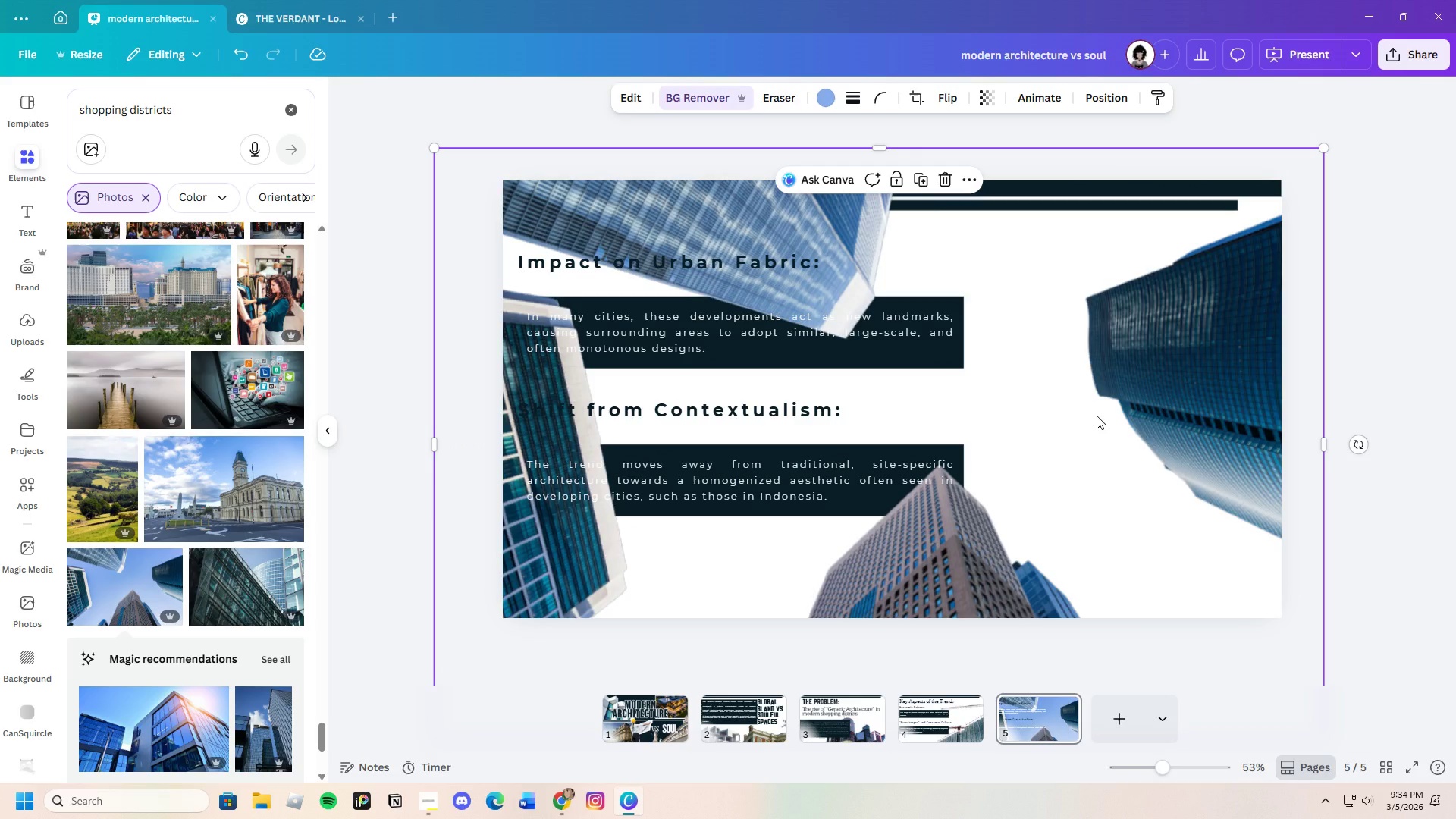 
right_click([1097, 416])
 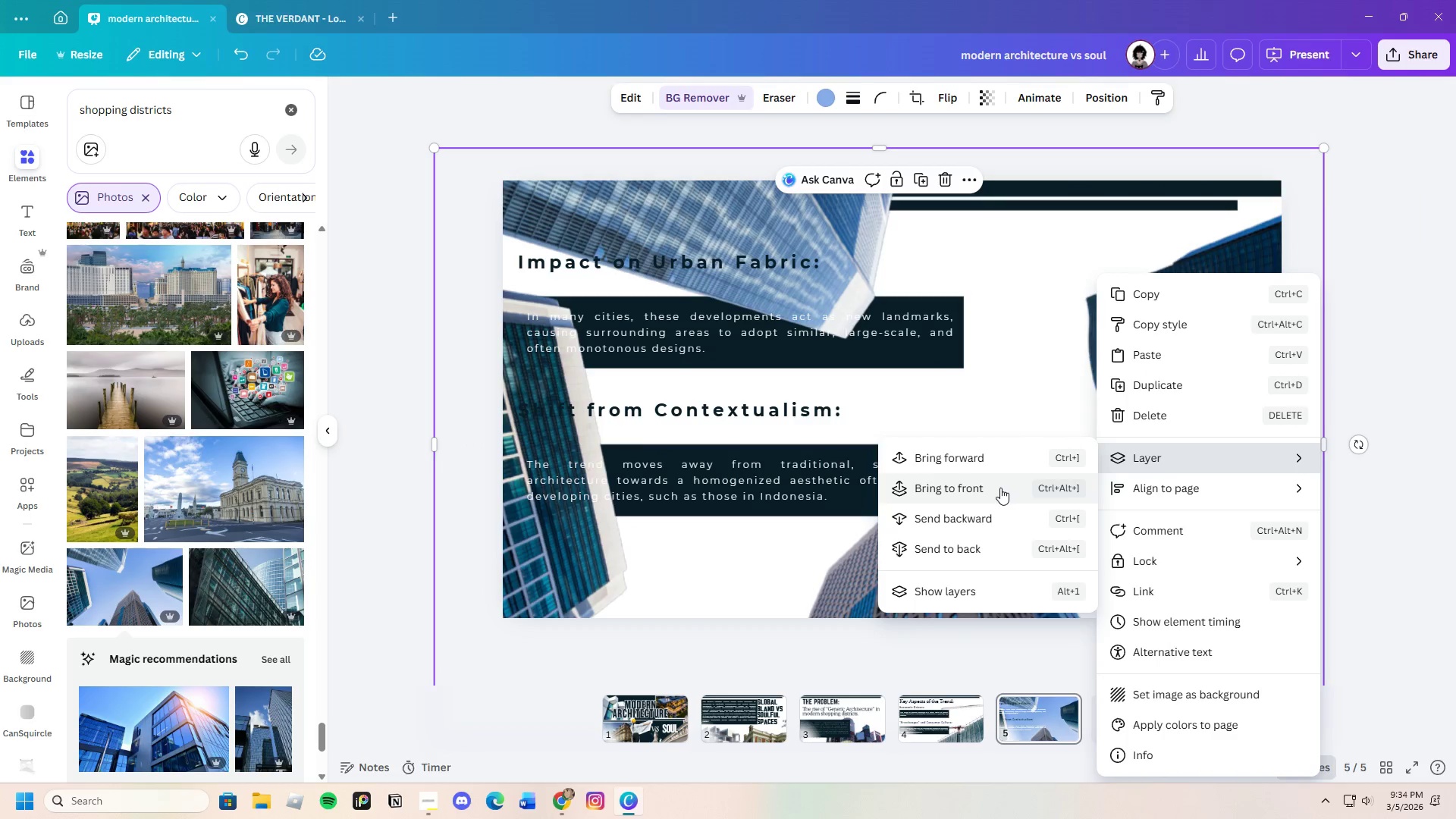 
left_click([997, 513])
 